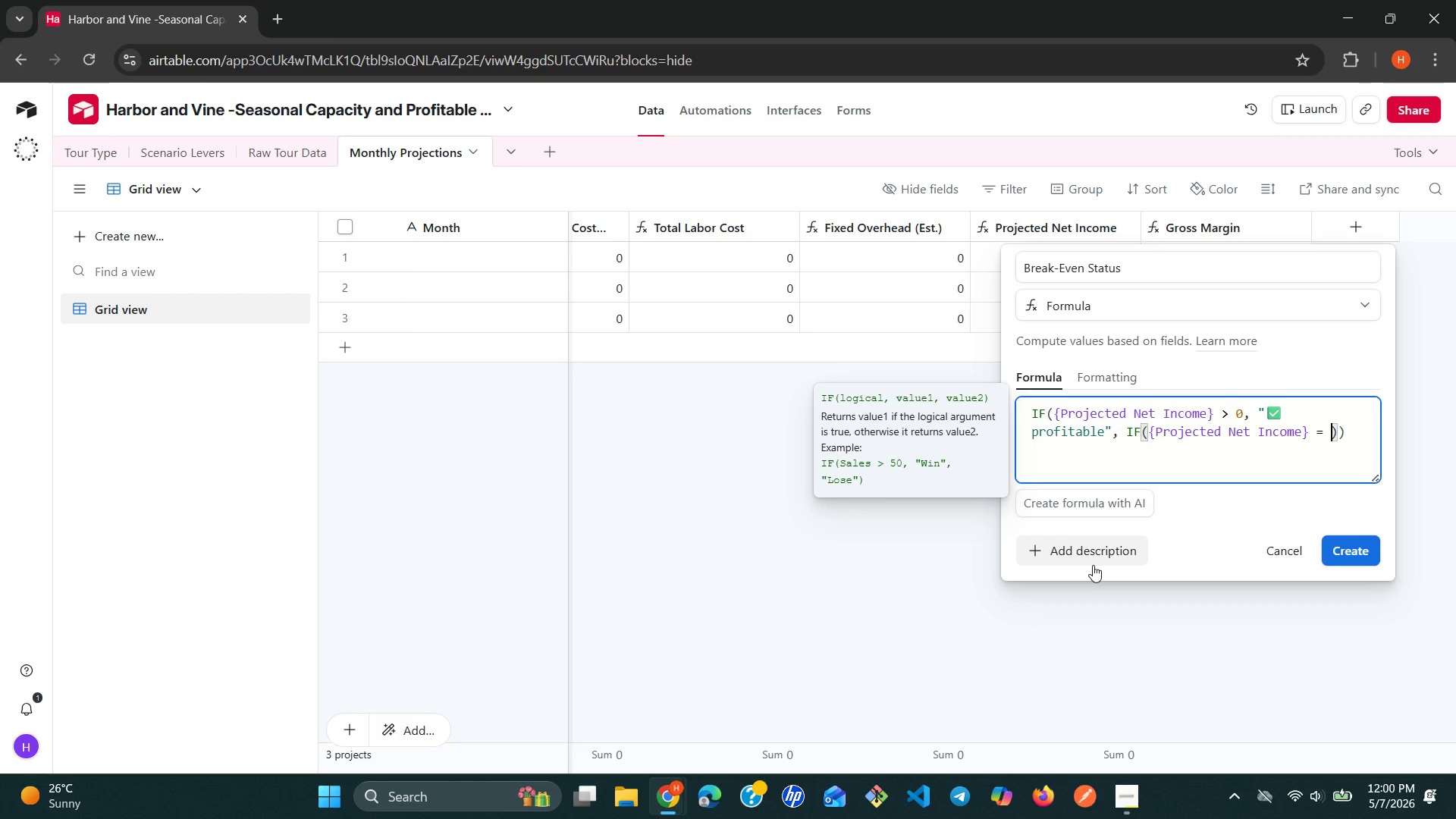 
key(Space)
 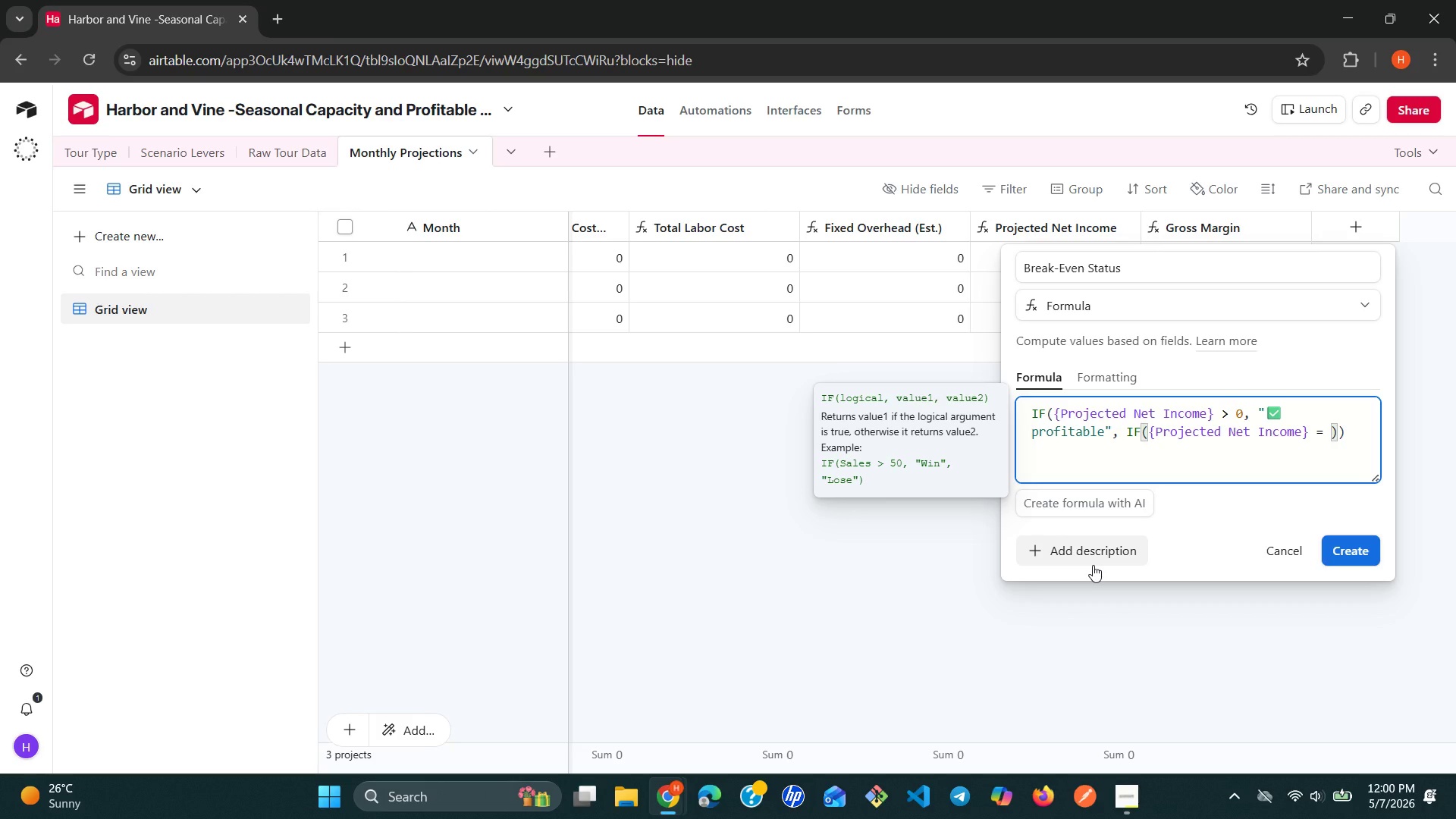 
key(0)
 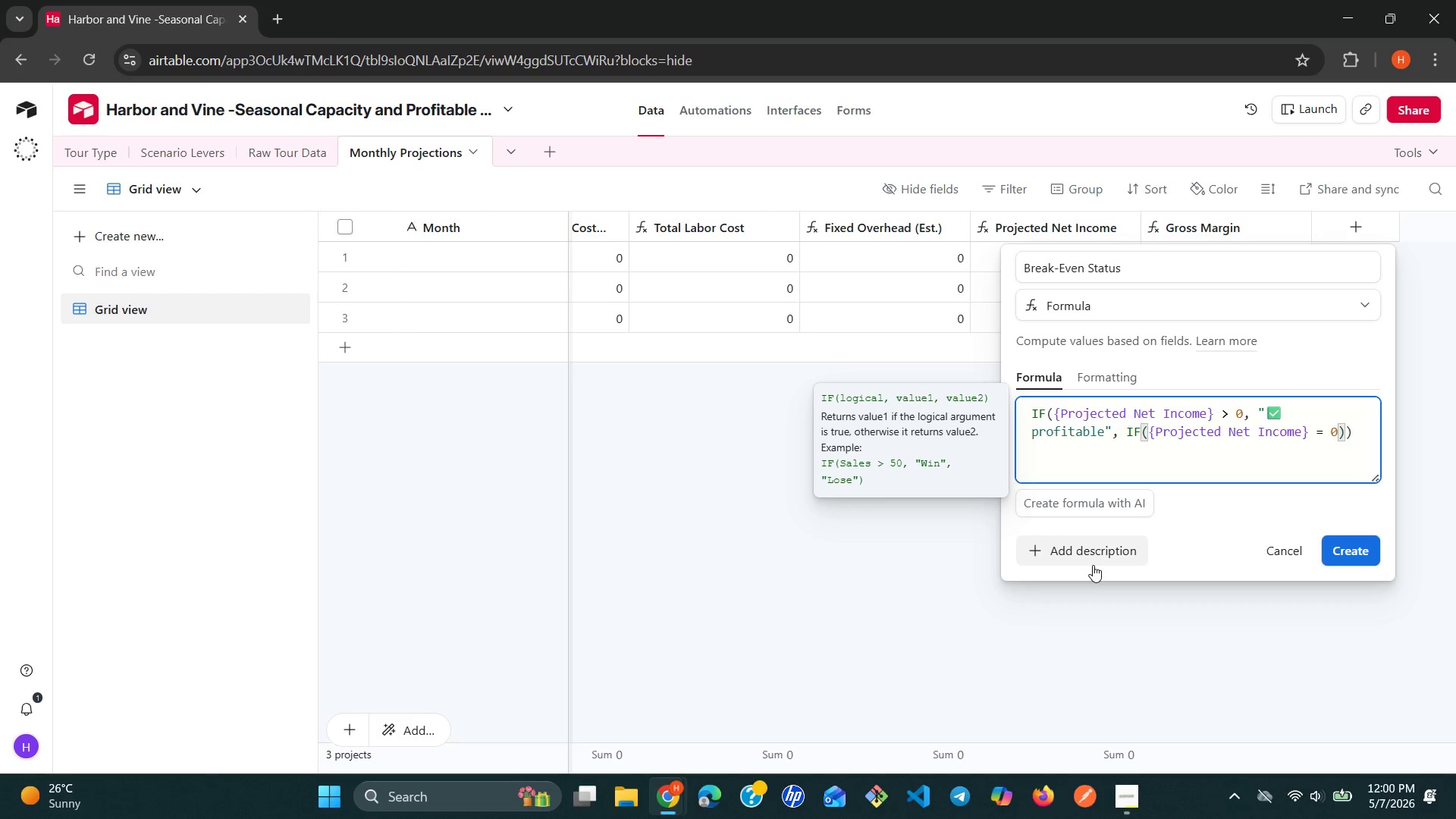 
key(Comma)
 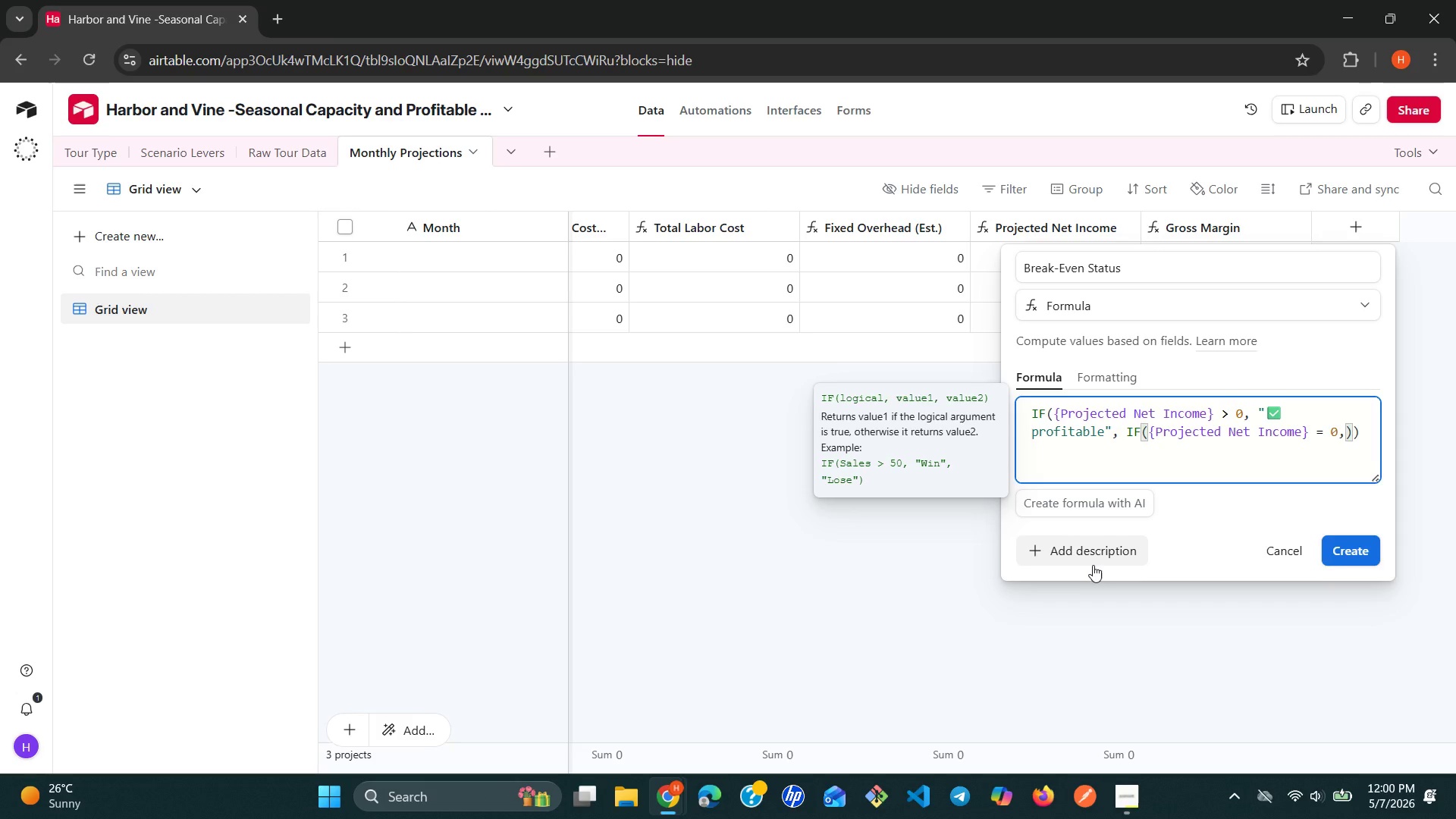 
key(Space)
 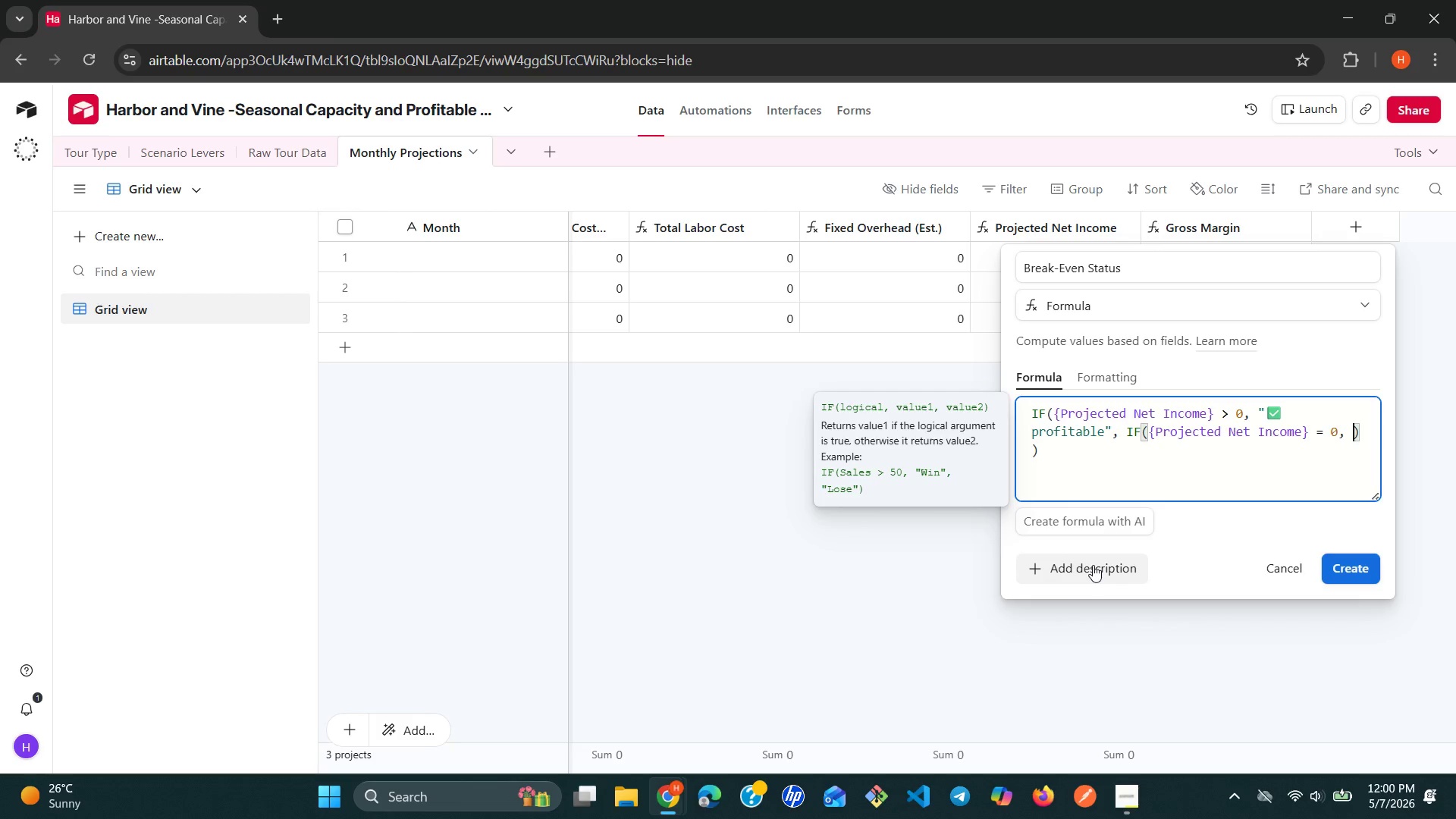 
key(Shift+Quote)
 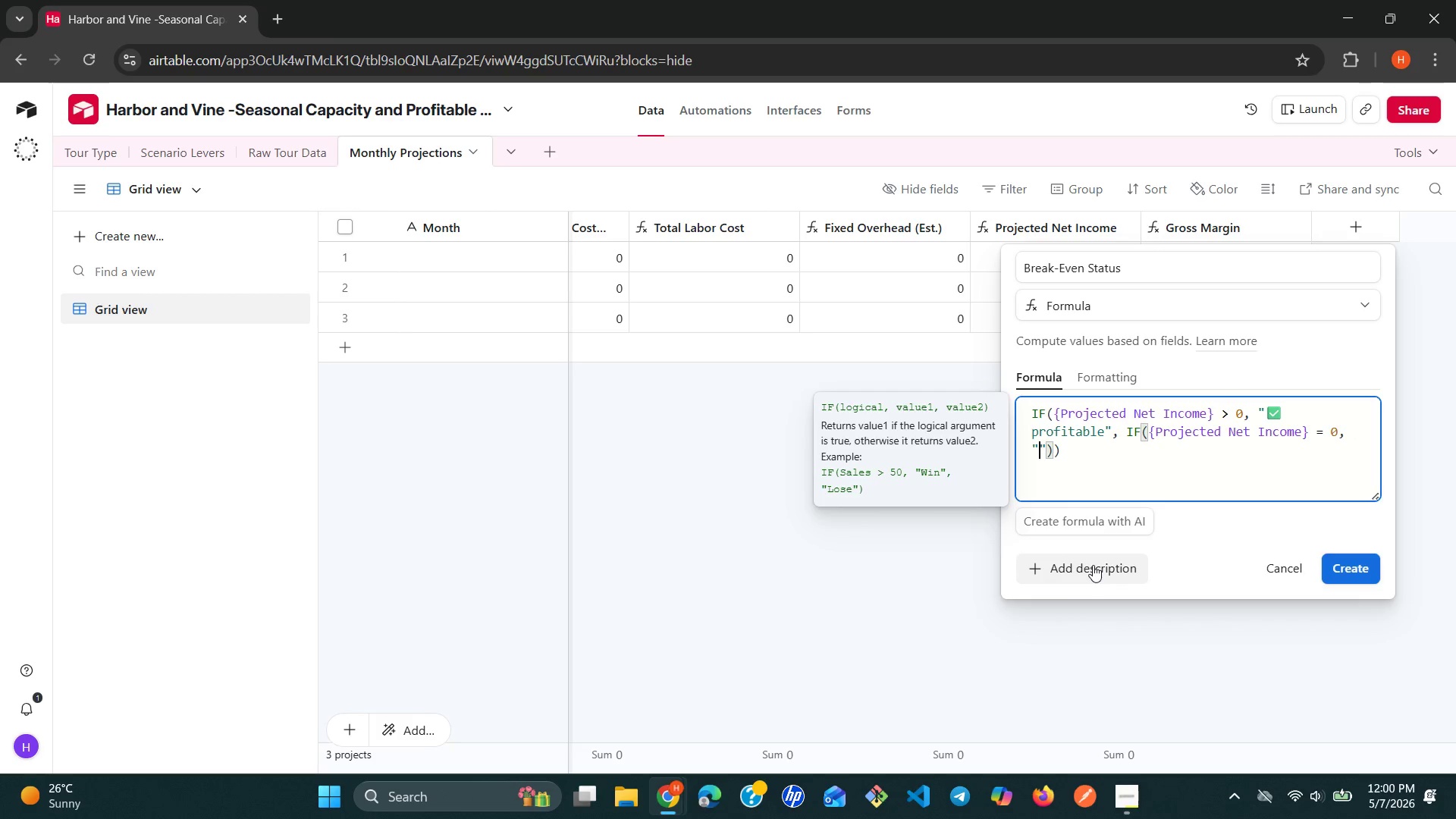 
key(Meta+MetaLeft)
 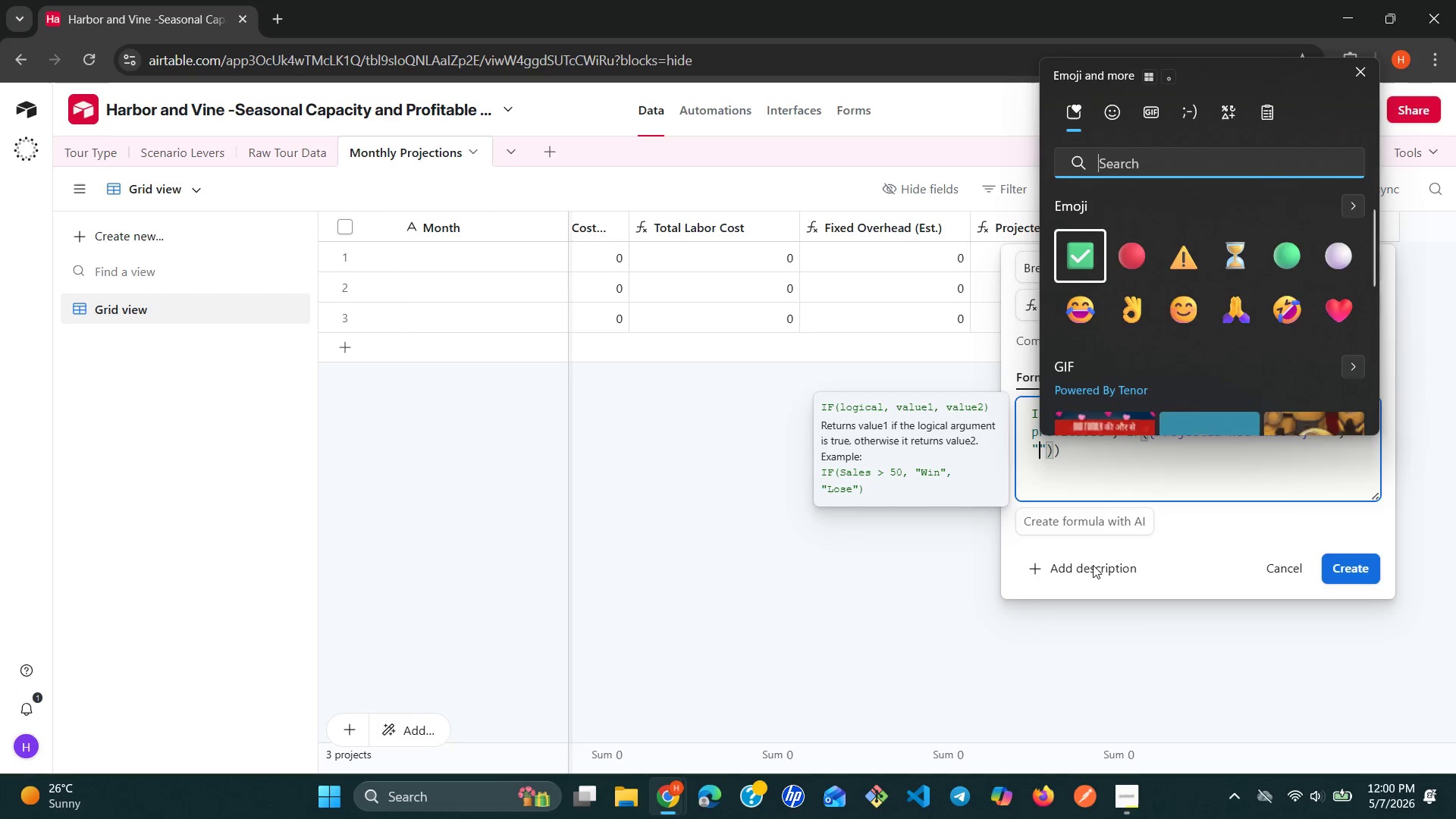 
key(Control+Meta+ControlLeft)
 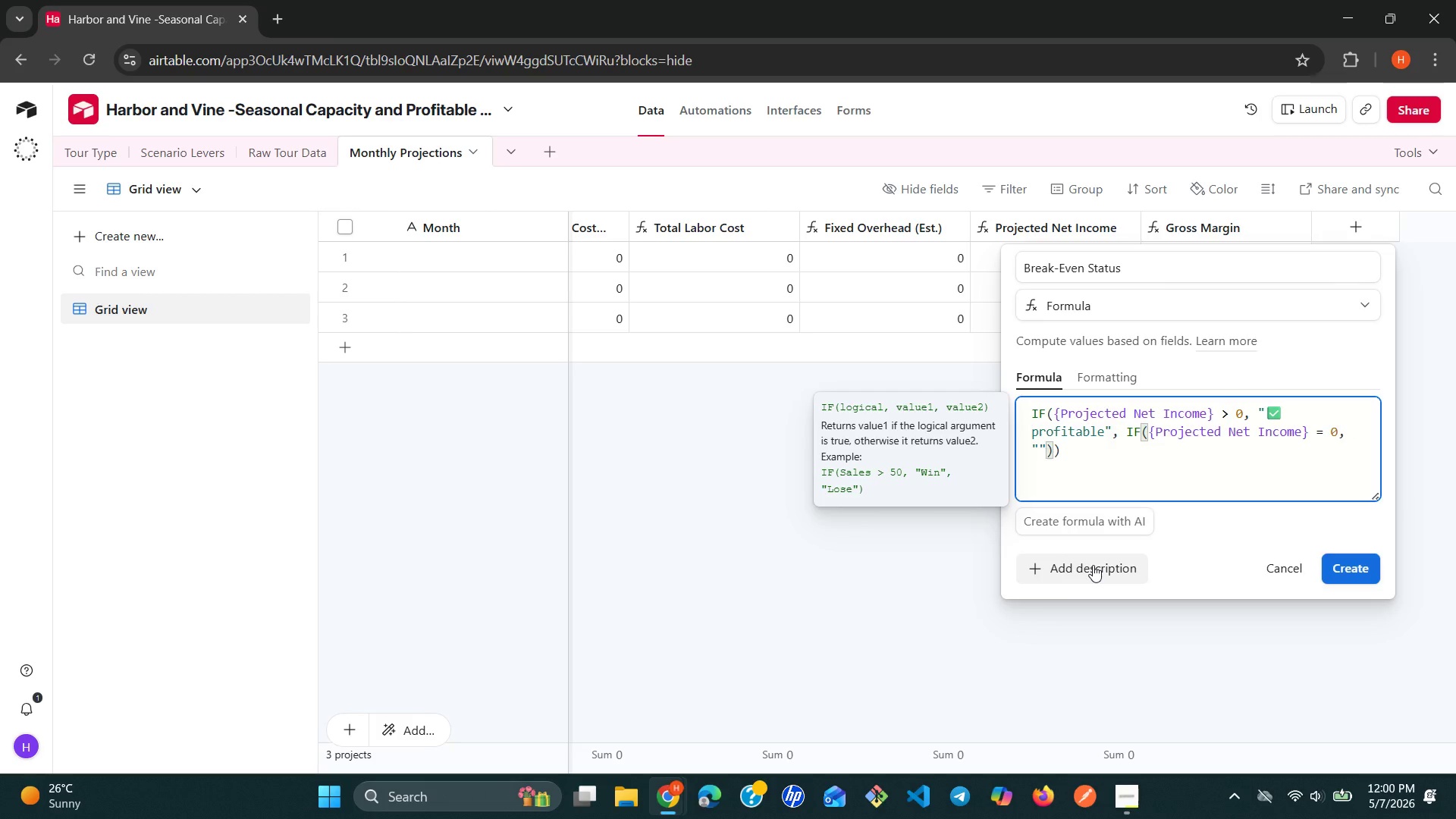 
key(Alt+Control+Meta+AltLeft)
 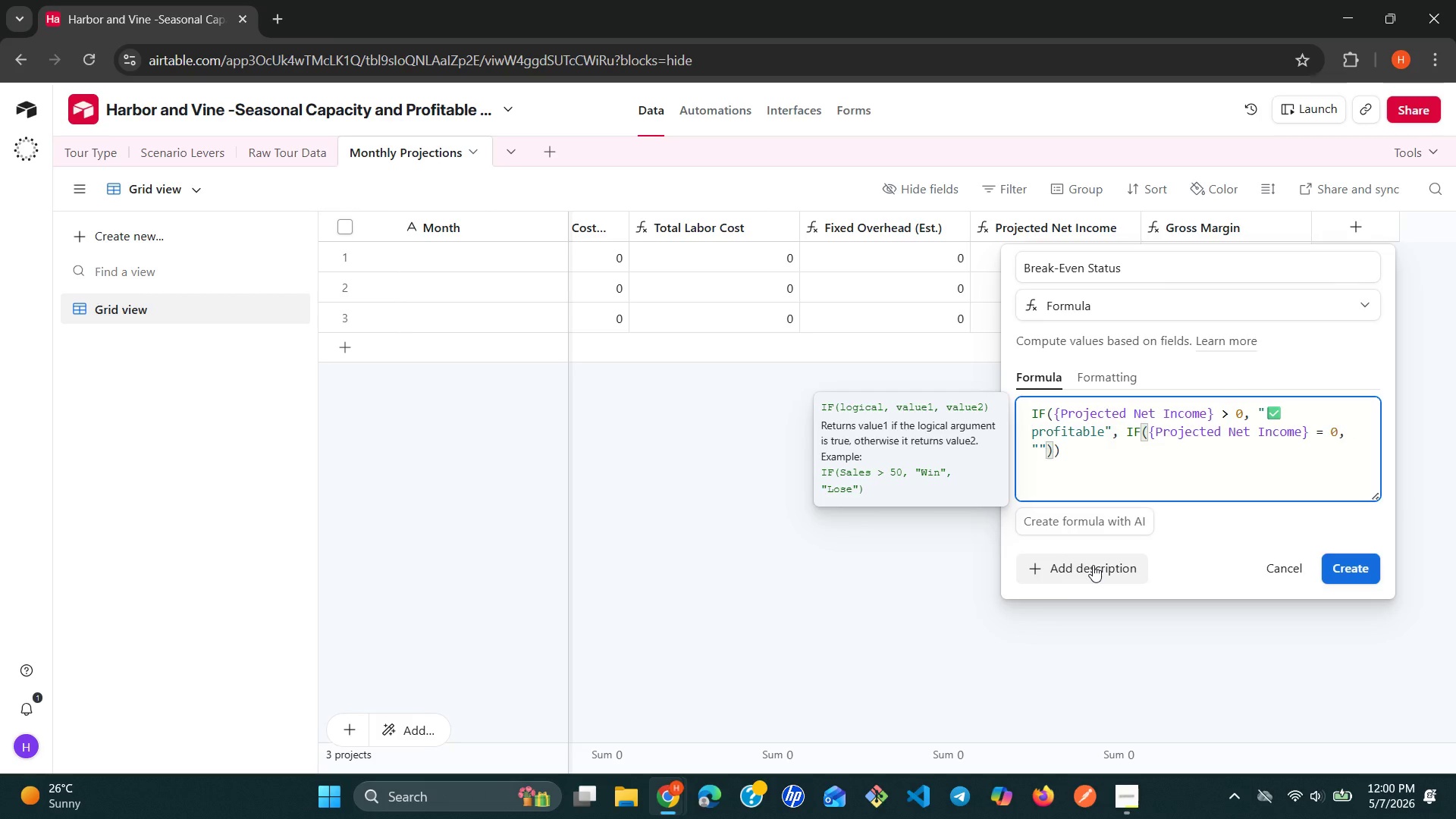 
key(Alt+Control+Meta+Shift+ShiftLeft)
 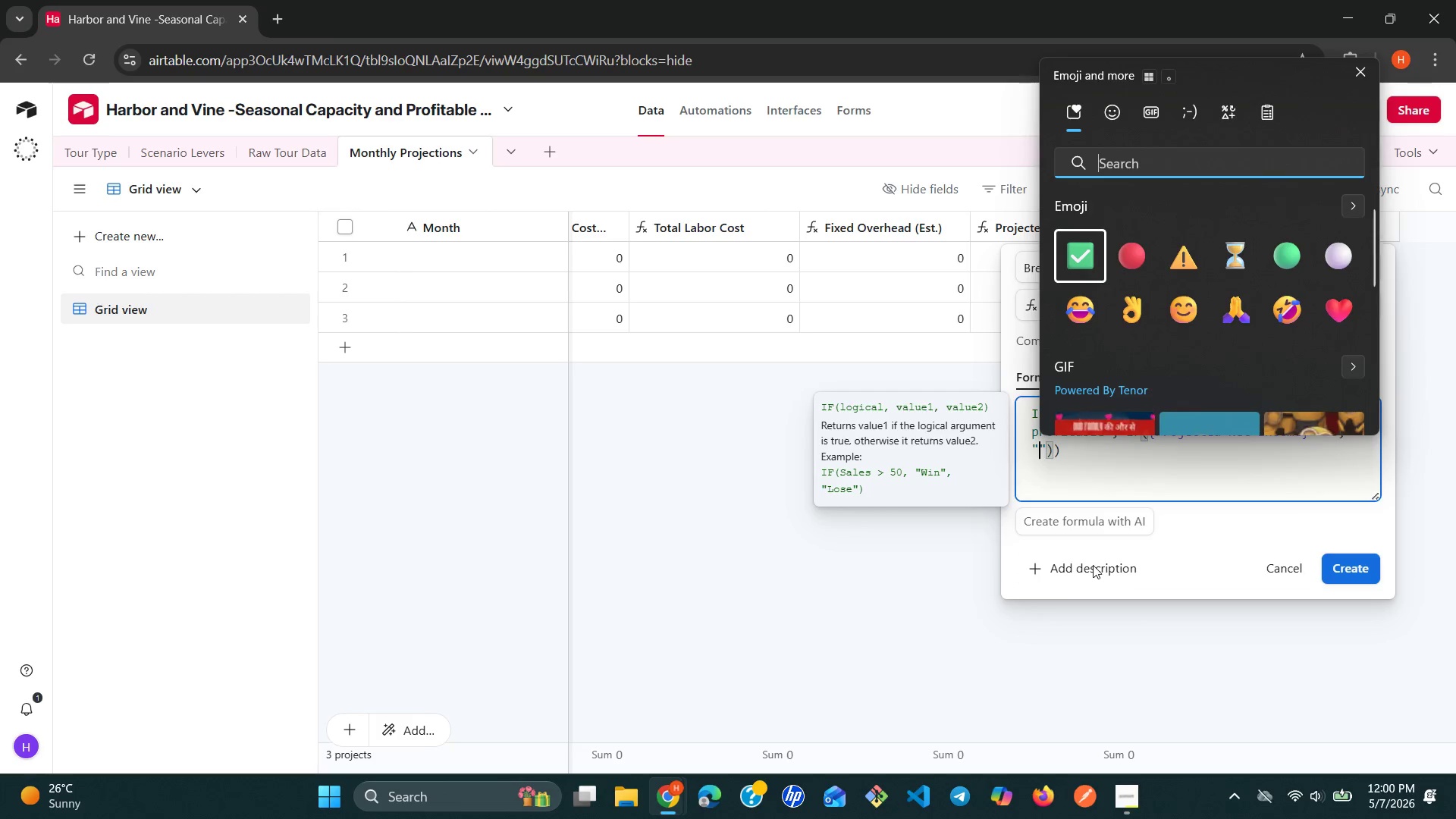 
wait(5.36)
 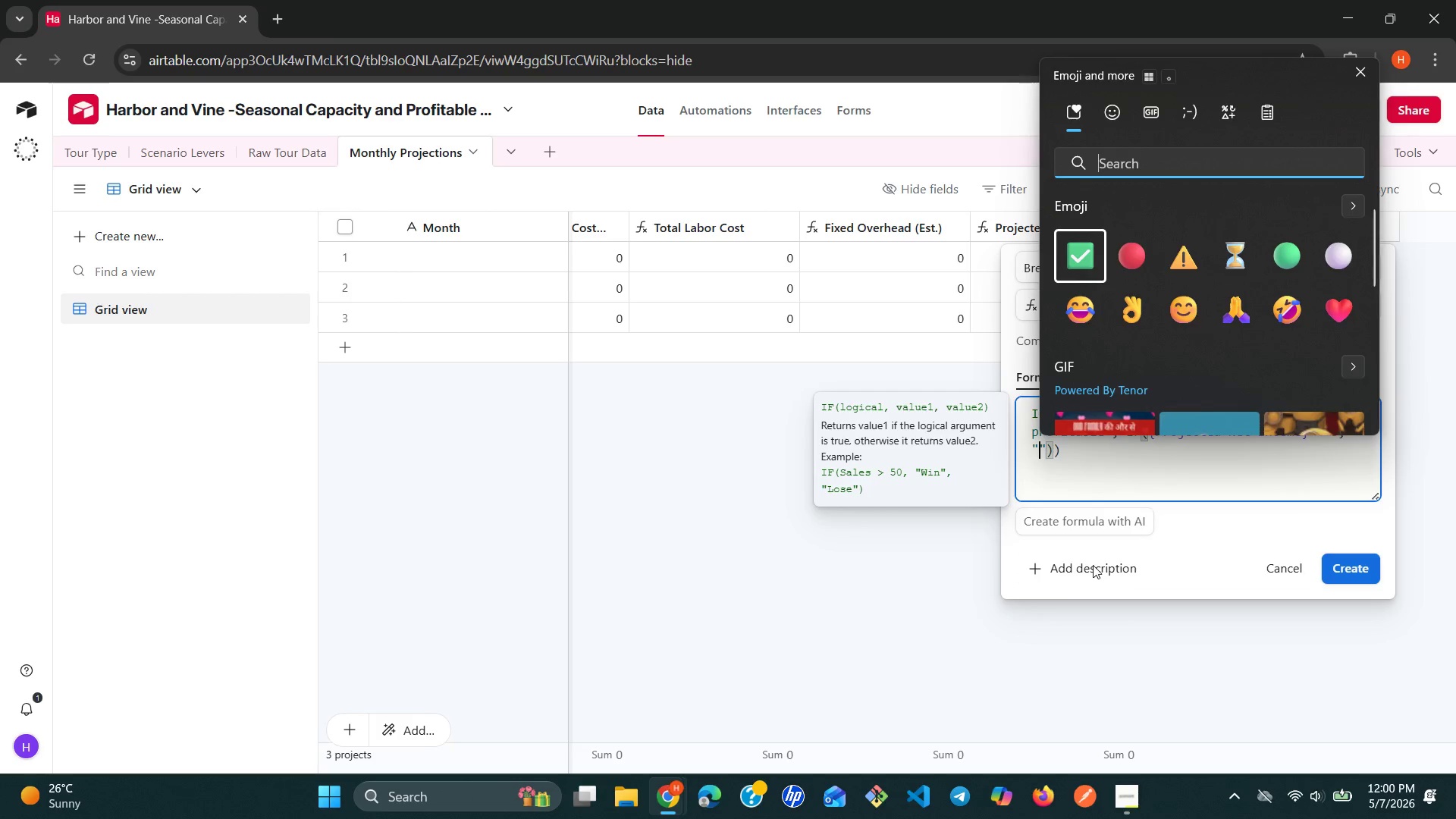 
type(kil)
 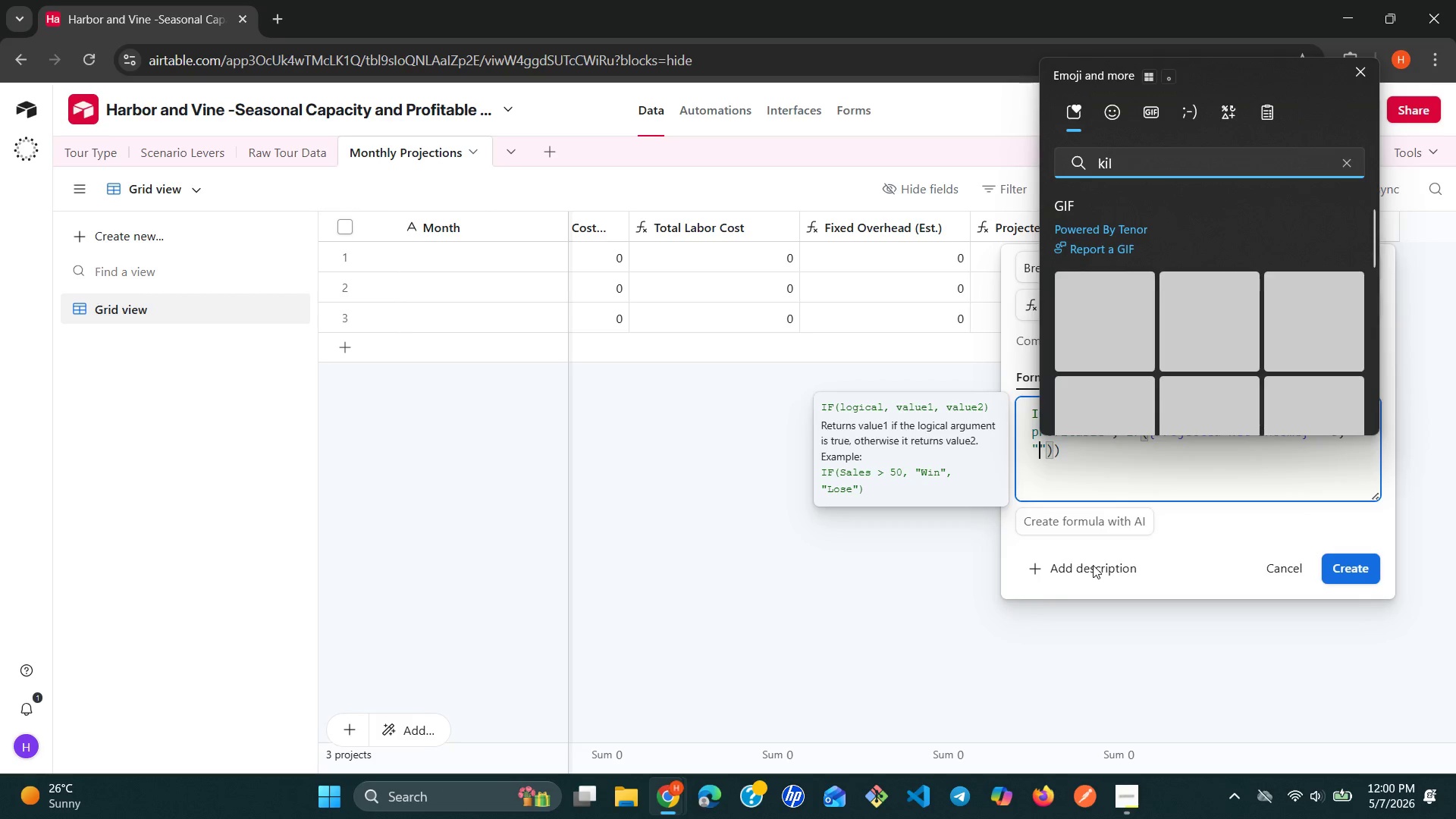 
key(Backspace)
 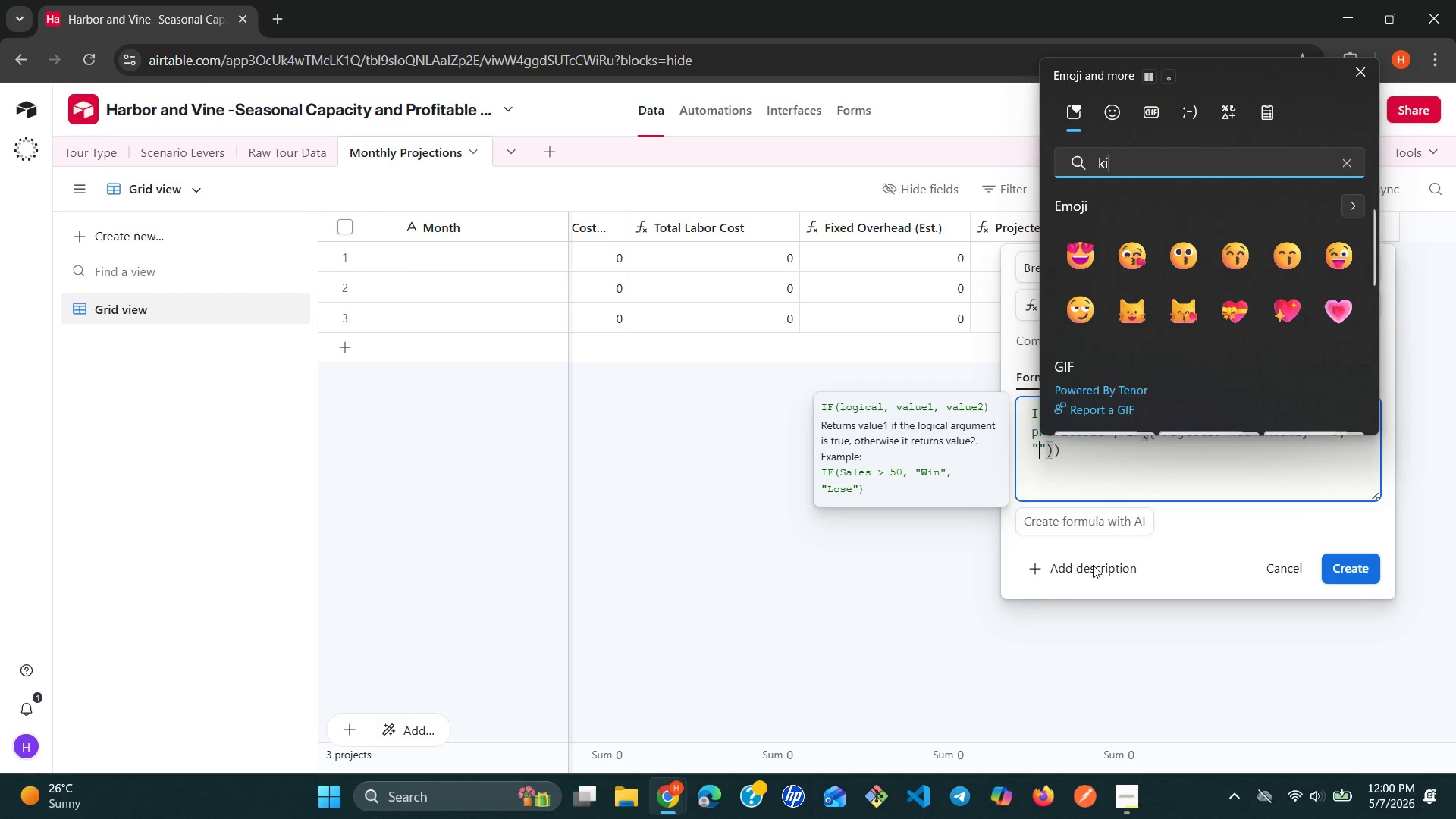 
key(Backspace)
 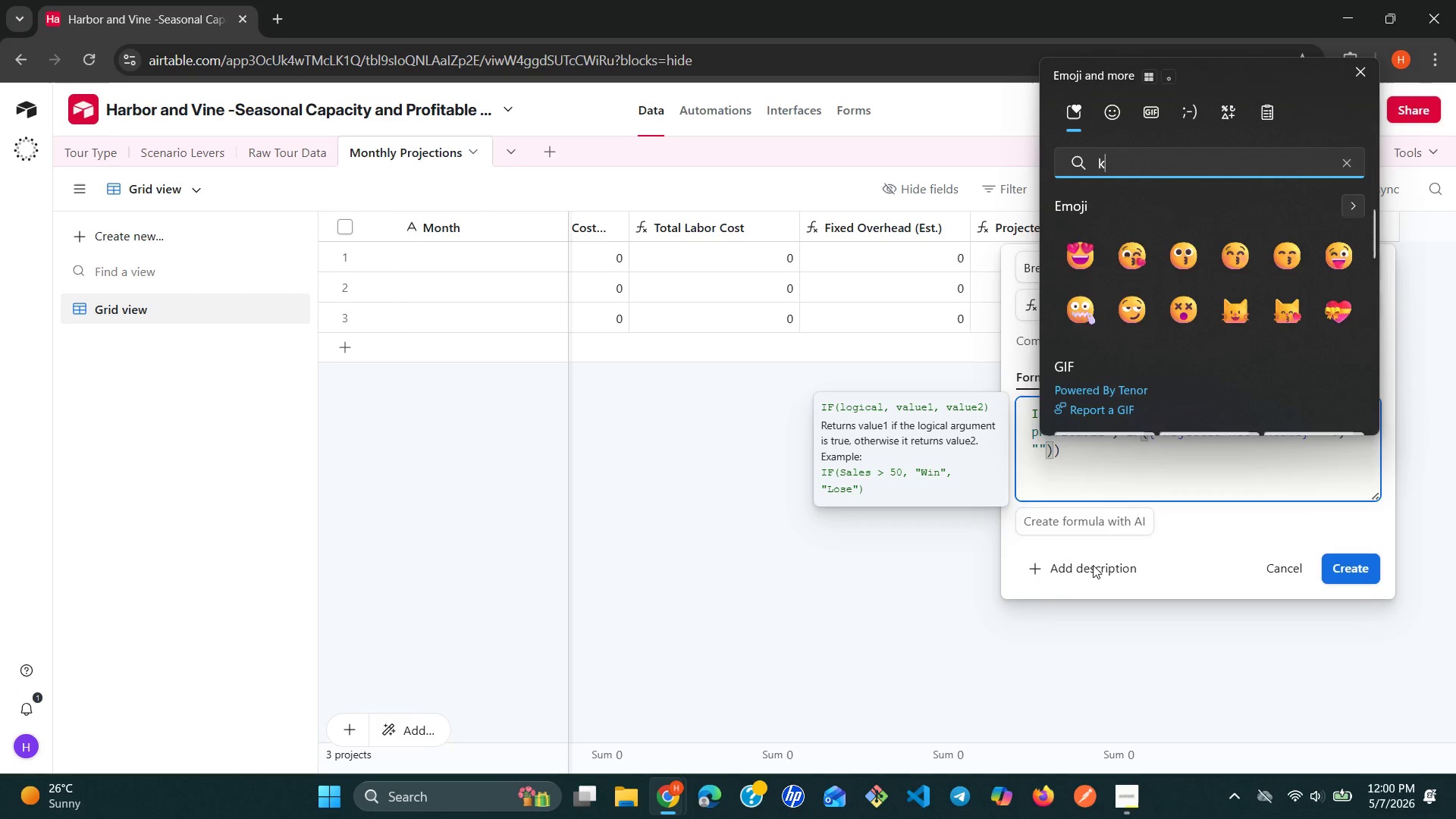 
key(G)
 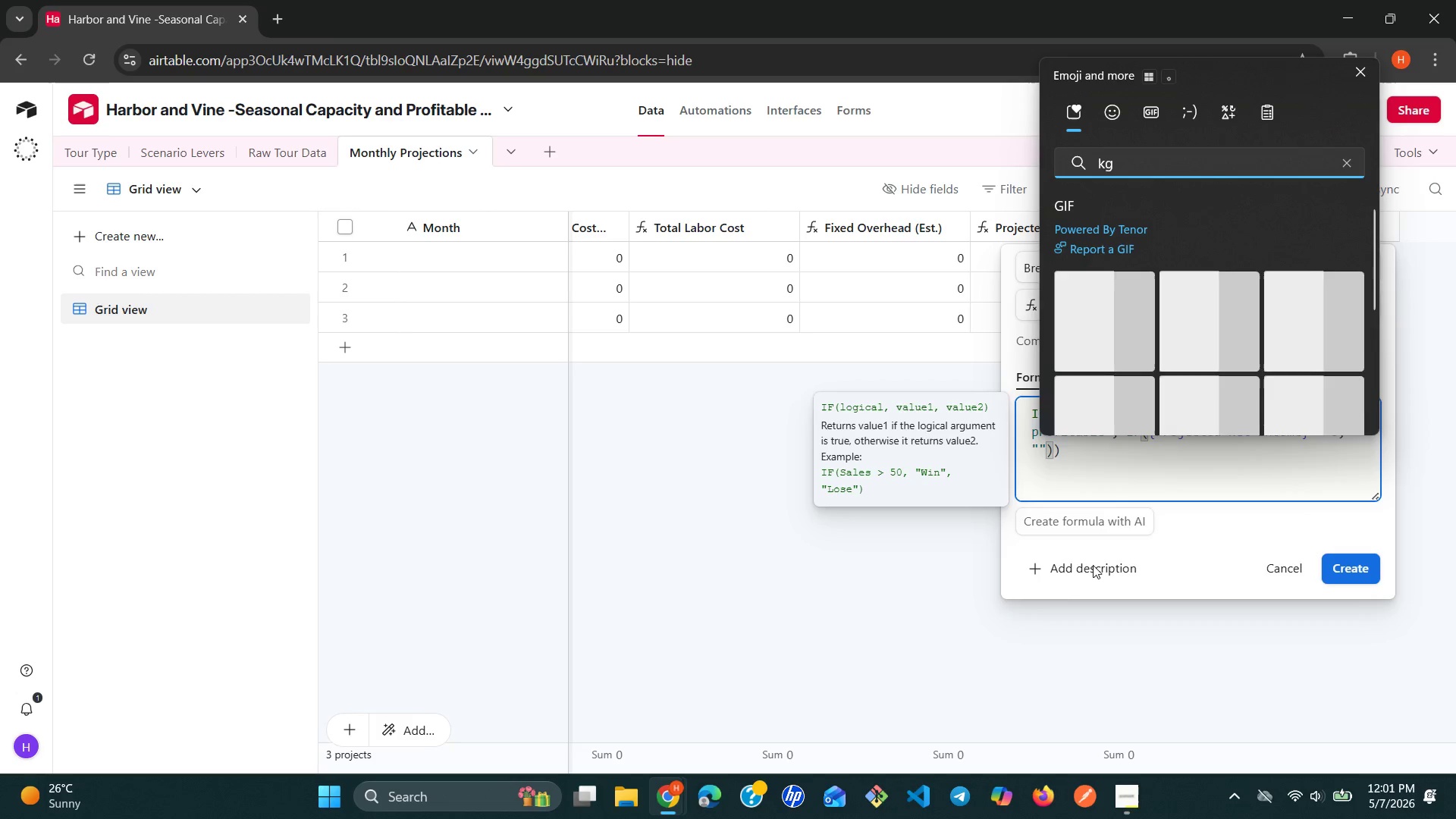 
wait(6.53)
 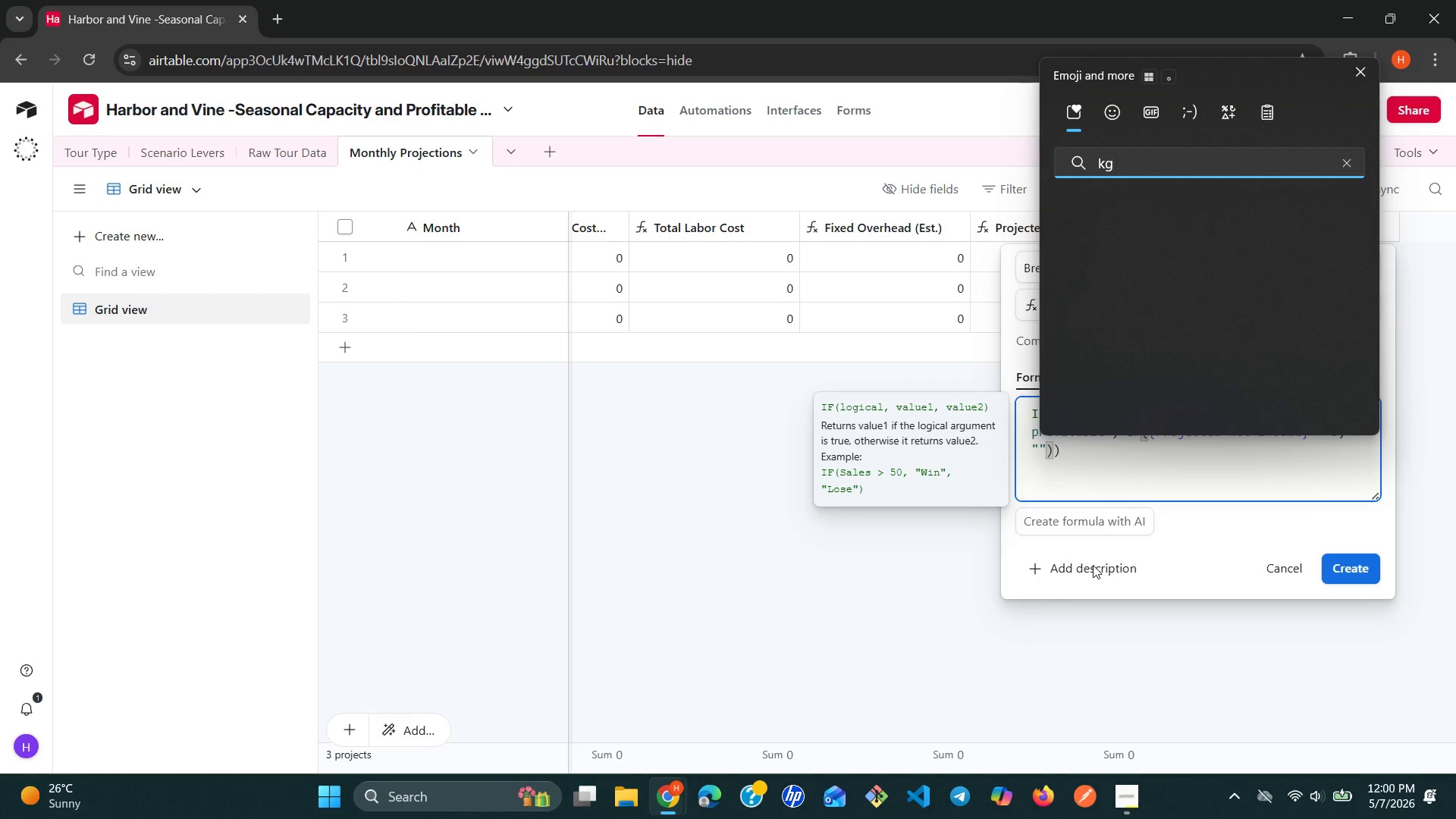 
key(Backspace)
 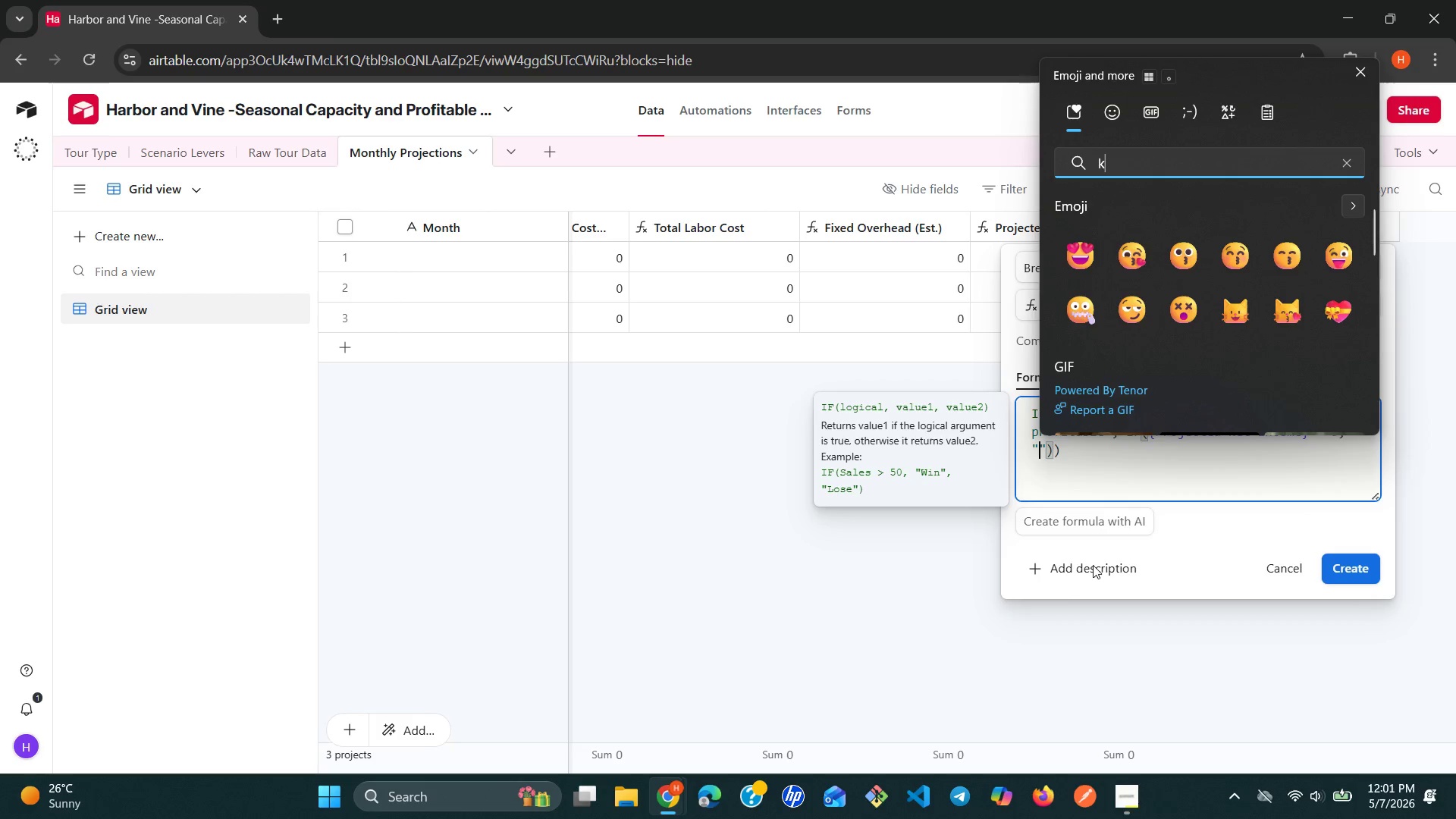 
key(Backspace)
 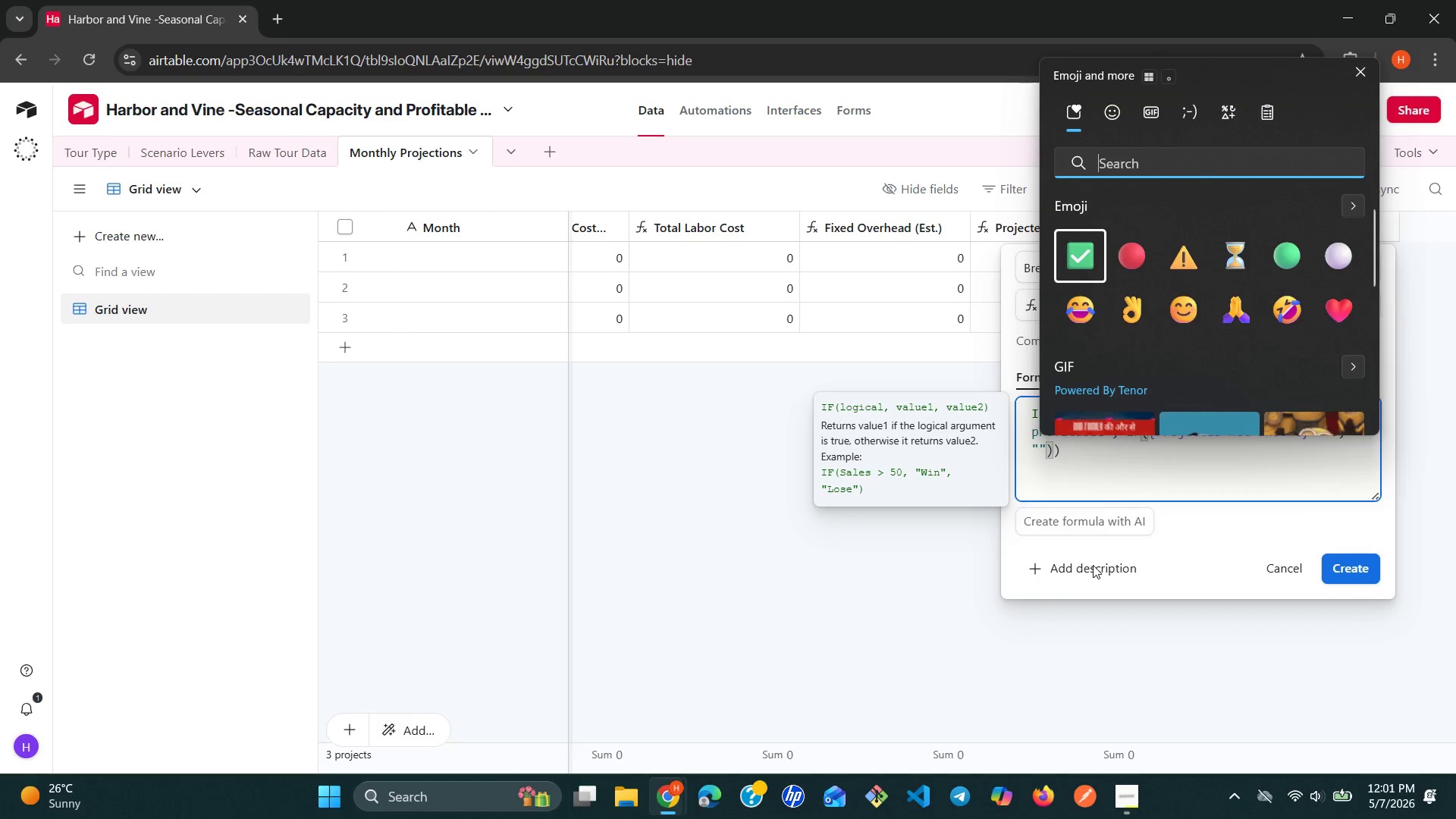 
type(bala)
 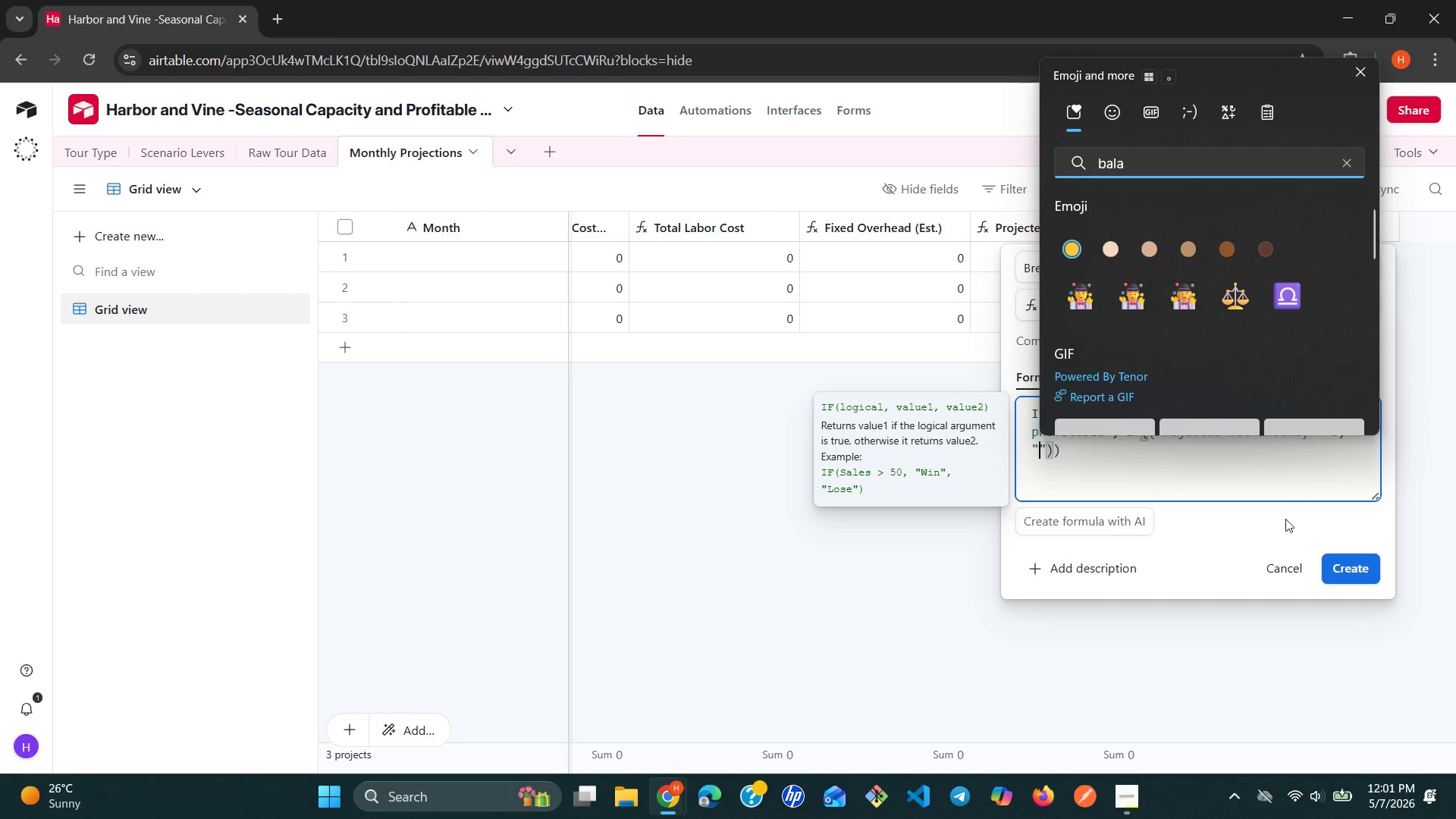 
left_click([1240, 317])
 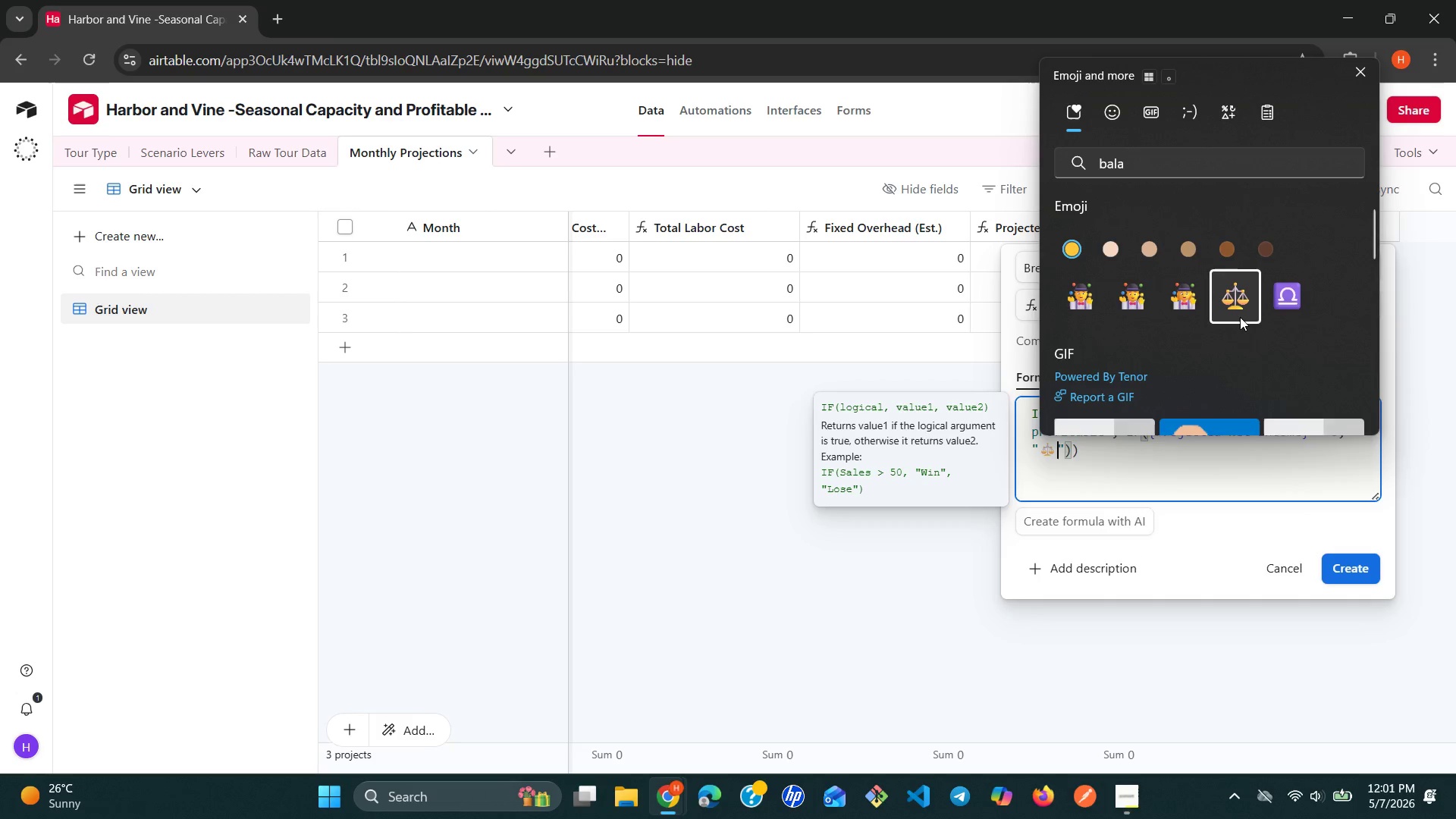 
left_click([1240, 317])
 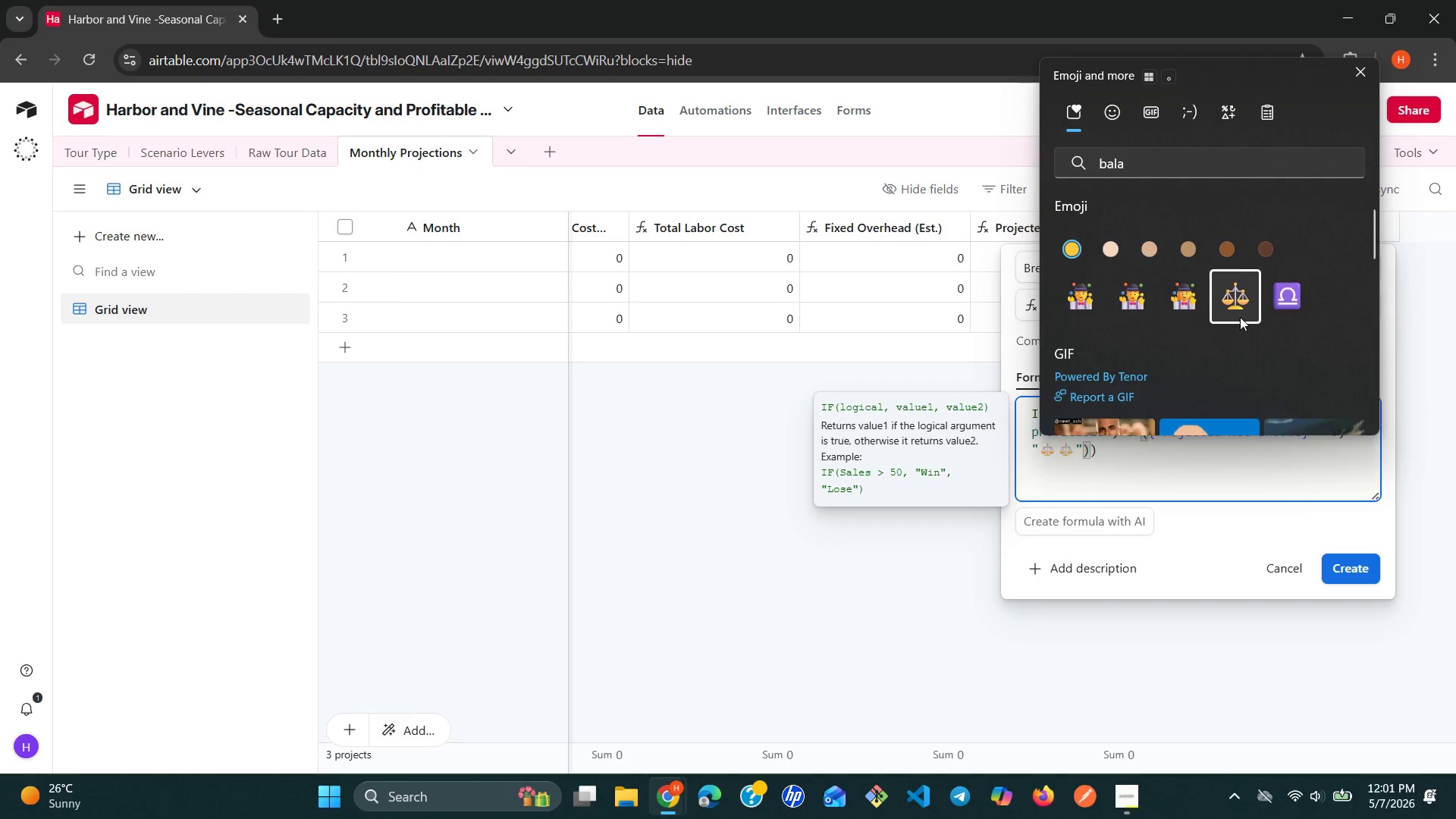 
left_click([1240, 317])
 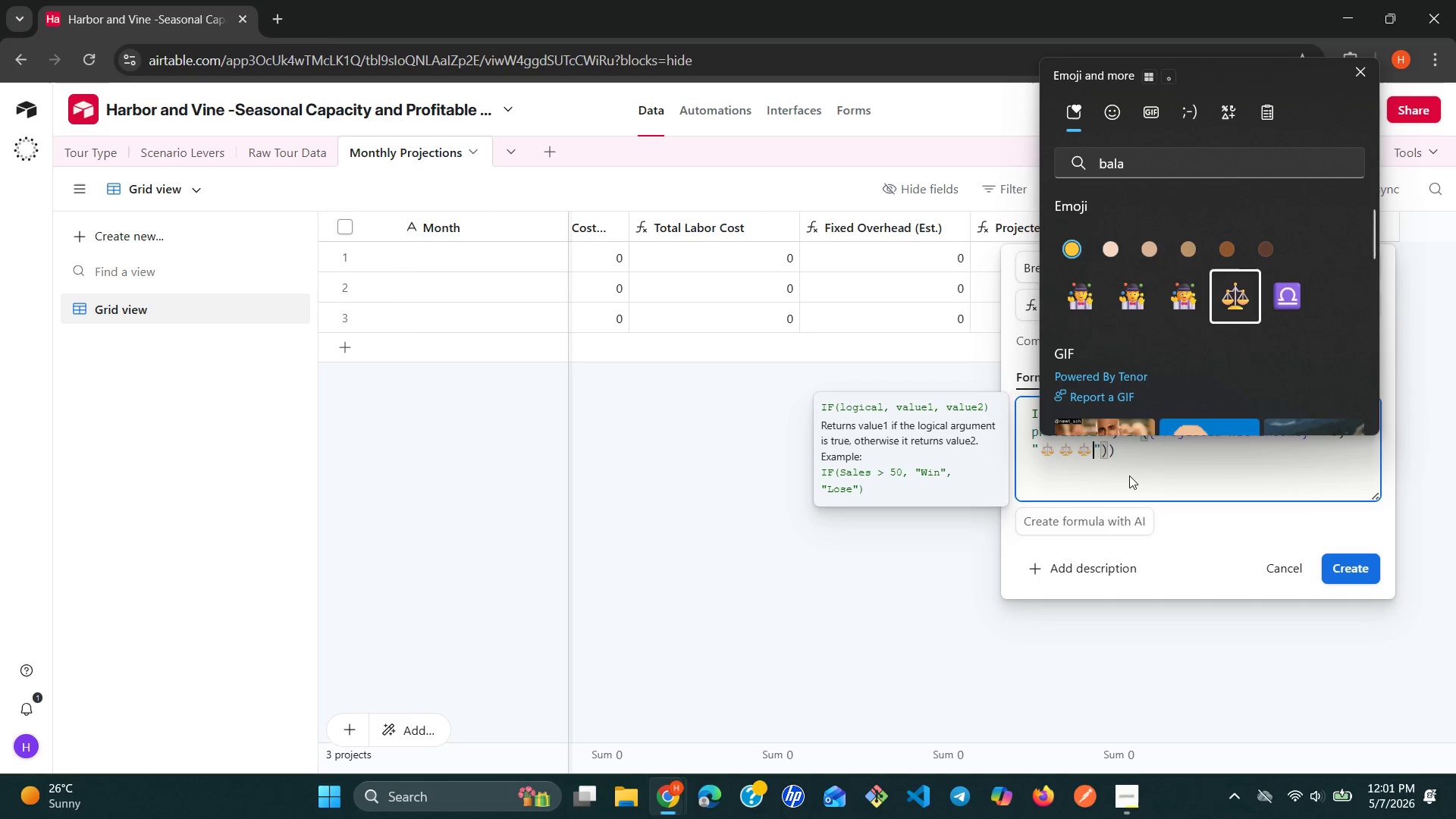 
key(Backspace)
 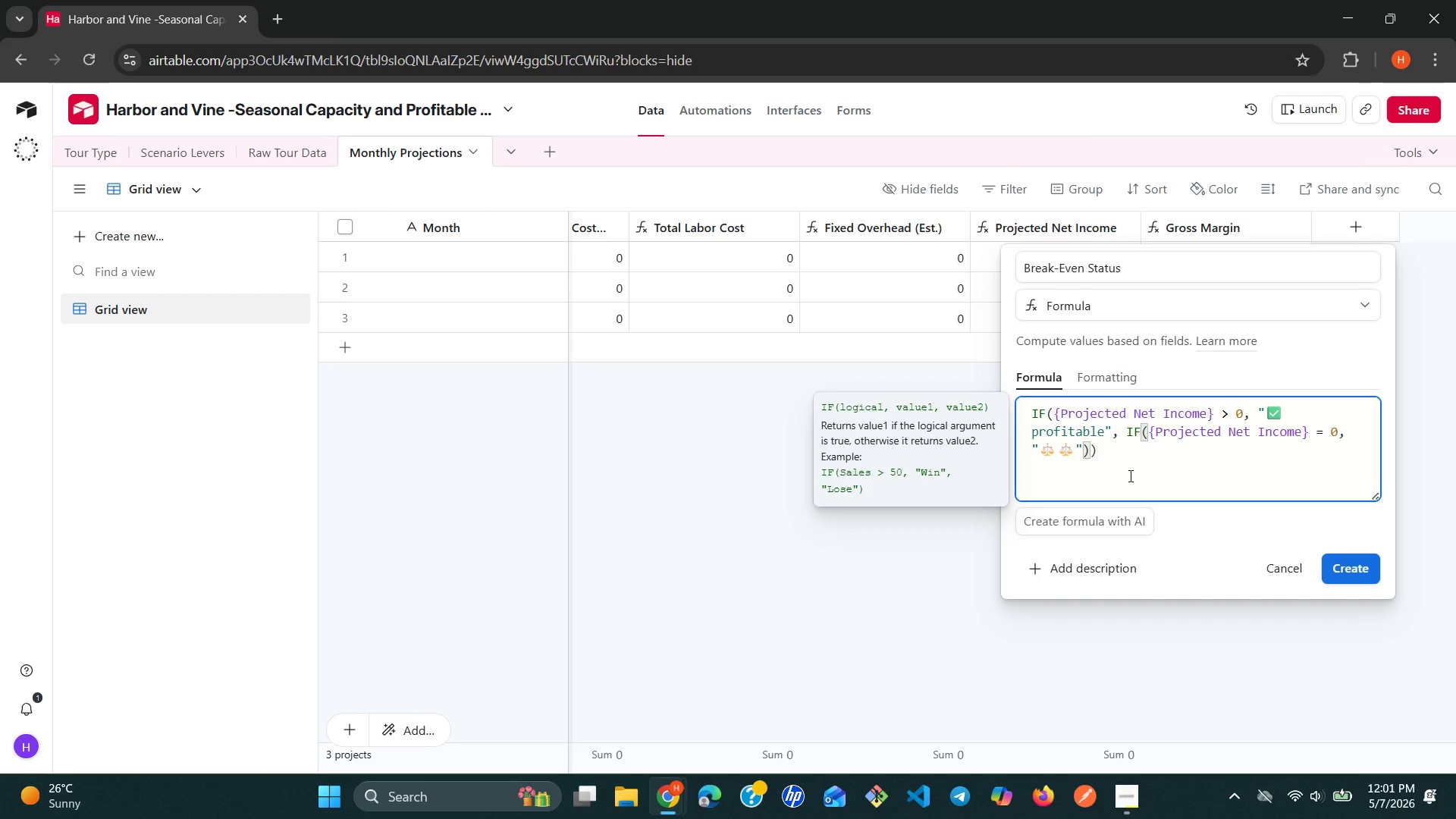 
key(Backspace)
 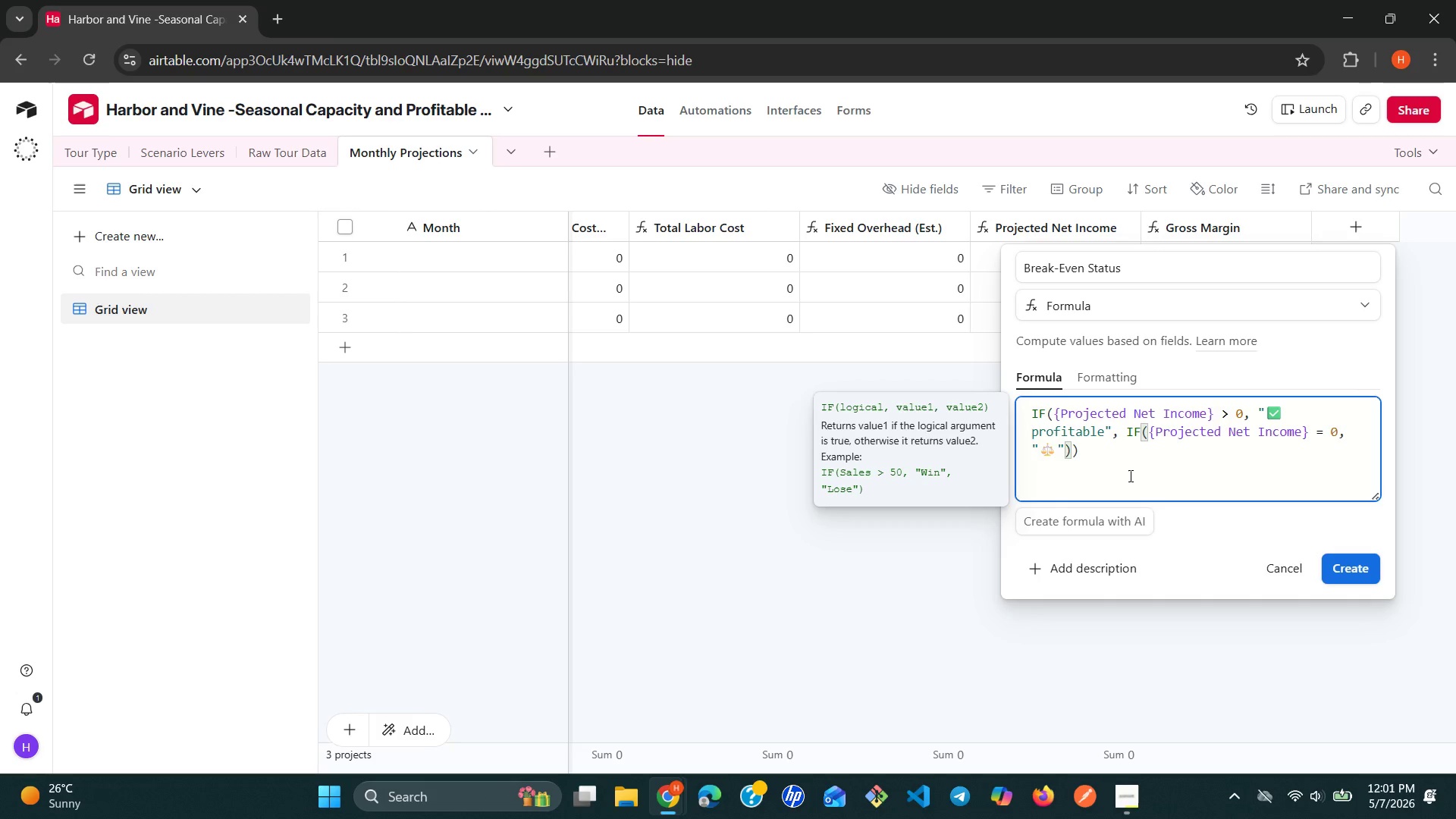 
wait(6.01)
 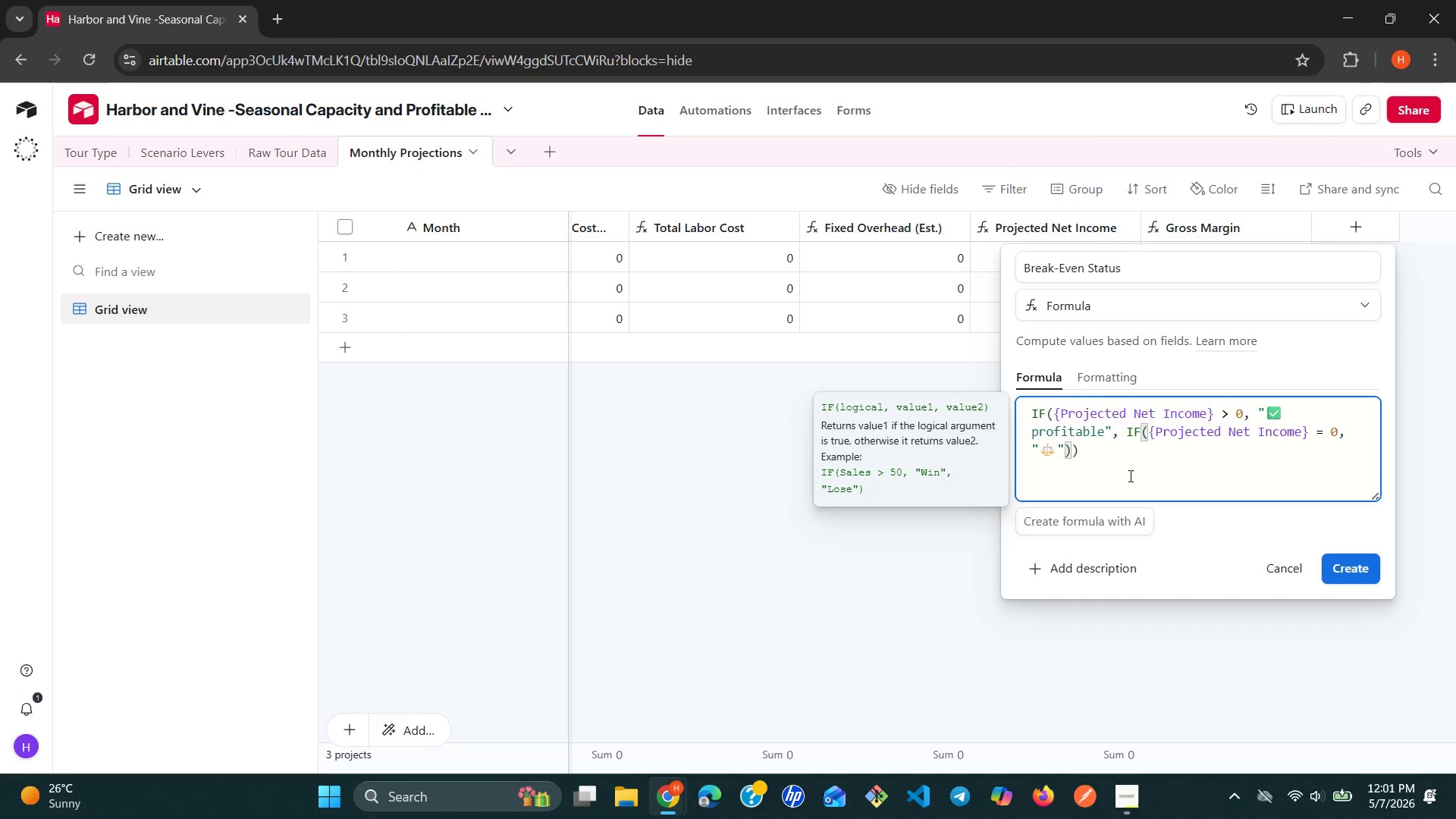 
type( Break-Even)
 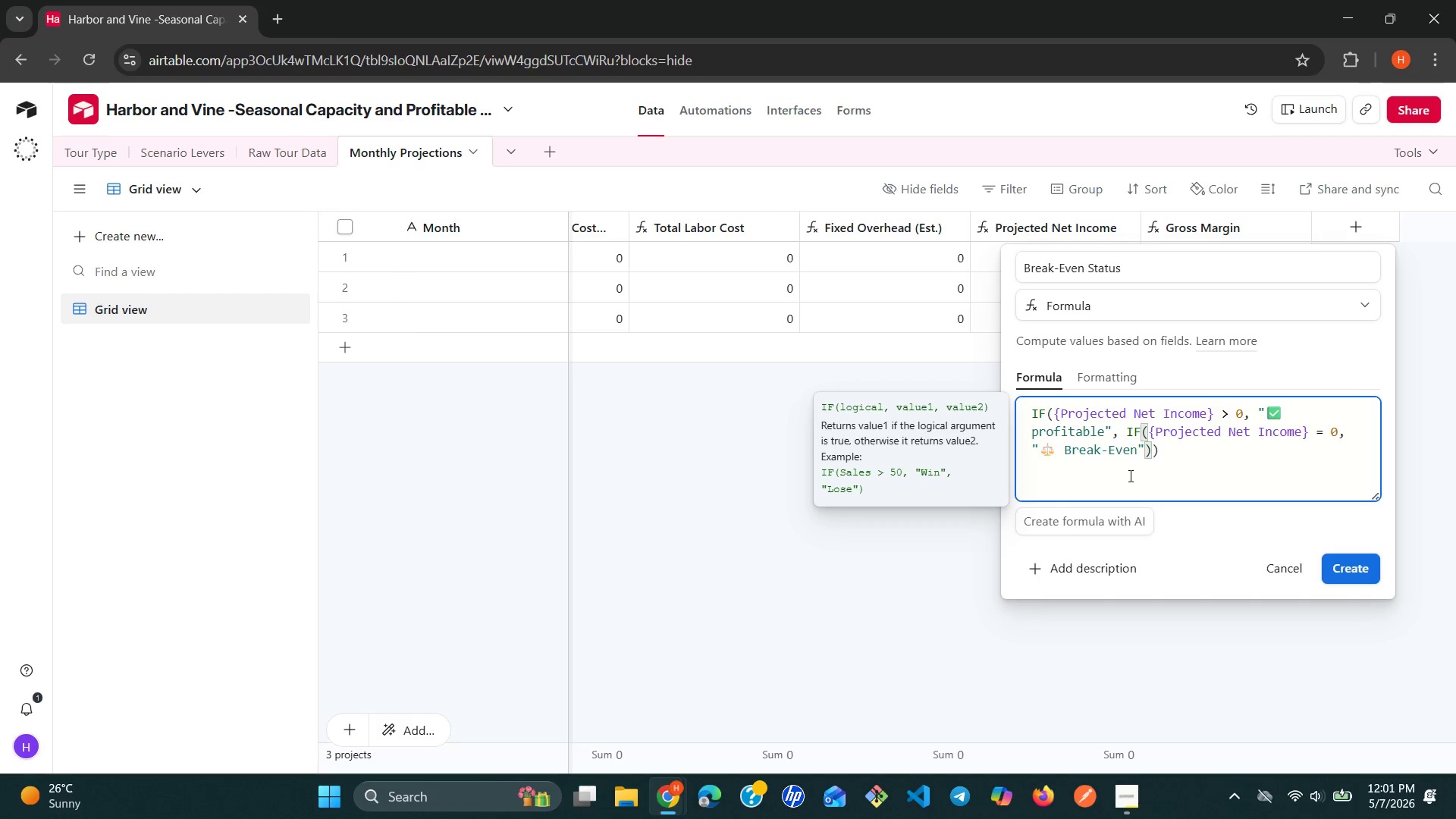 
key(ArrowRight)
 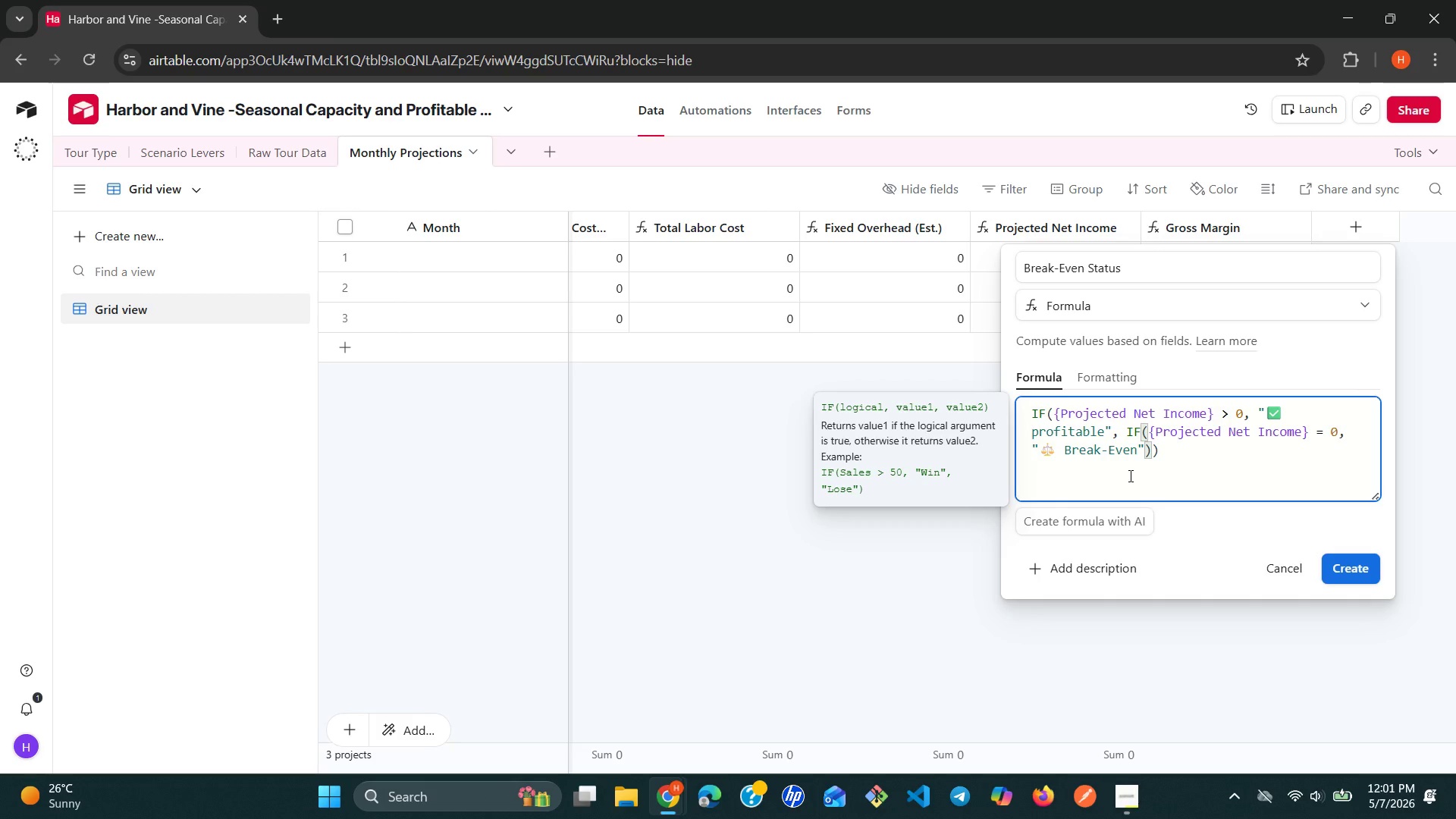 
key(Comma)
 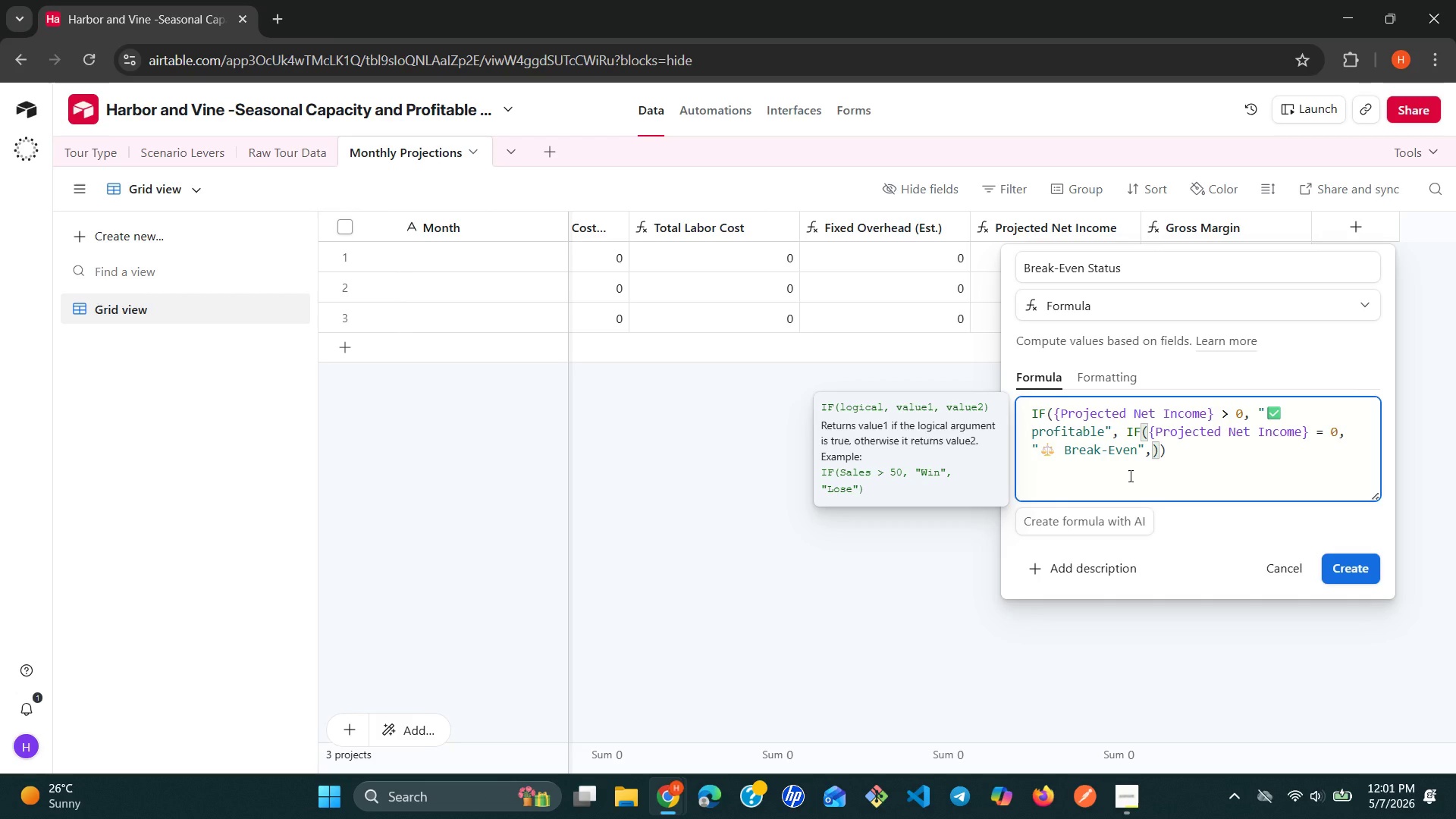 
key(Space)
 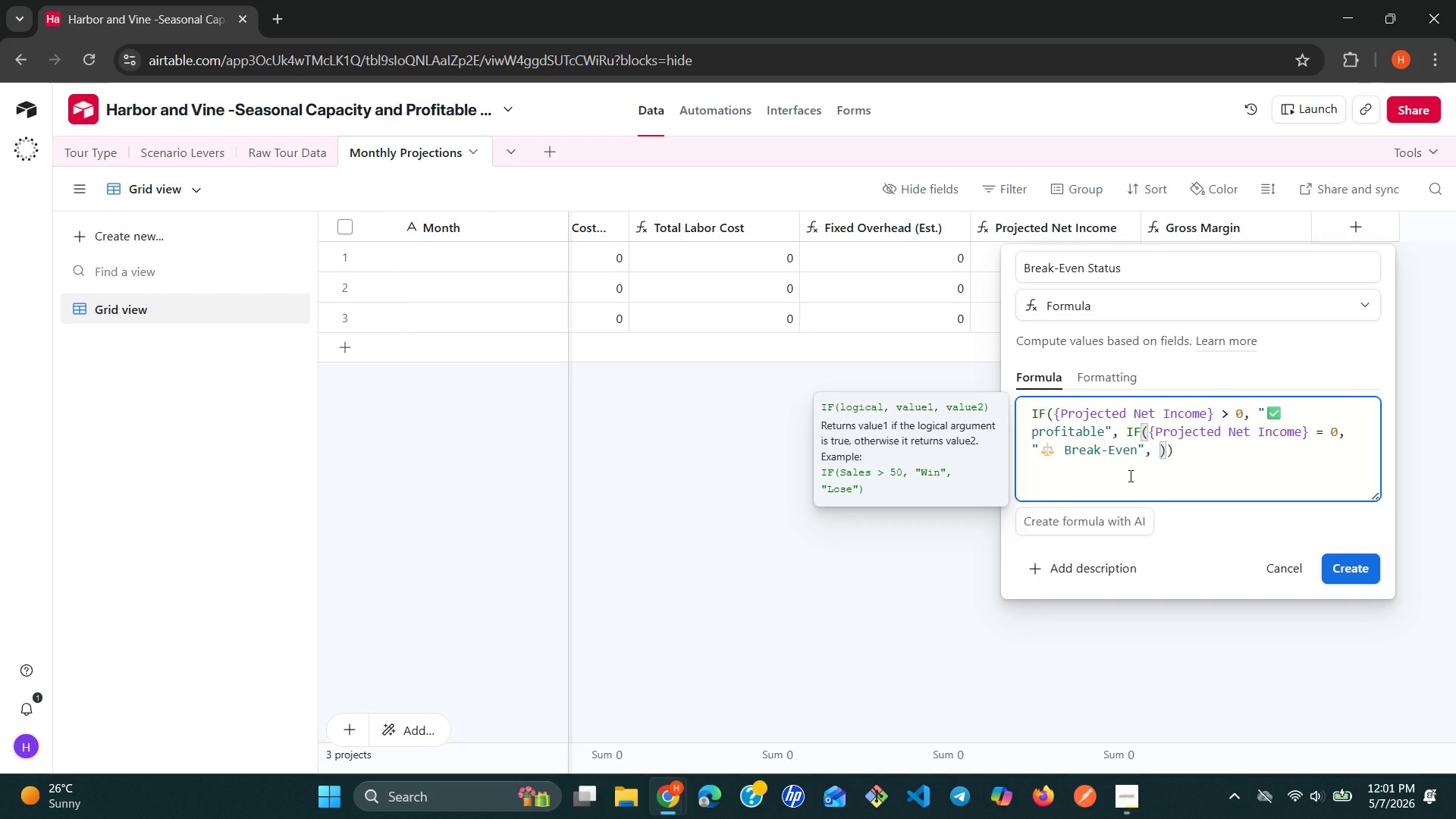 
key(Shift+ShiftRight)
 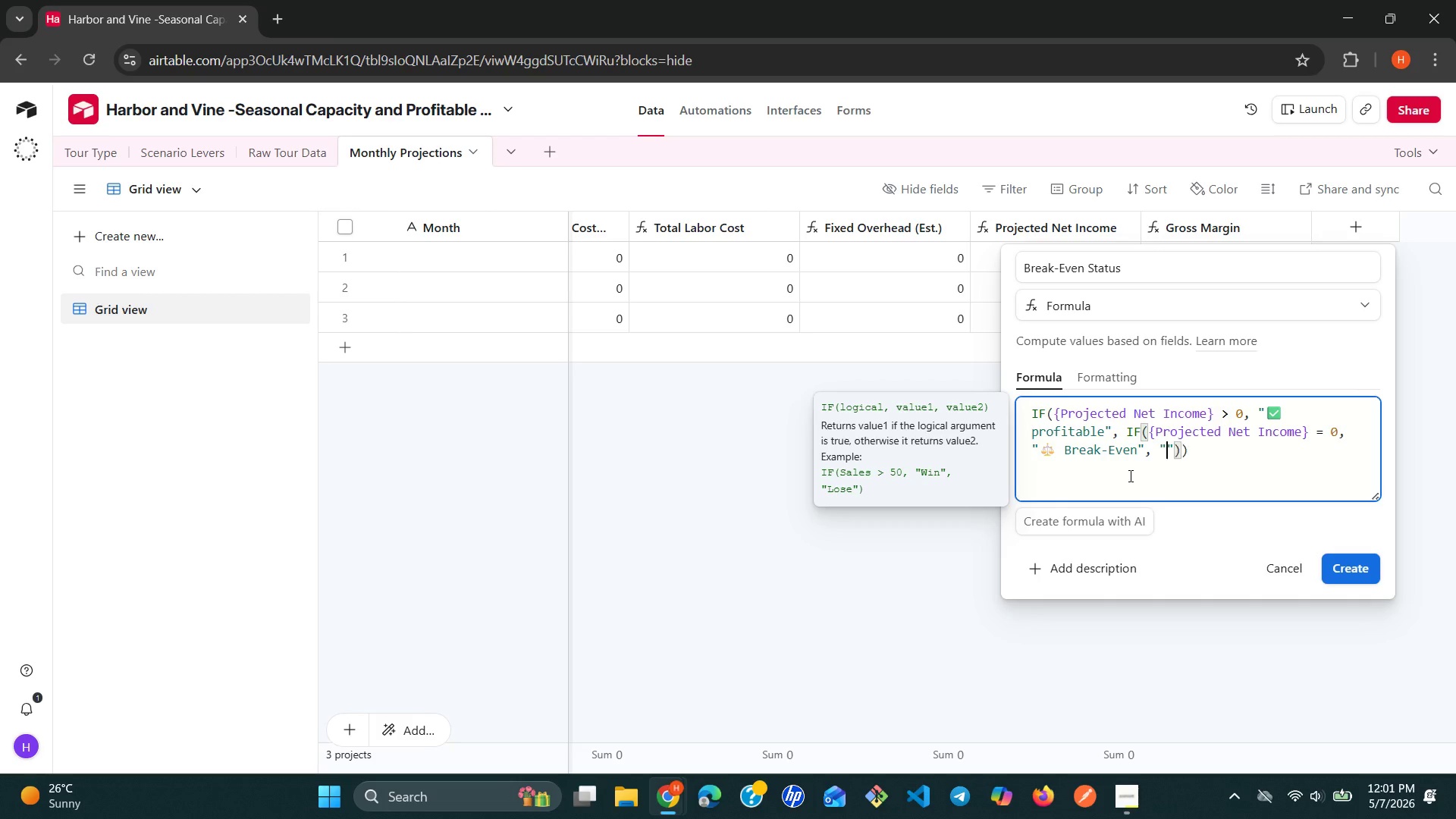 
key(Shift+Quote)
 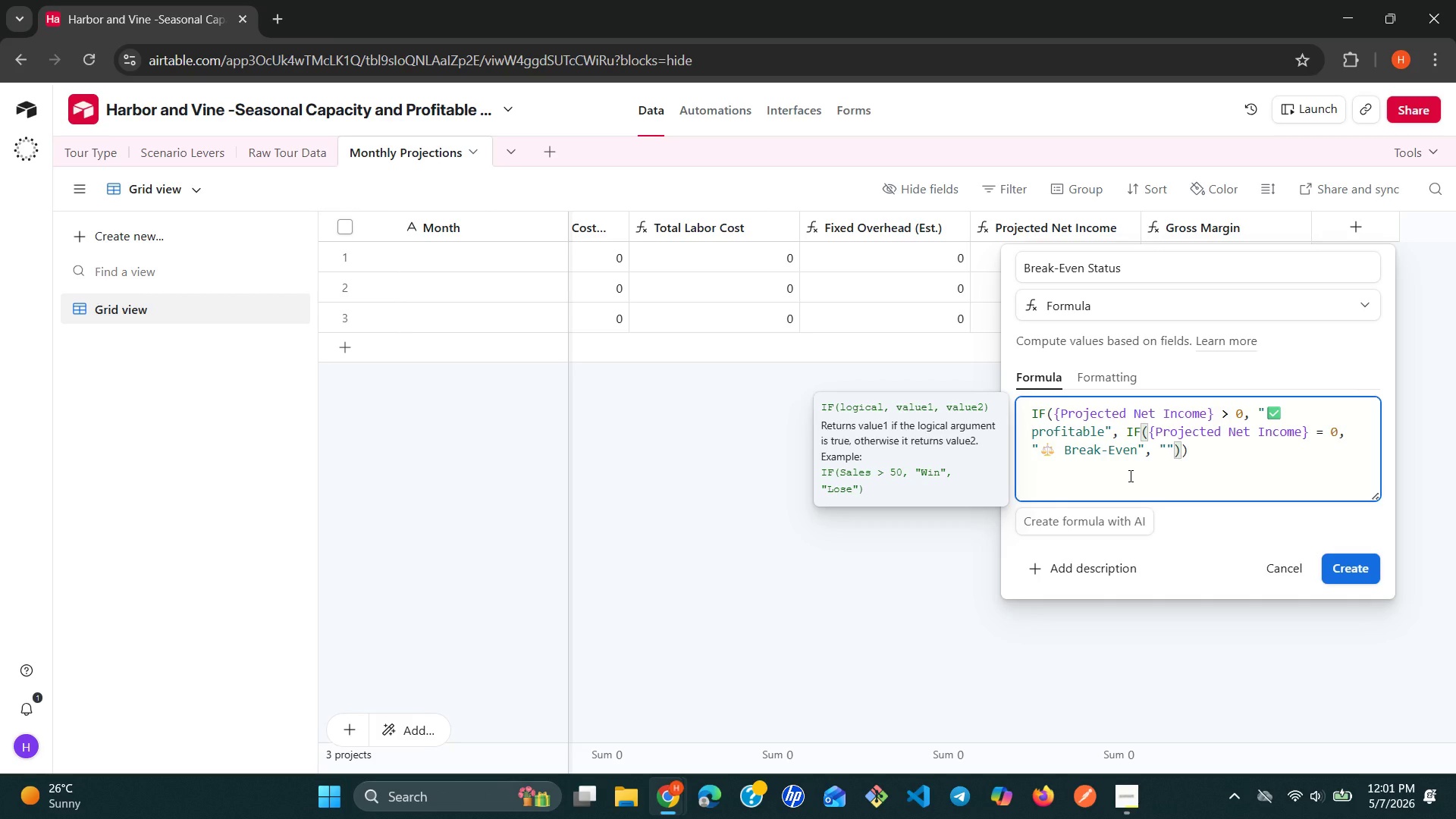 
key(Meta+MetaLeft)
 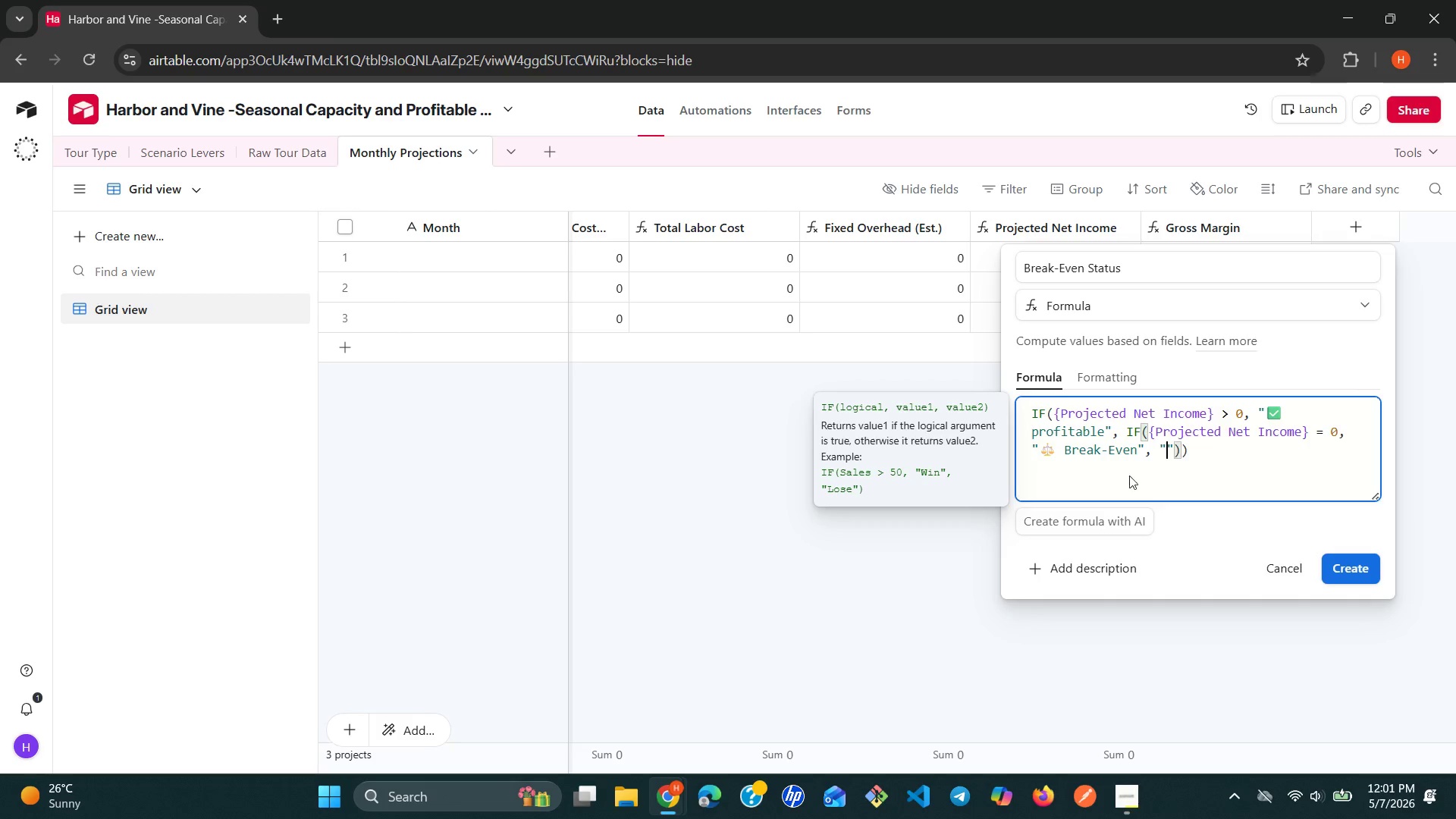 
key(Control+Meta+ControlLeft)
 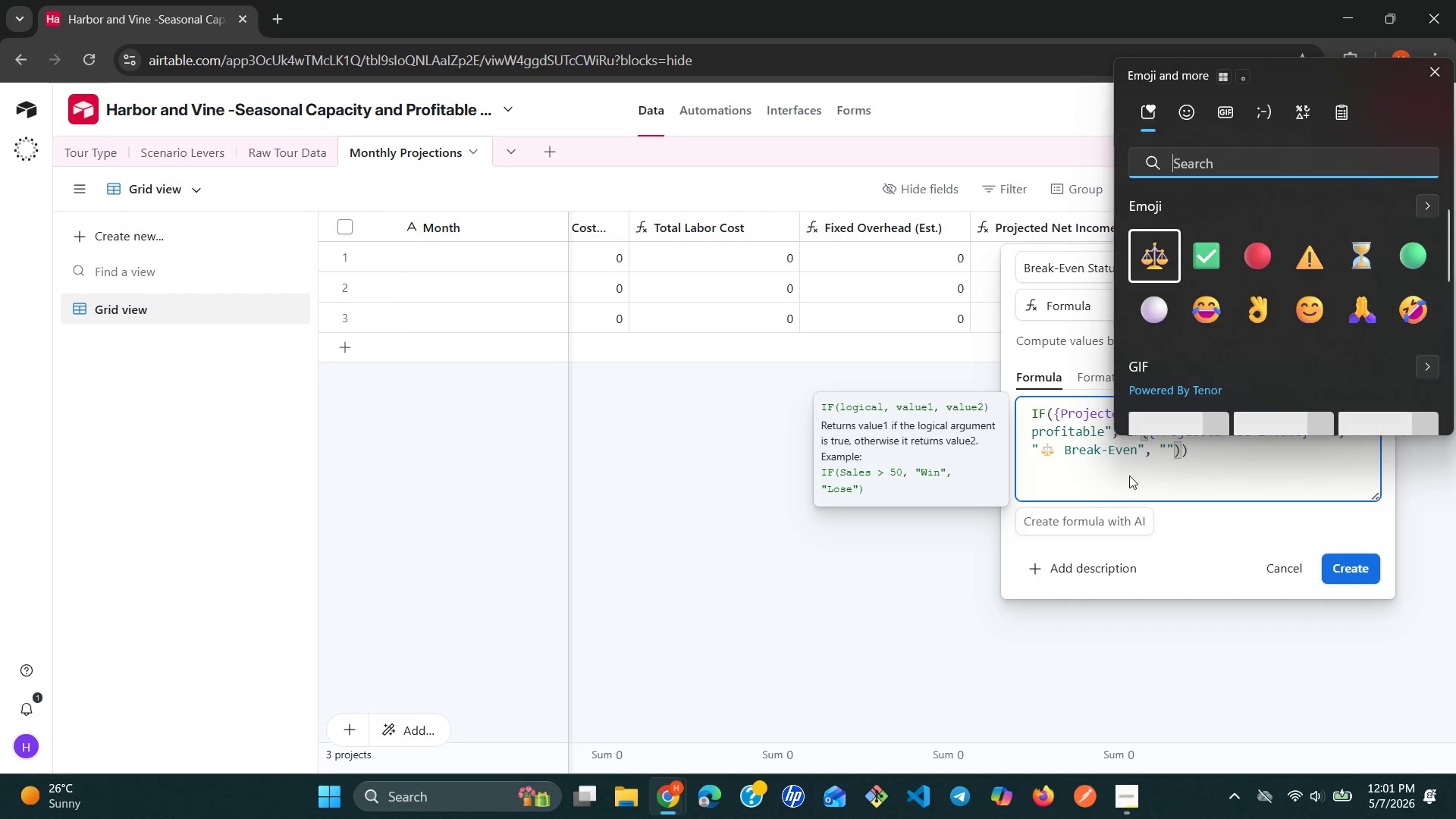 
key(Alt+Control+Meta+Shift+ShiftLeft)
 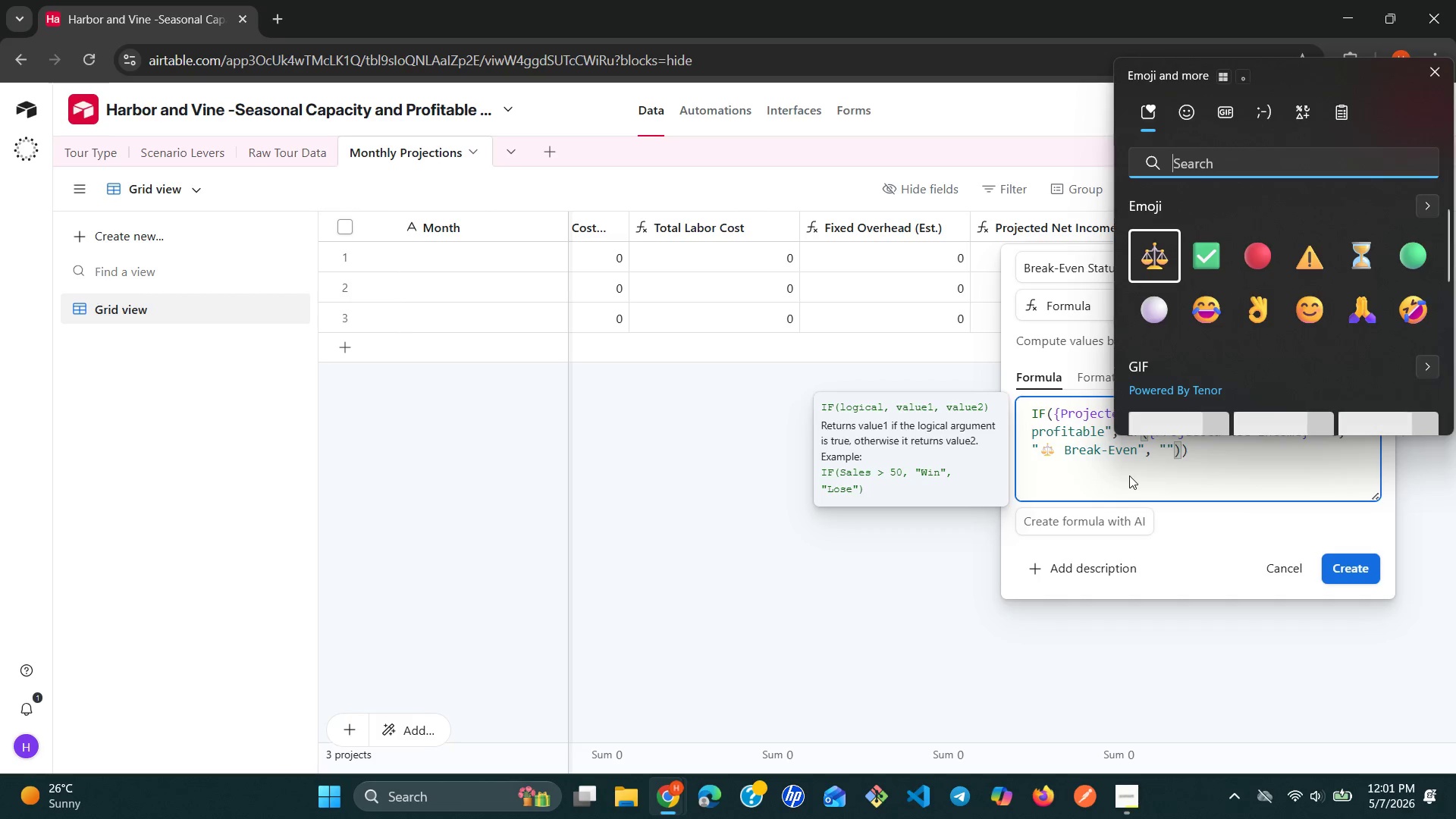 
key(Alt+Control+Meta+AltLeft)
 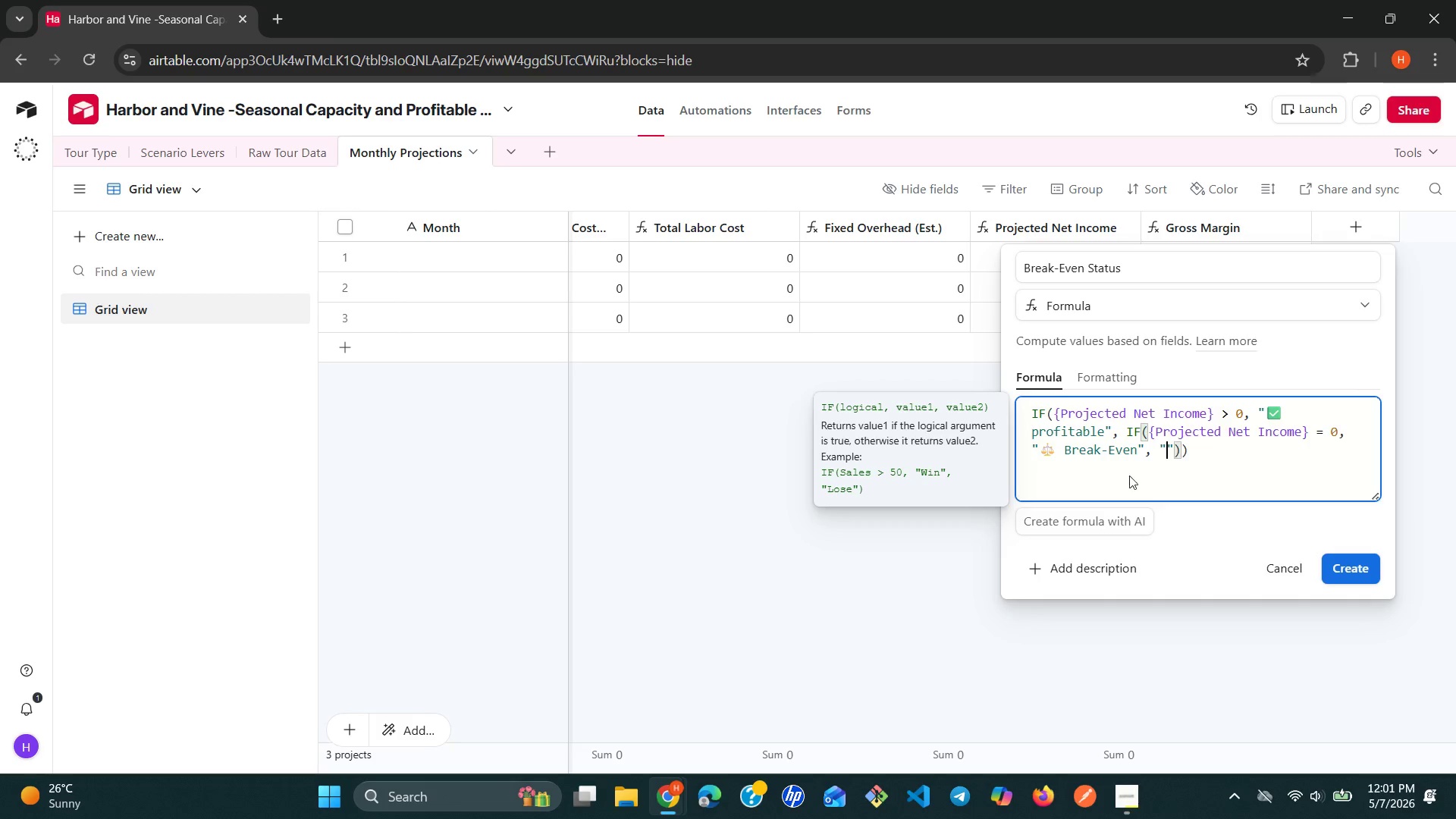 
key(Alt+Control+Meta+Shift+Space)
 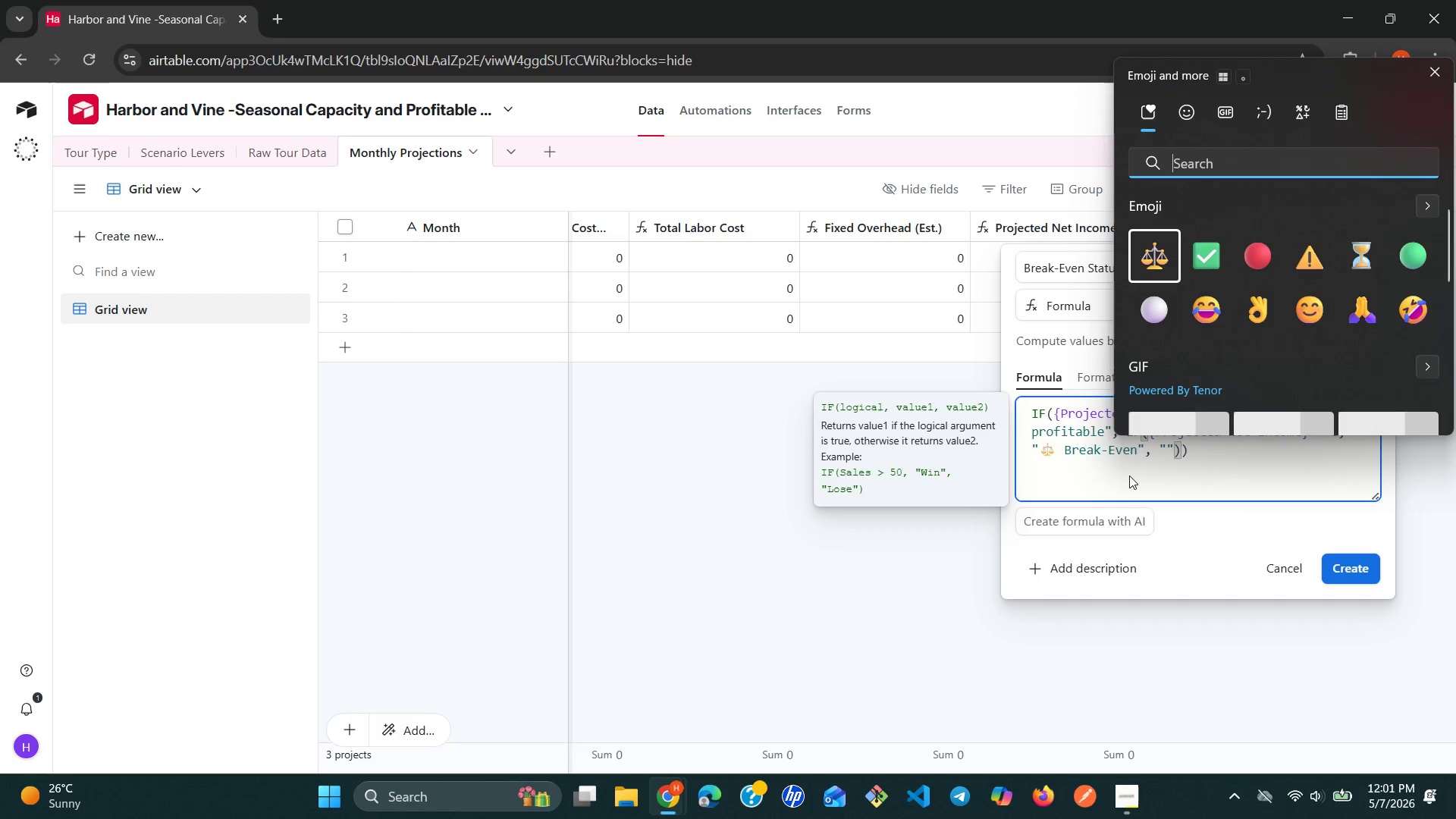 
type(red)
 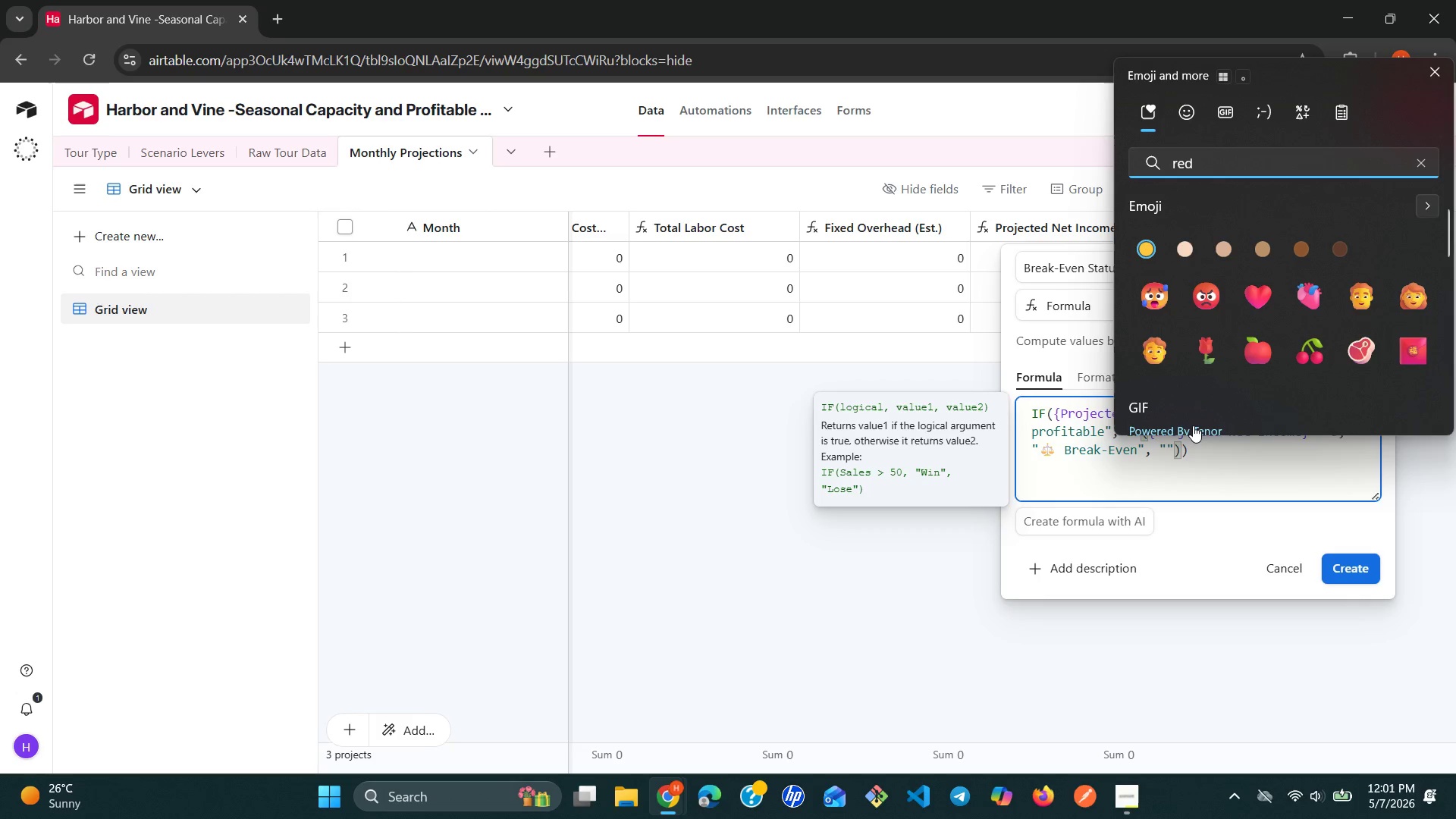 
type( ci)
 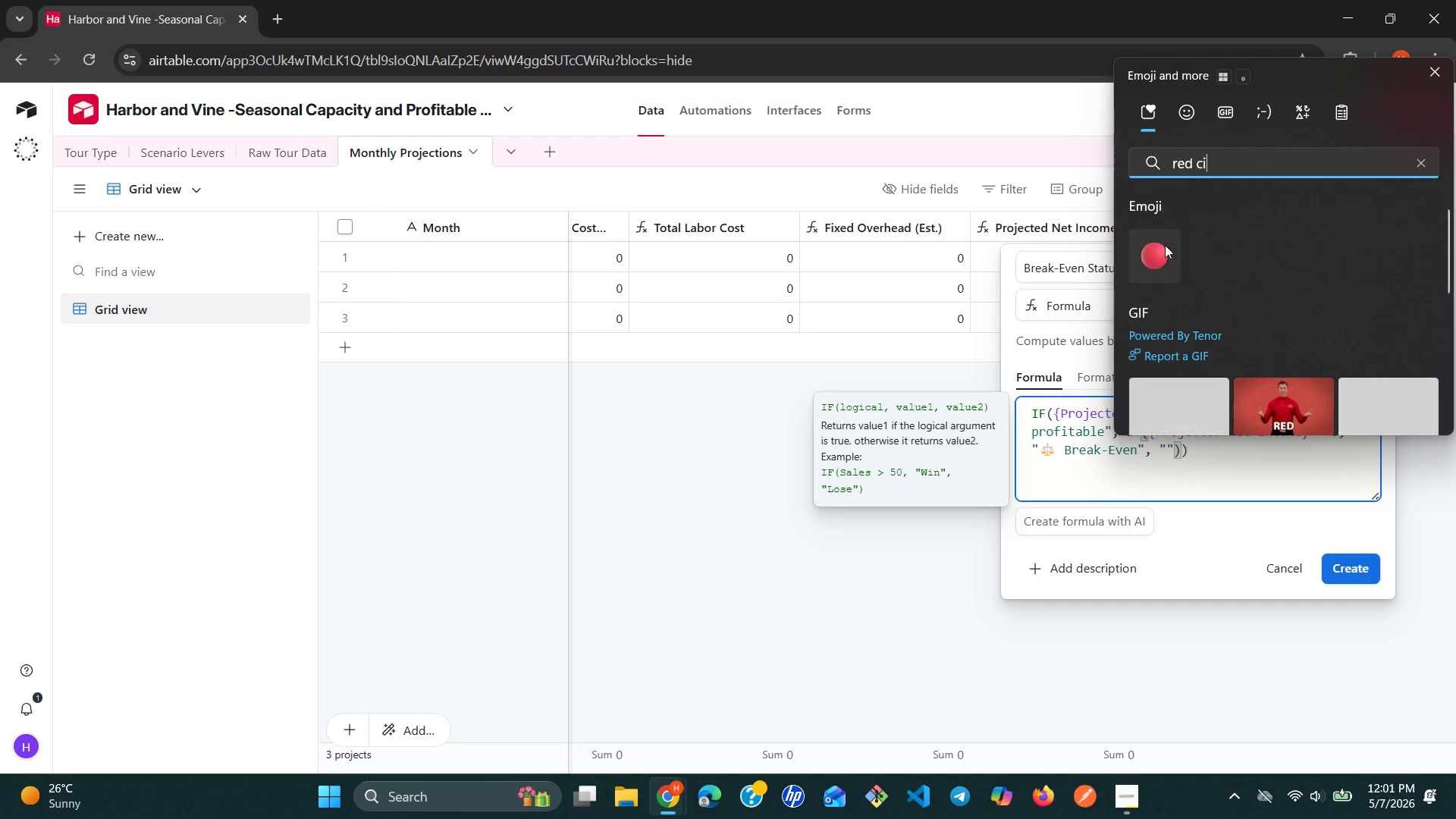 
left_click([1145, 245])
 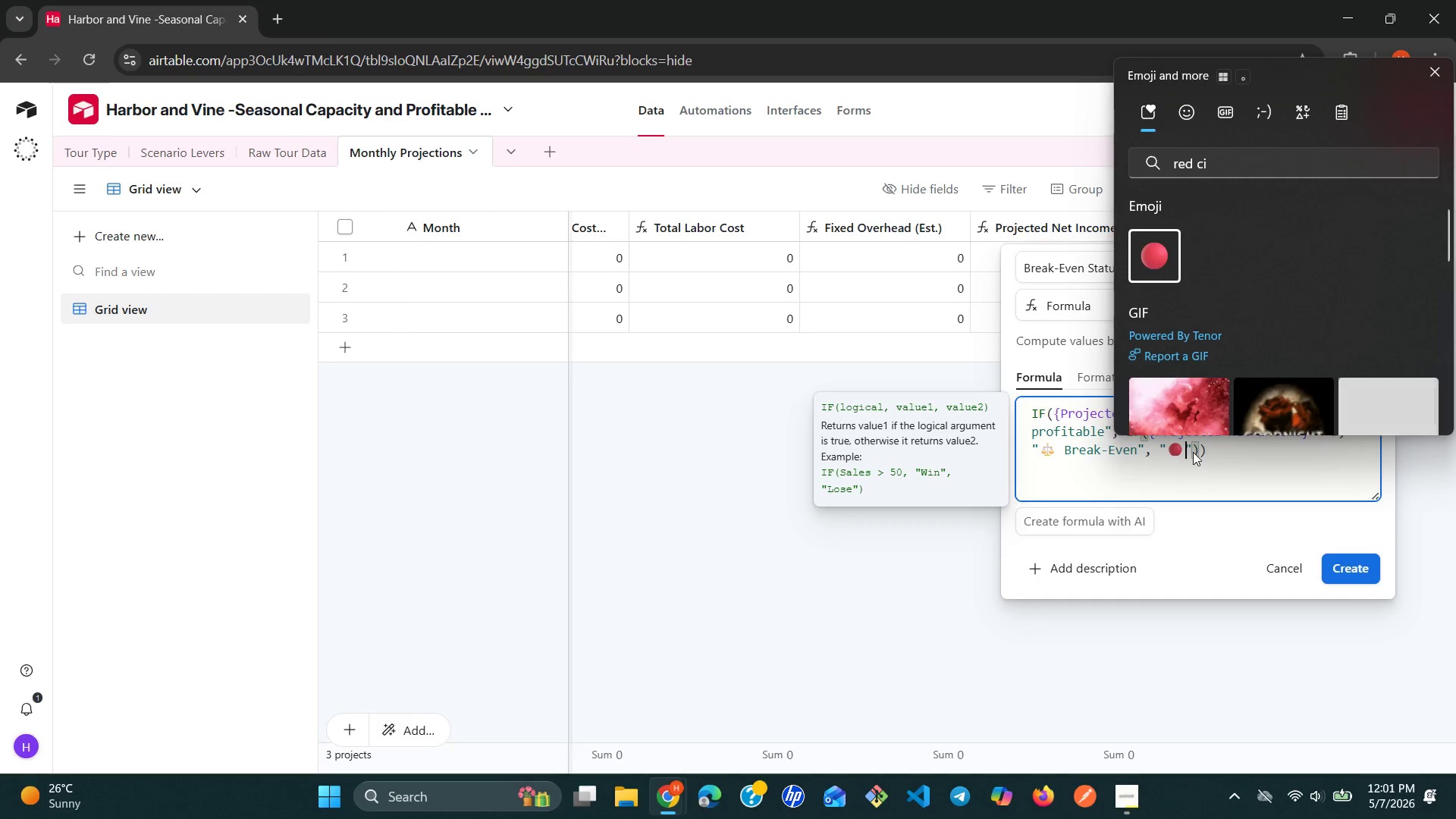 
type( Loss)
 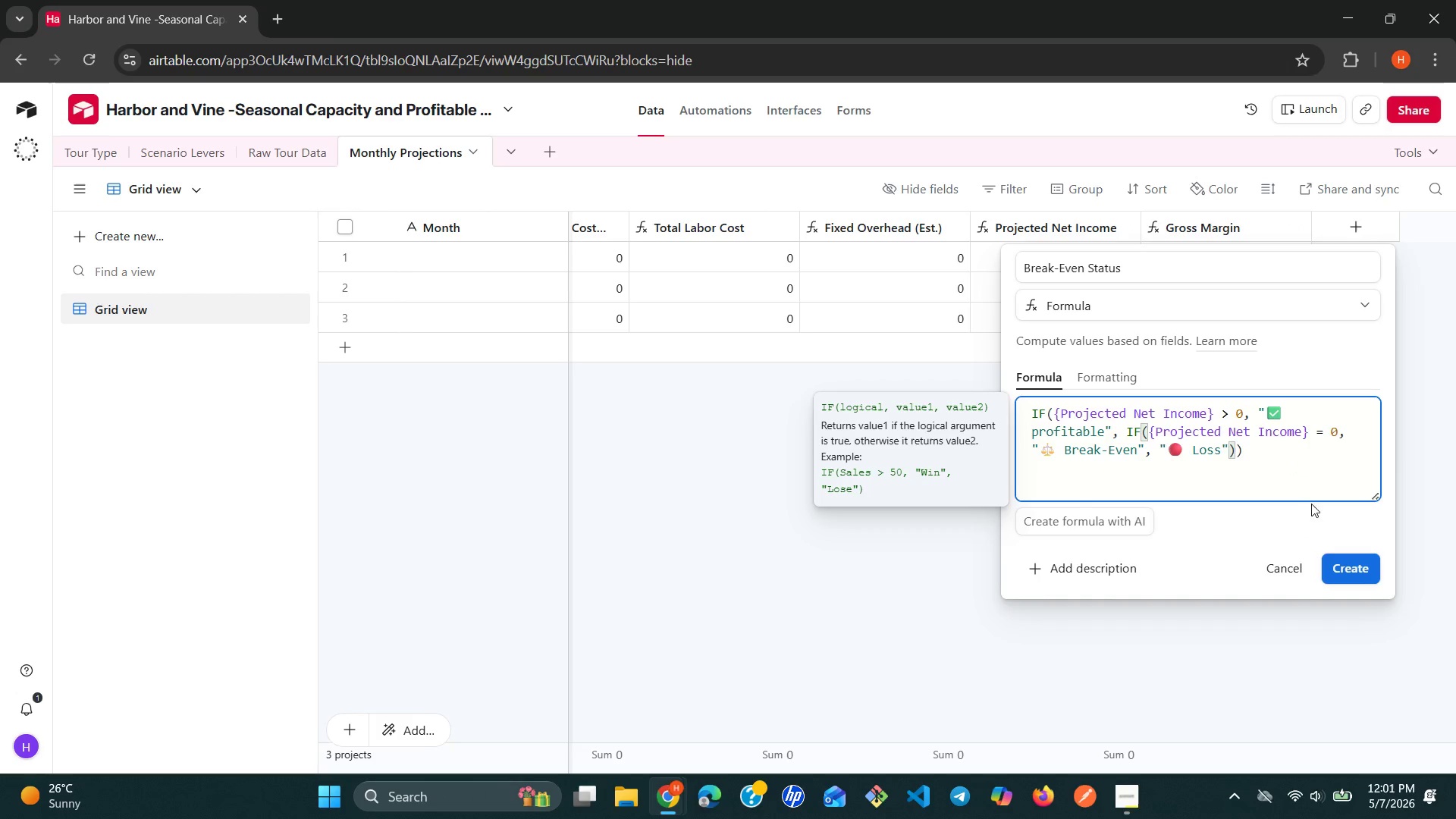 
wait(5.22)
 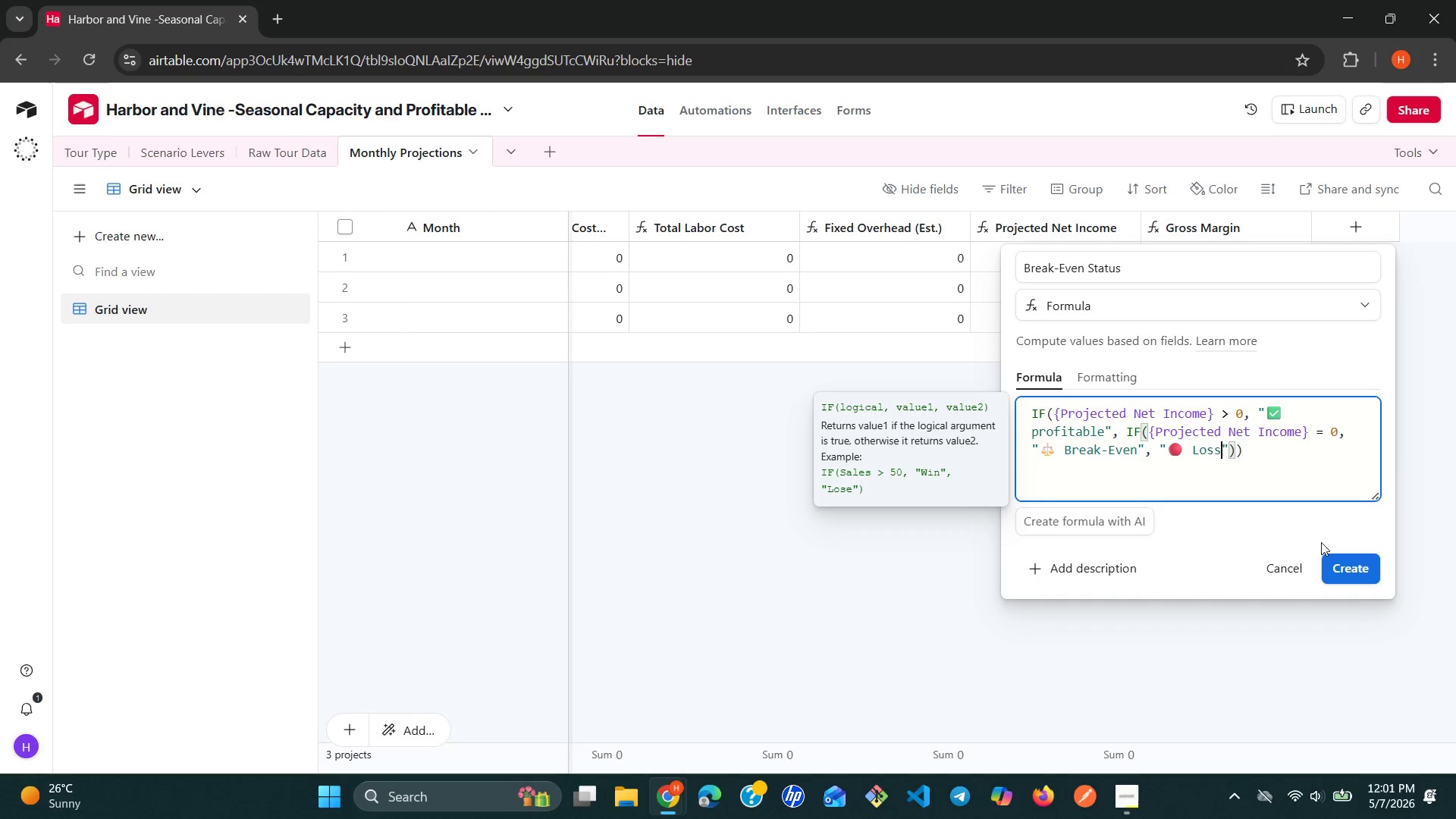 
left_click([1345, 560])
 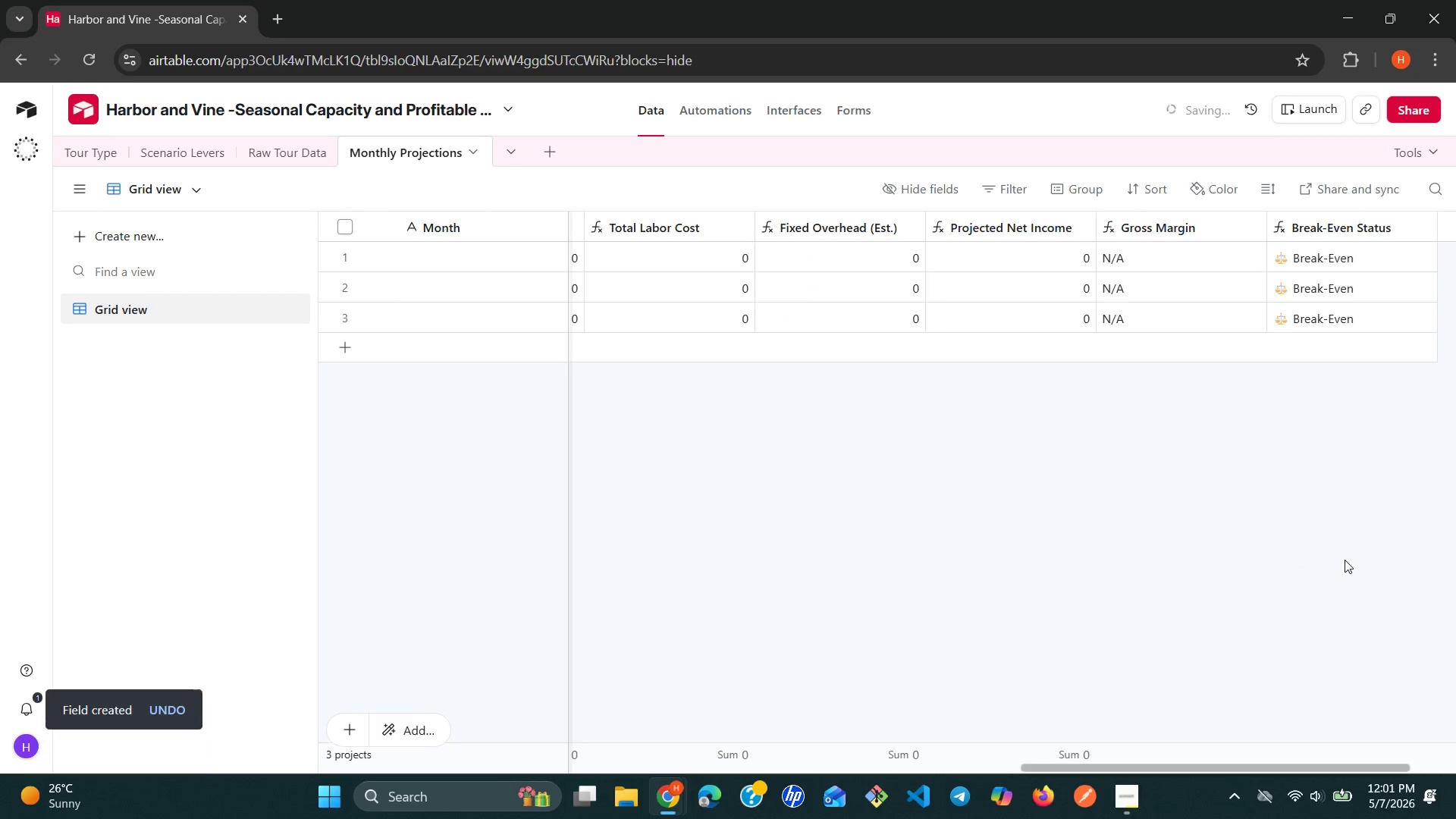 
wait(6.2)
 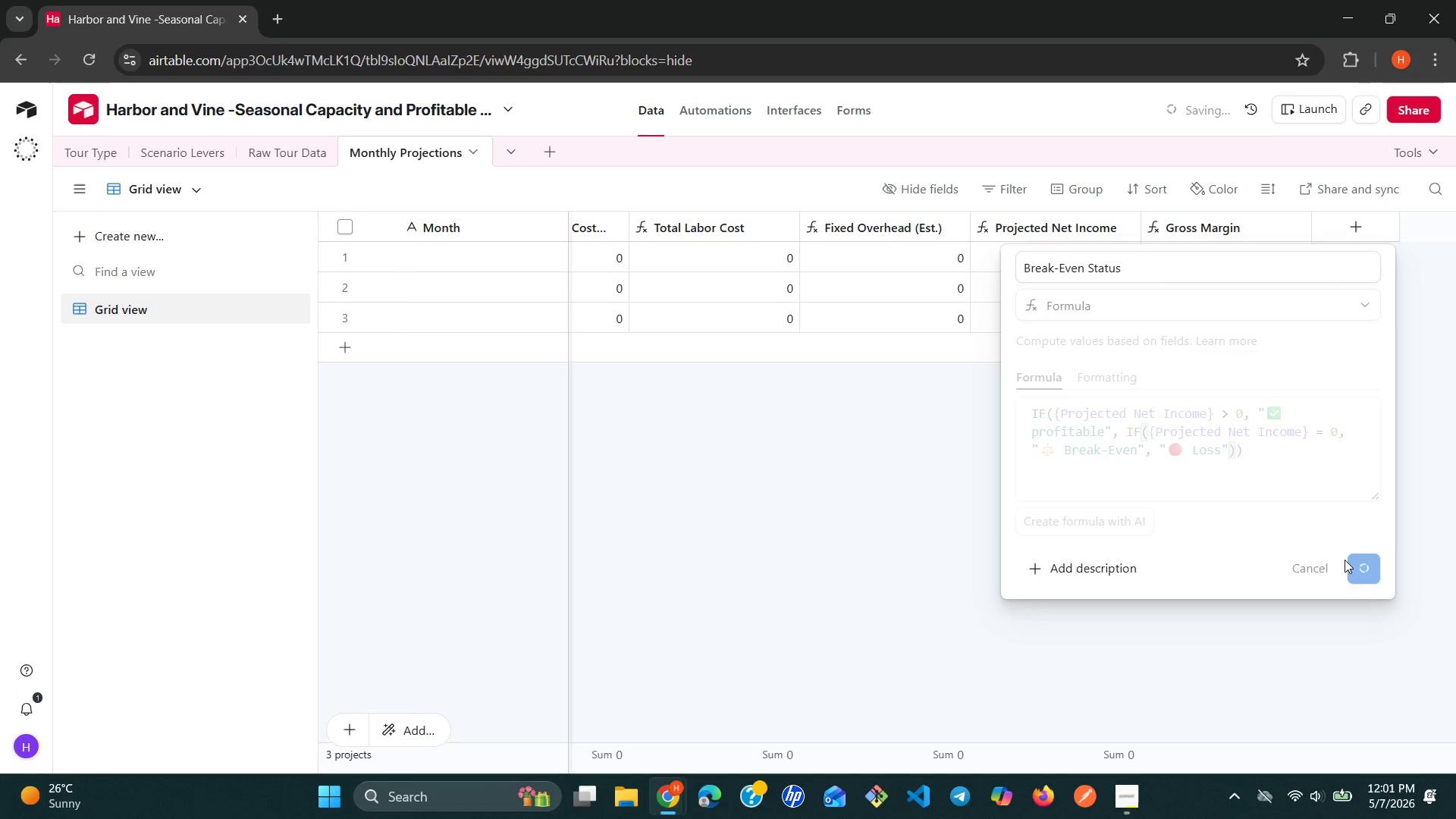 
left_click([457, 272])
 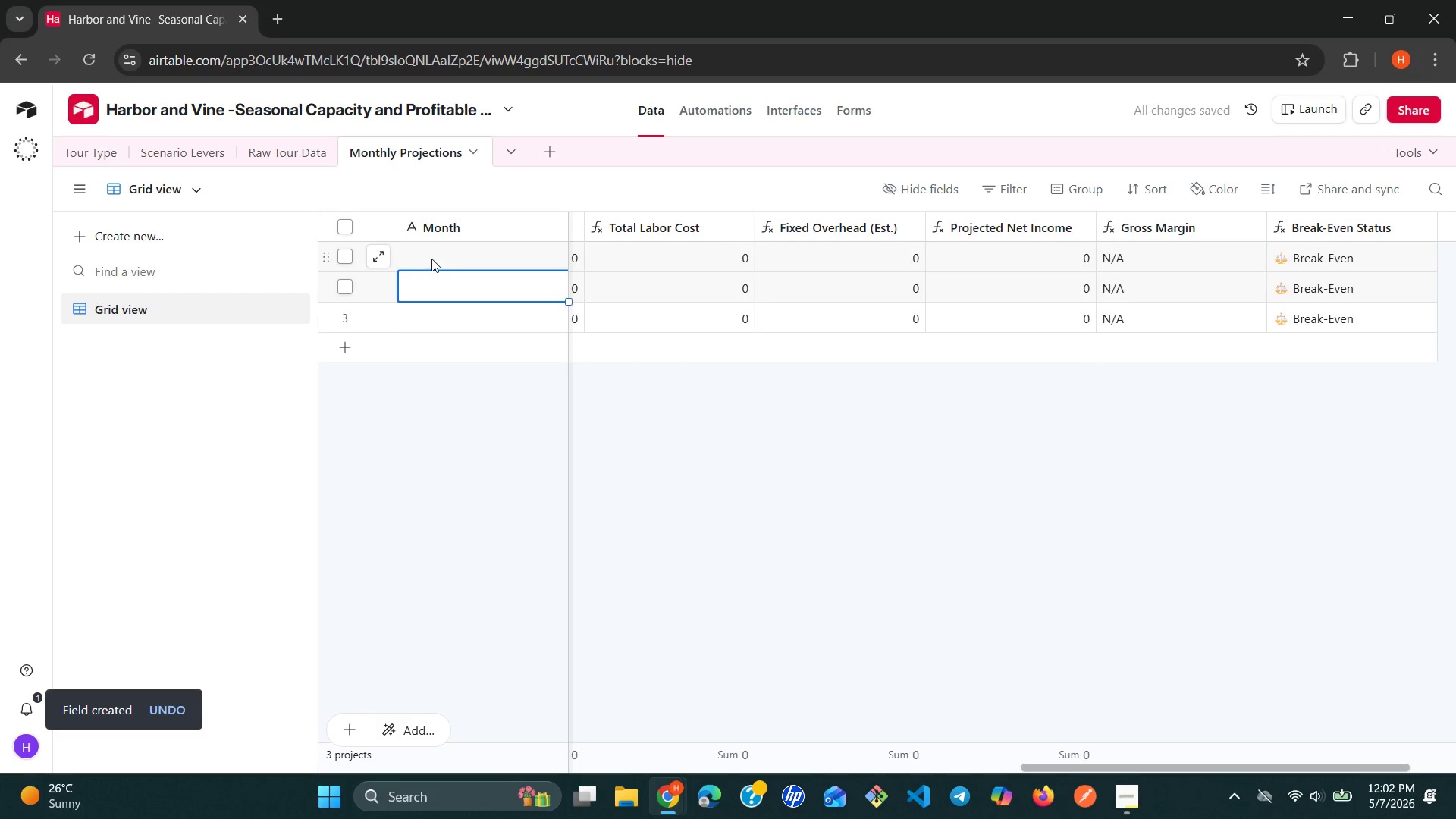 
left_click([431, 259])
 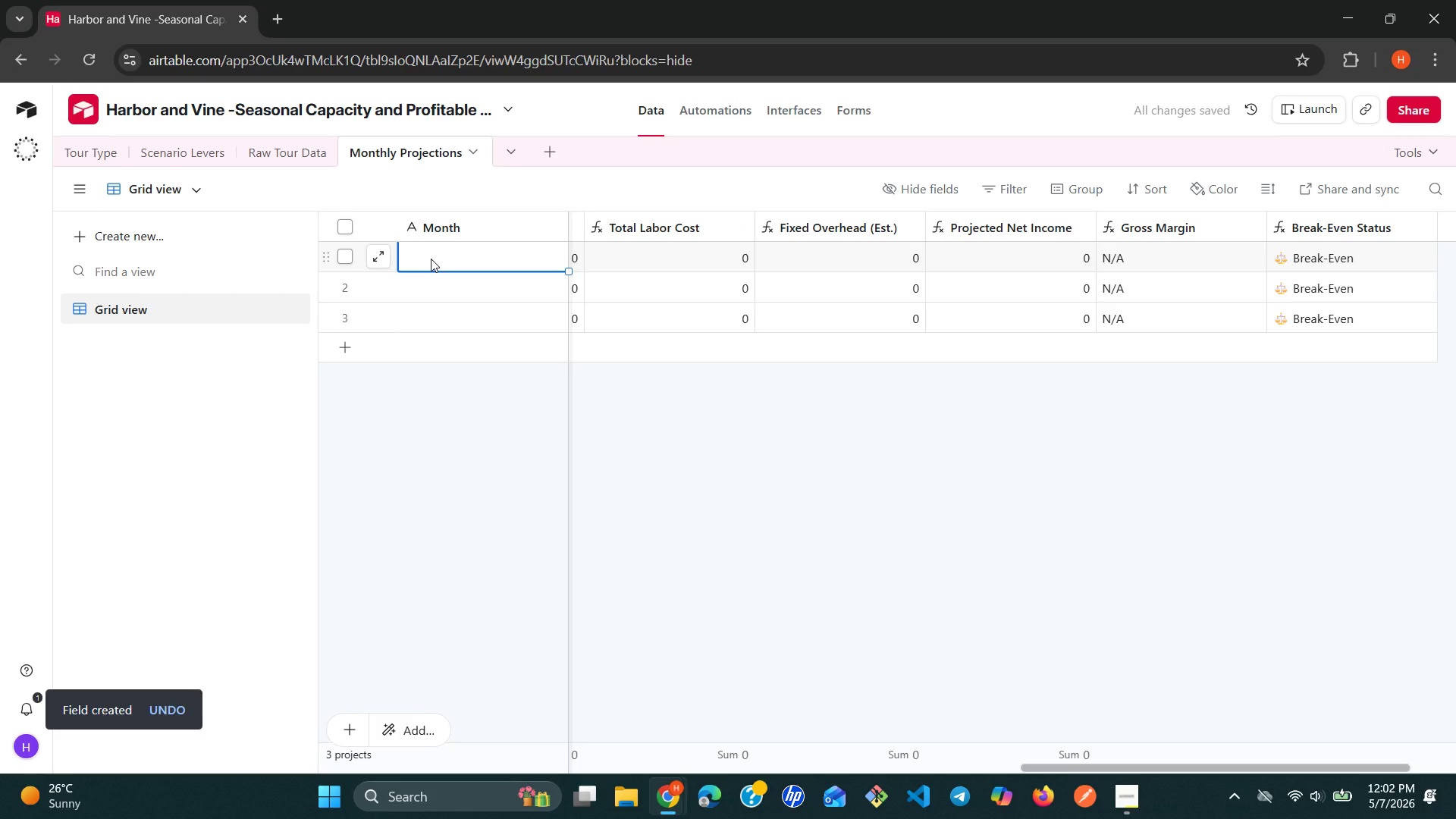 
type(ja)
key(Backspace)
key(Backspace)
type(Jan 2024)
 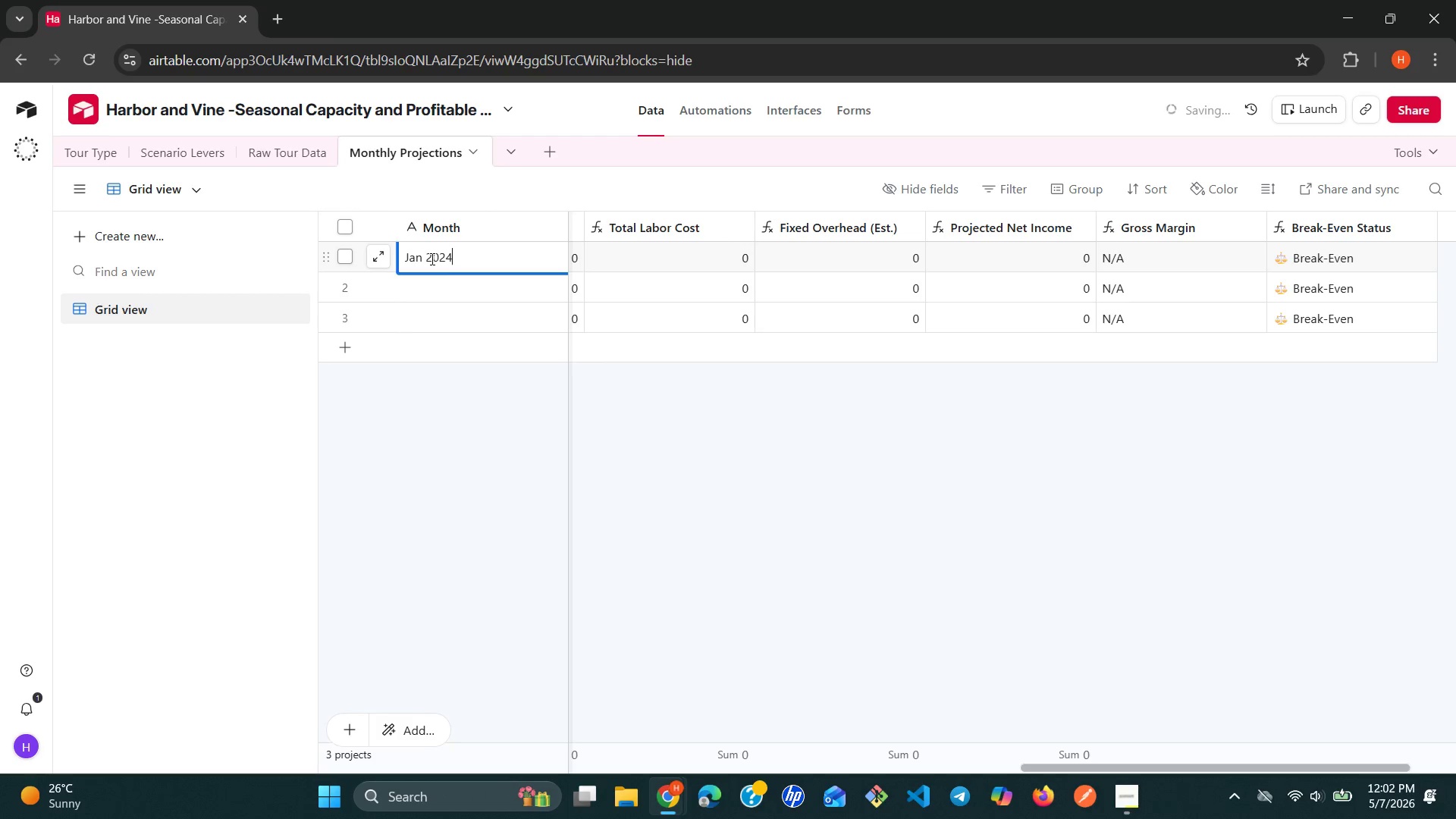 
key(Enter)
 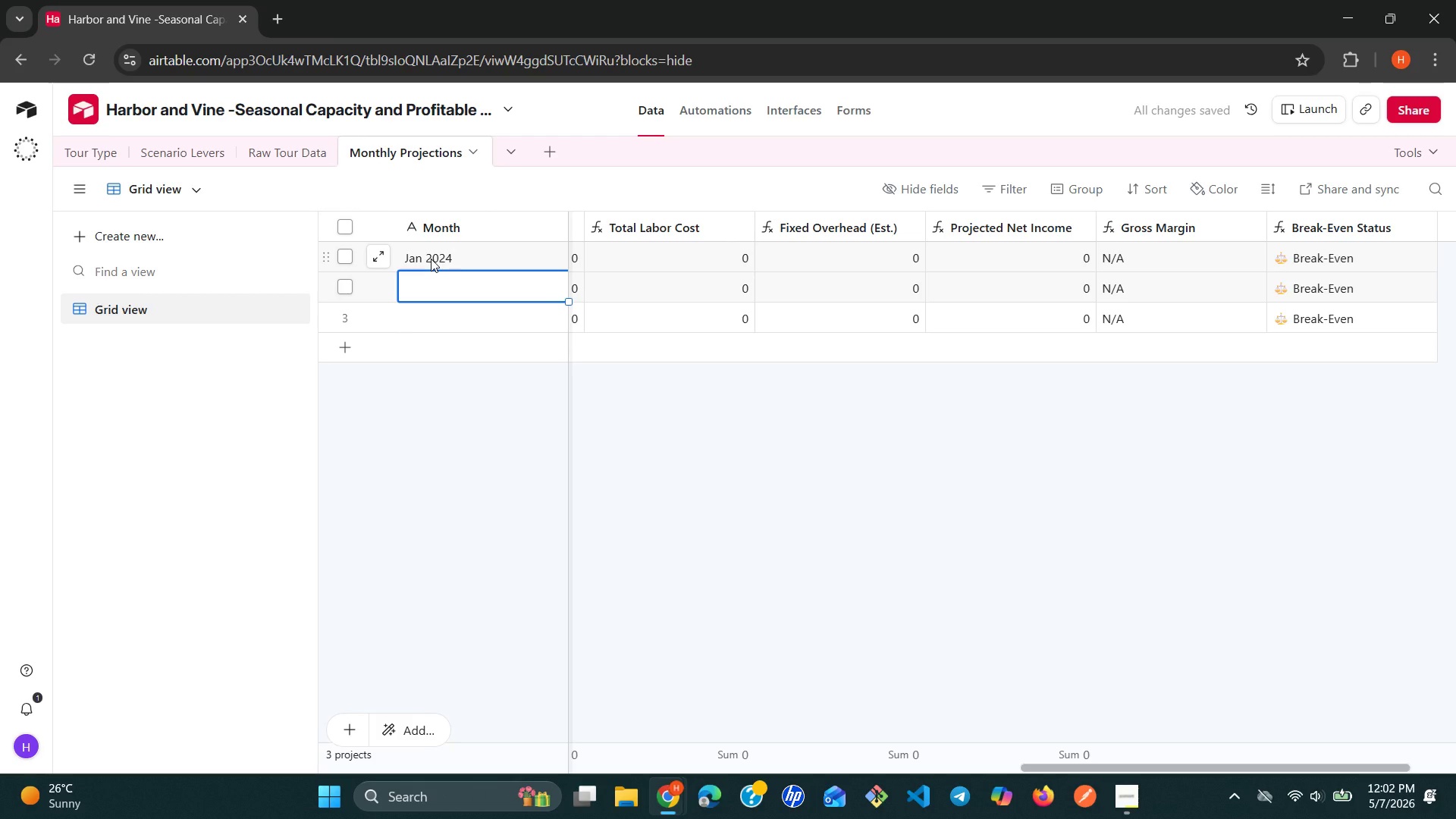 
type(Feb 3)
key(Backspace)
type(2024)
 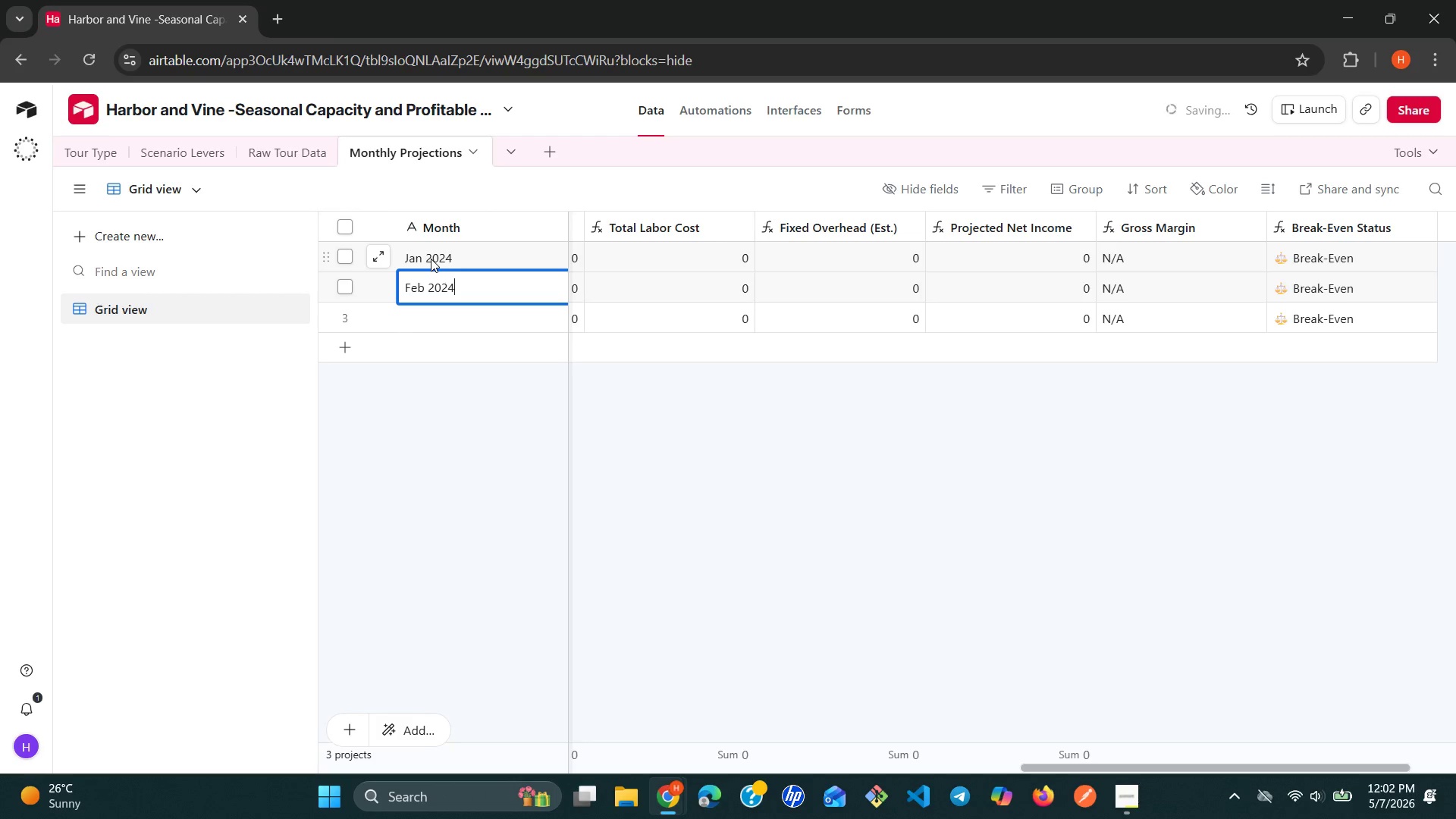 
key(Enter)
 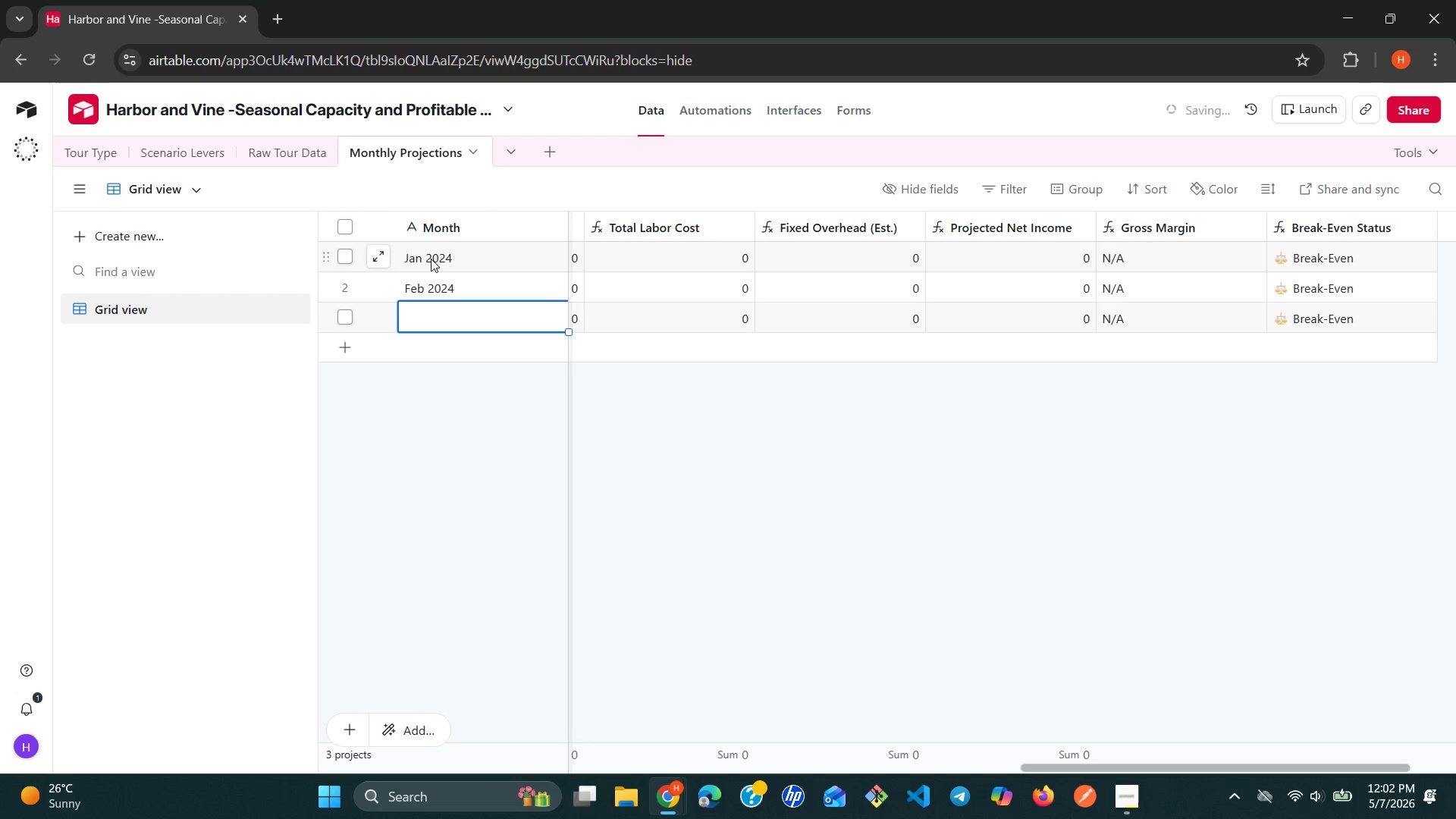 
type(Mar 2024)
 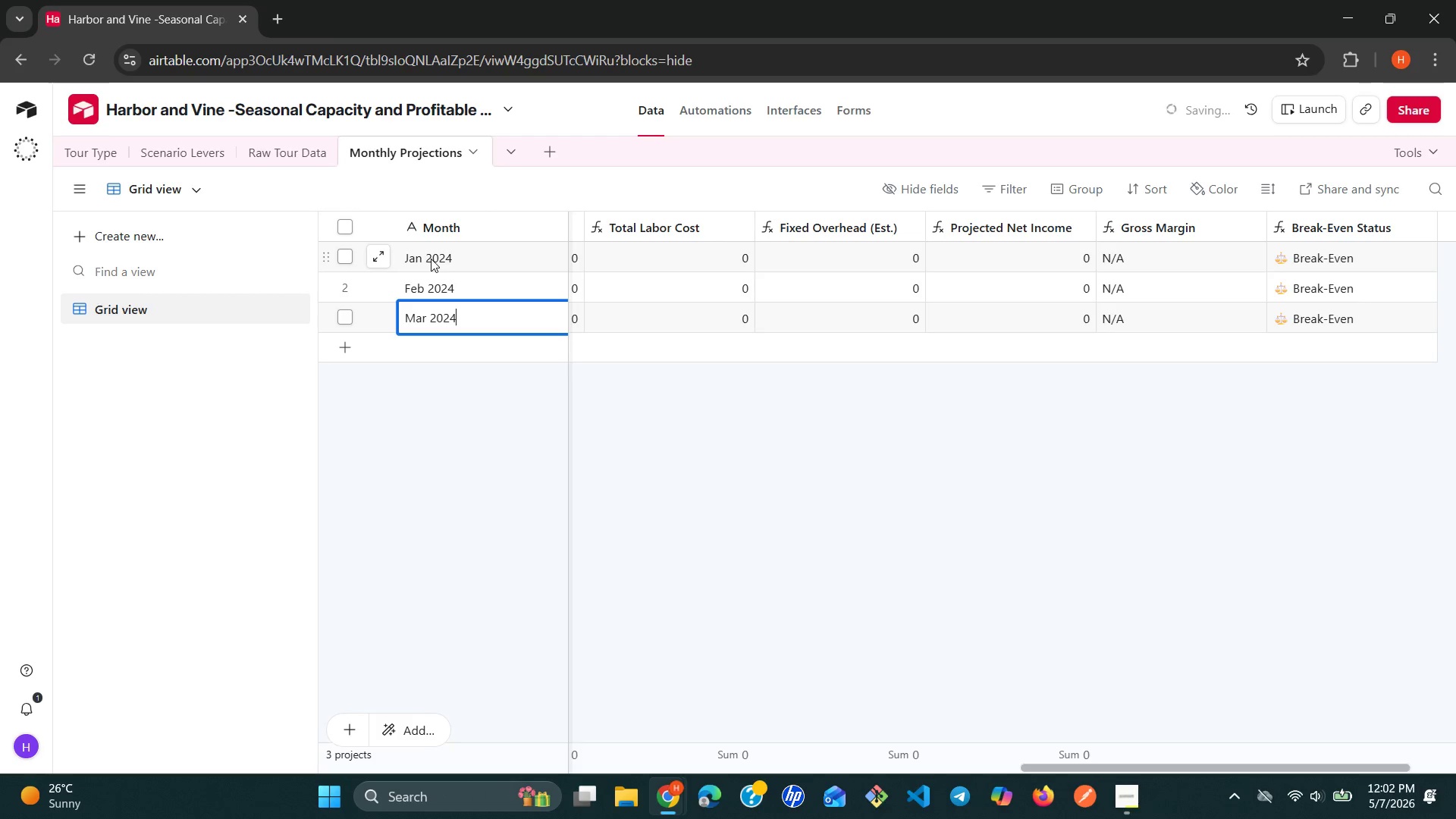 
key(Enter)
 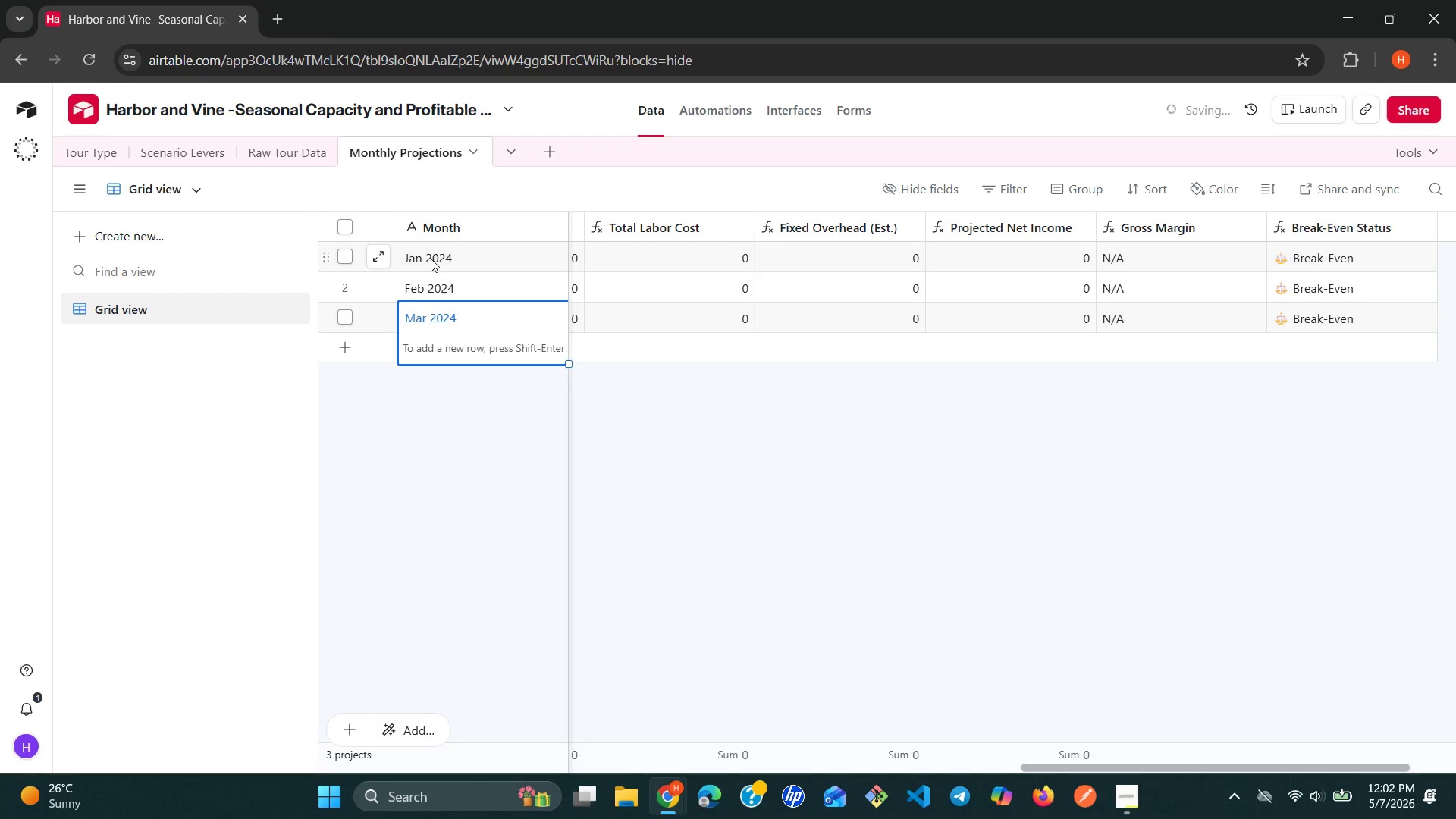 
key(Shift+ShiftLeft)
 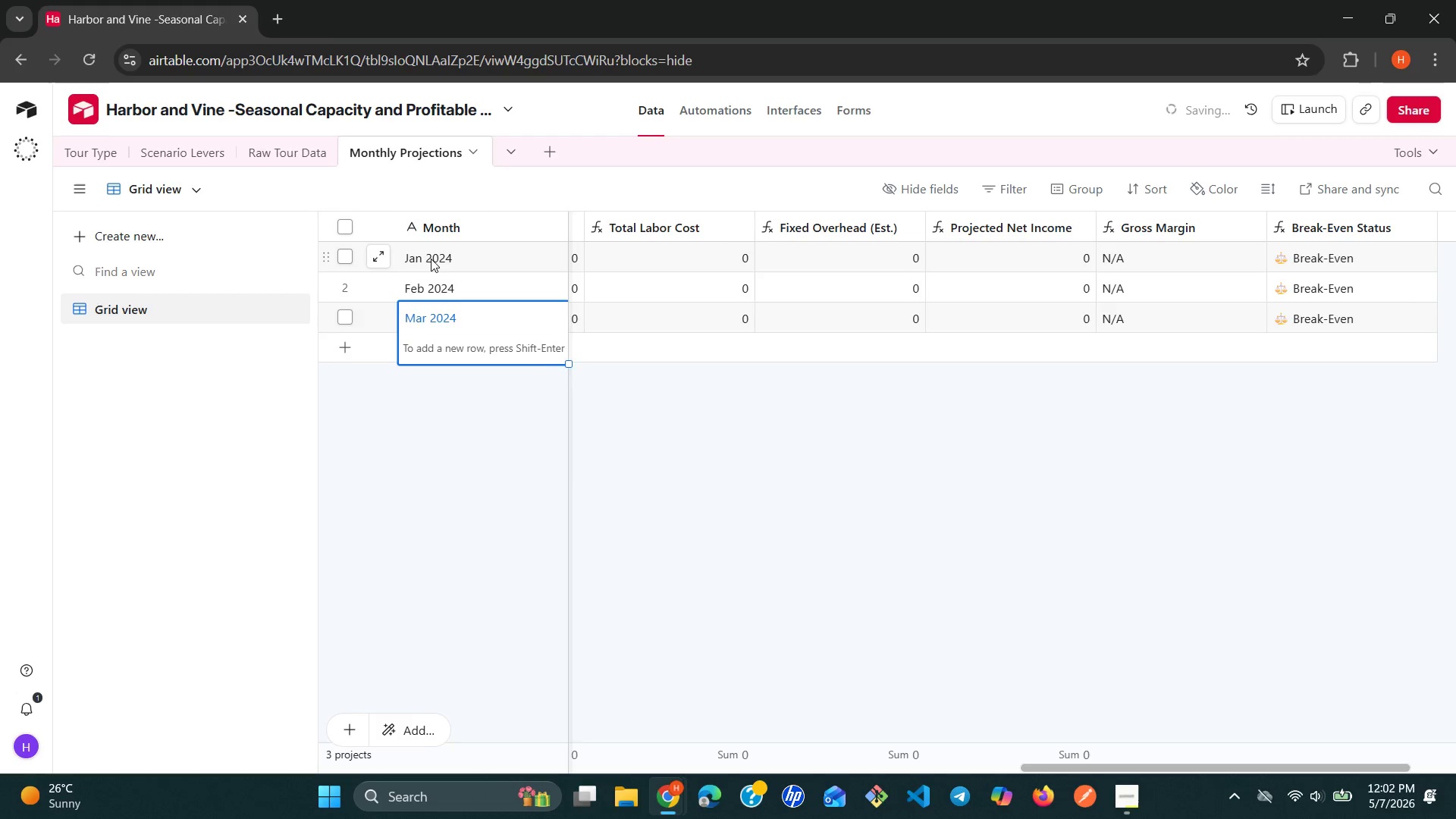 
key(Shift+Enter)
 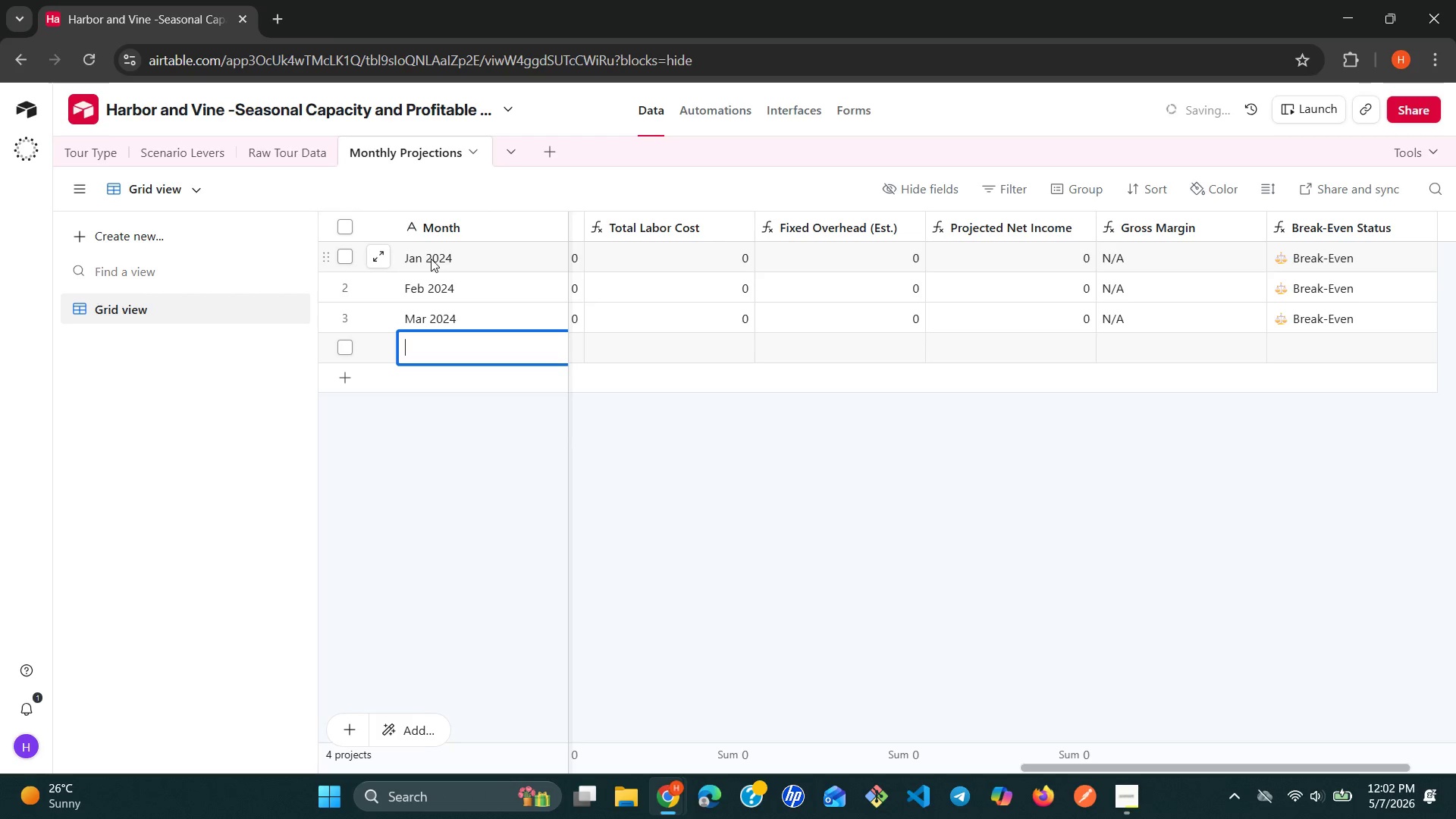 
type(Apr 2024)
 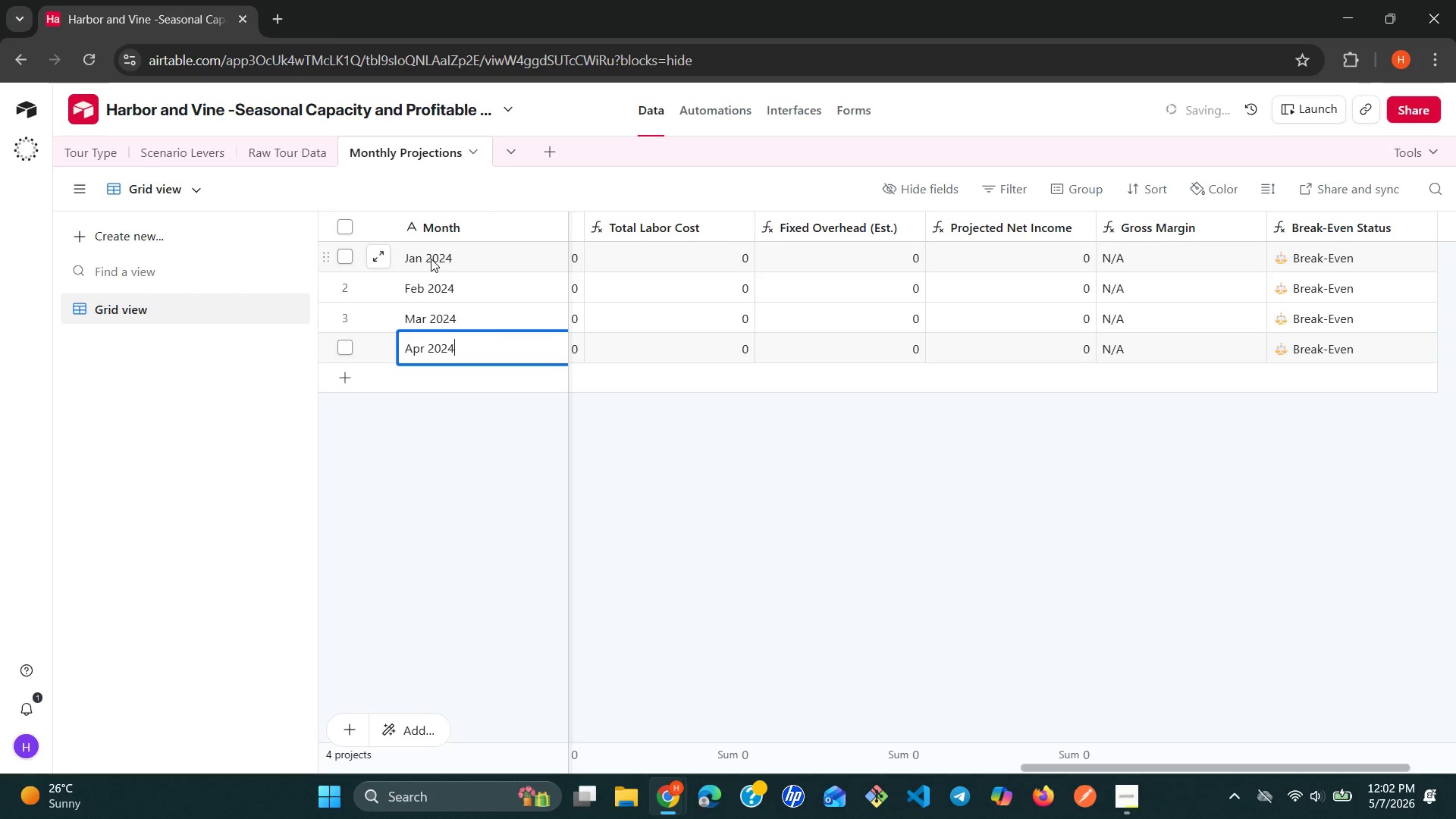 
key(Enter)
 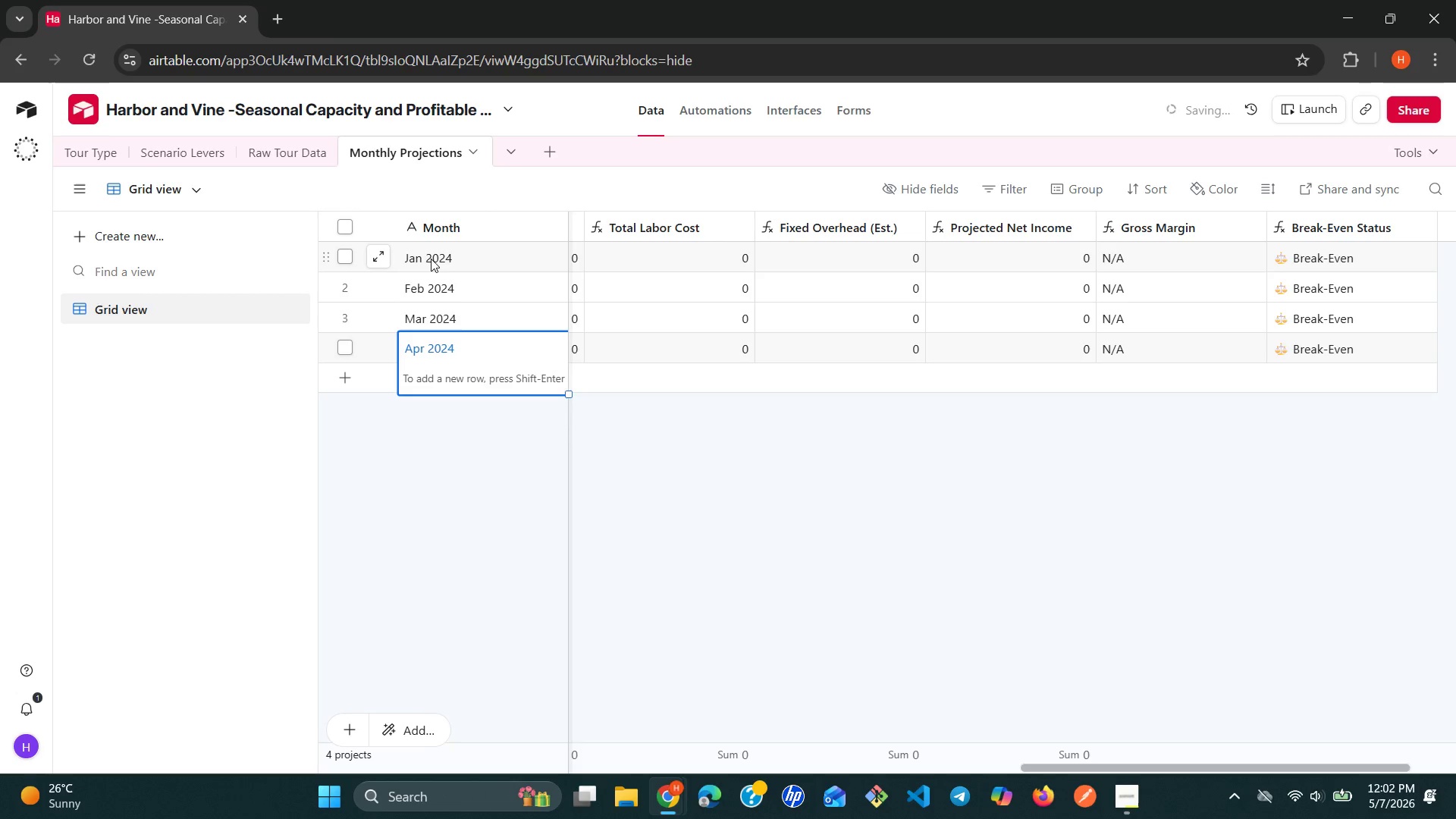 
key(Shift+ShiftLeft)
 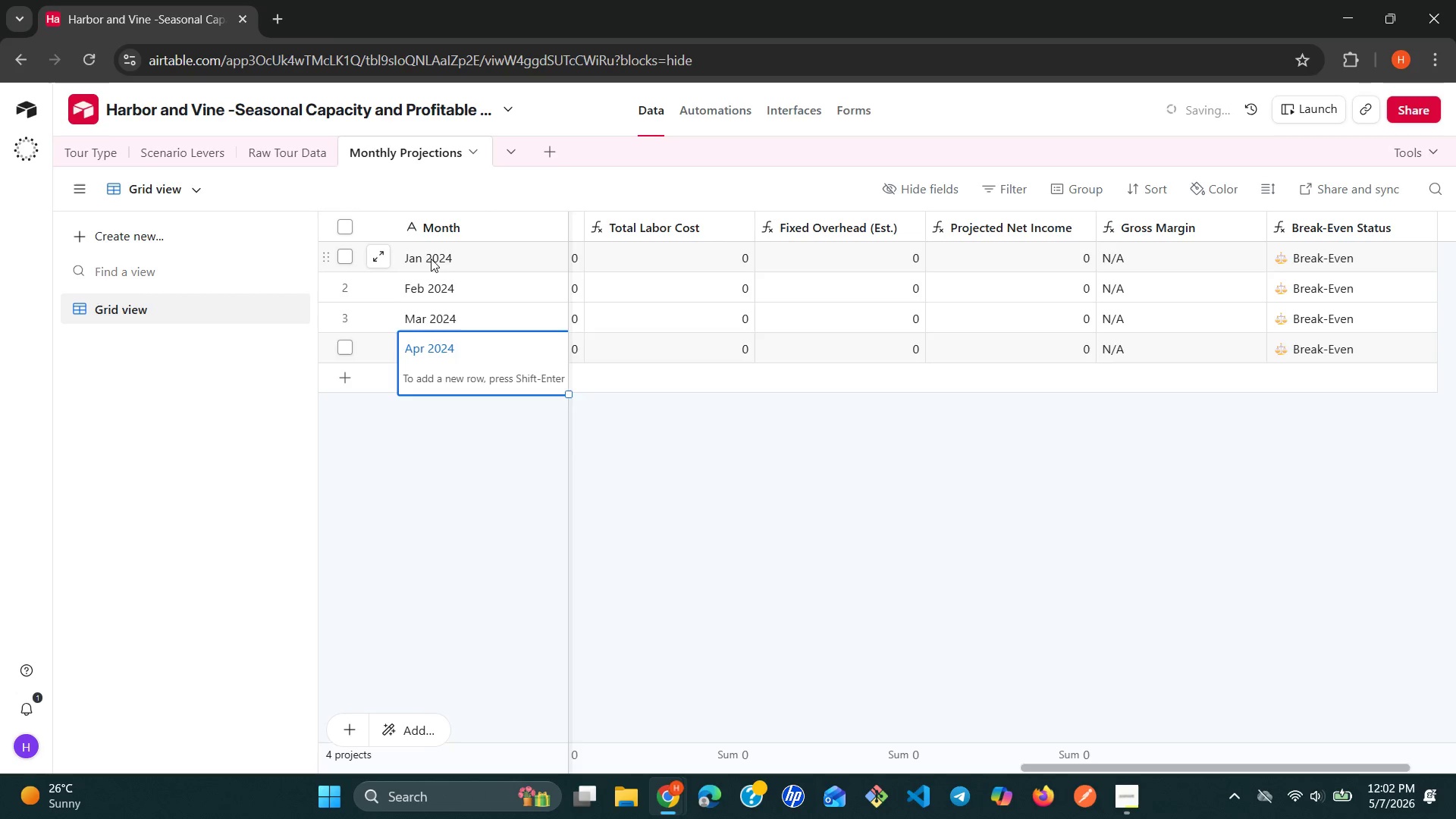 
key(Shift+Enter)
 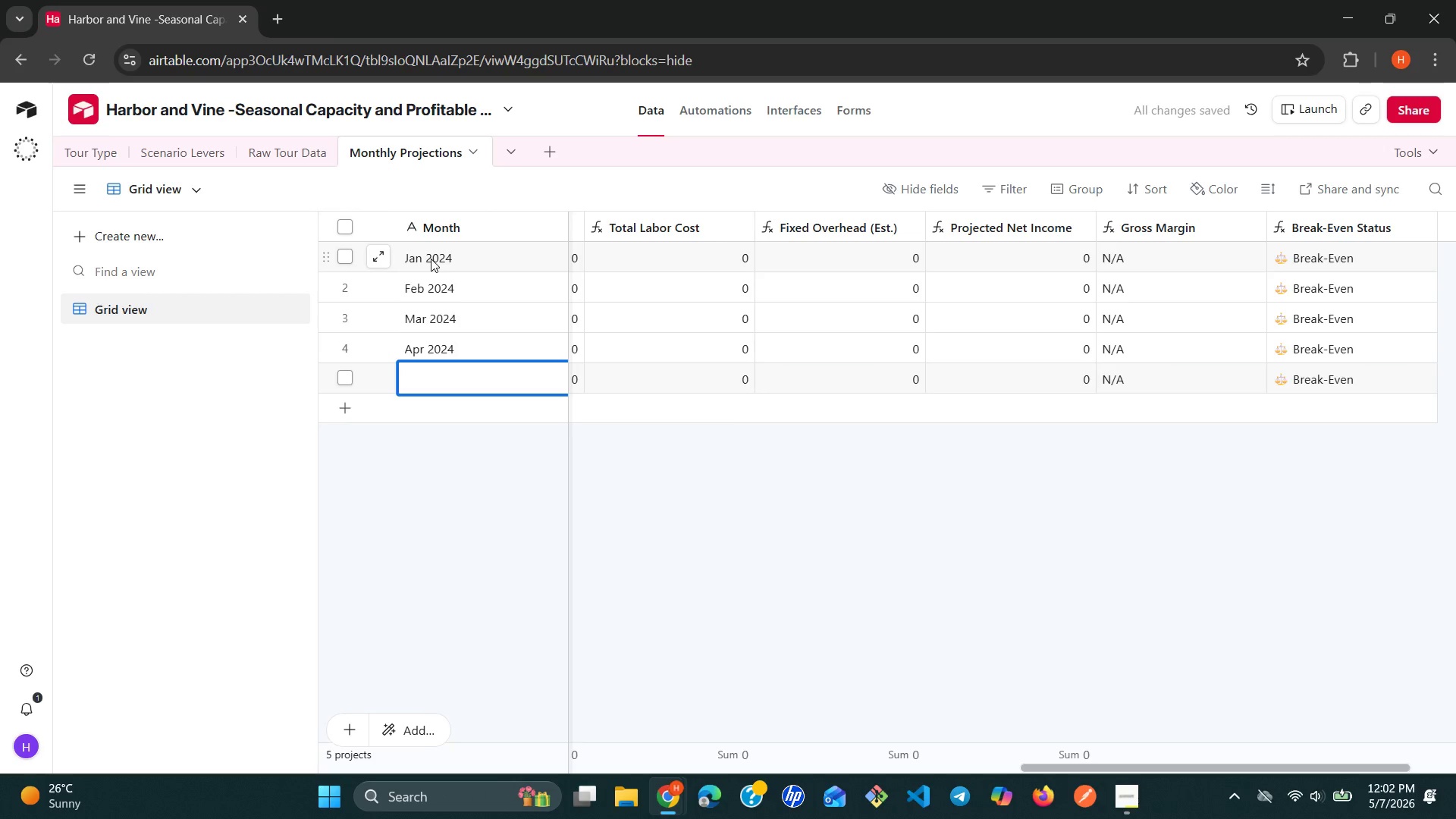 
type(<)
key(Backspace)
type(May 2024)
 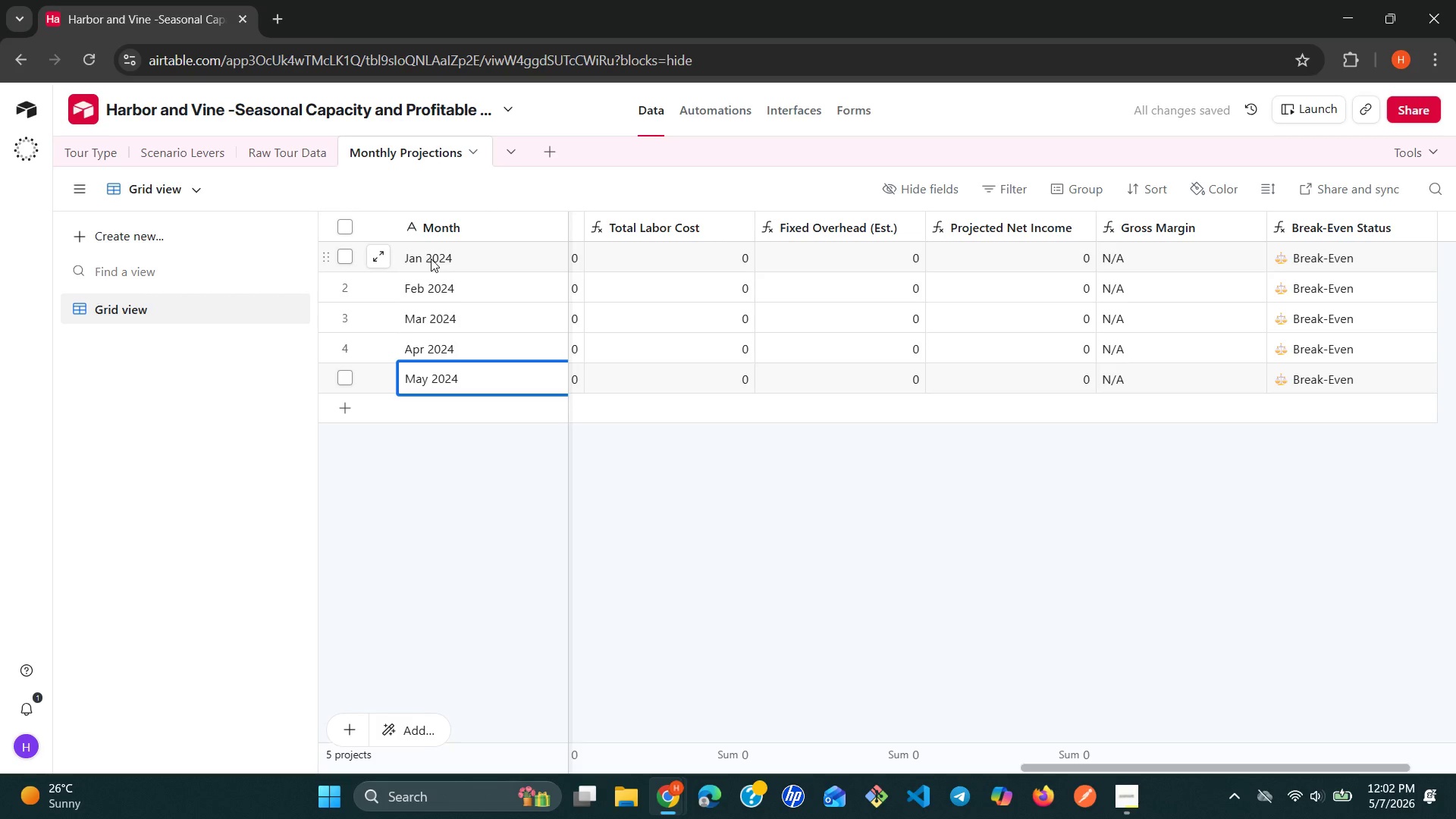 
key(Shift+Enter)
 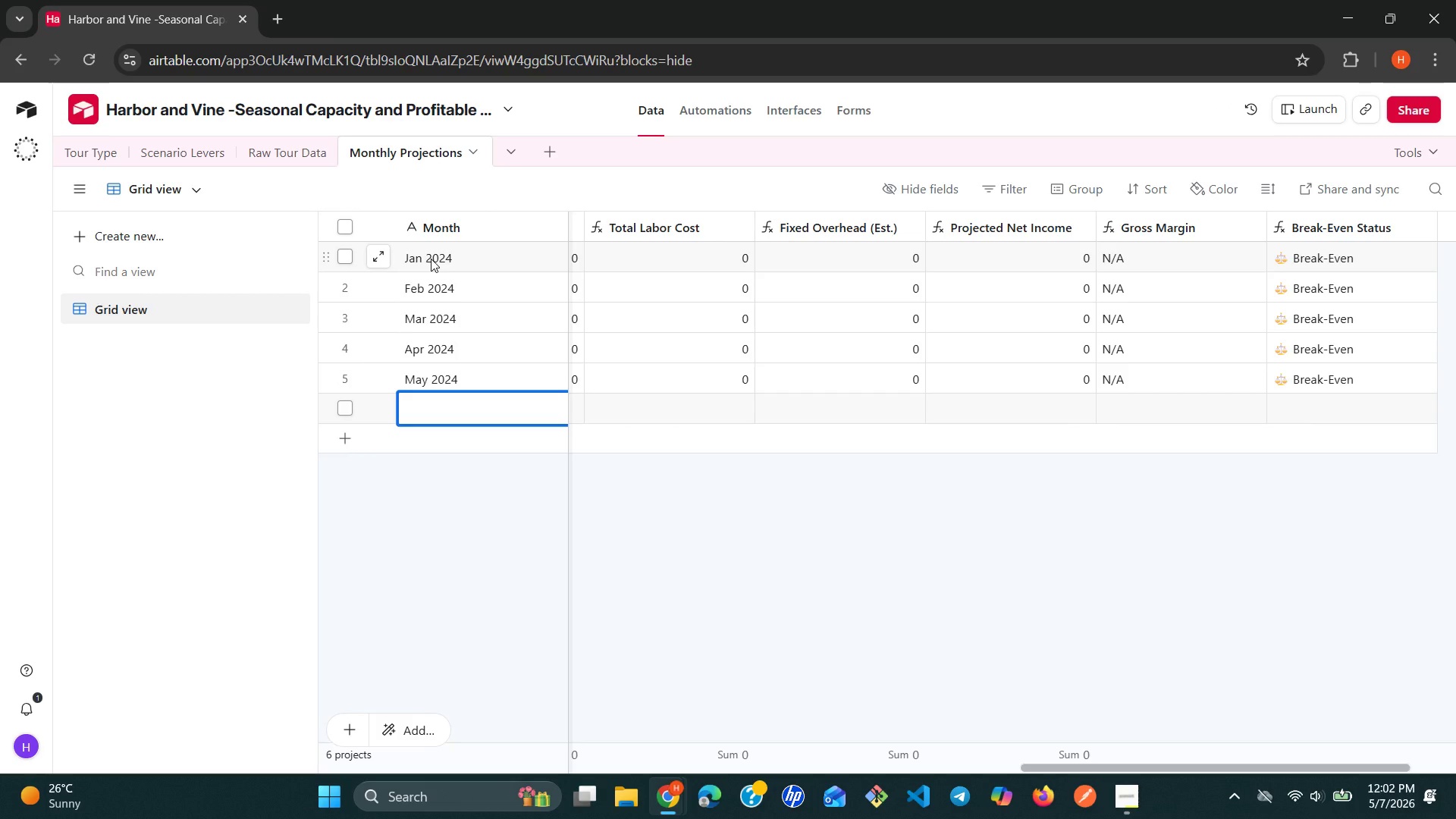 
type(Jun 2024)
 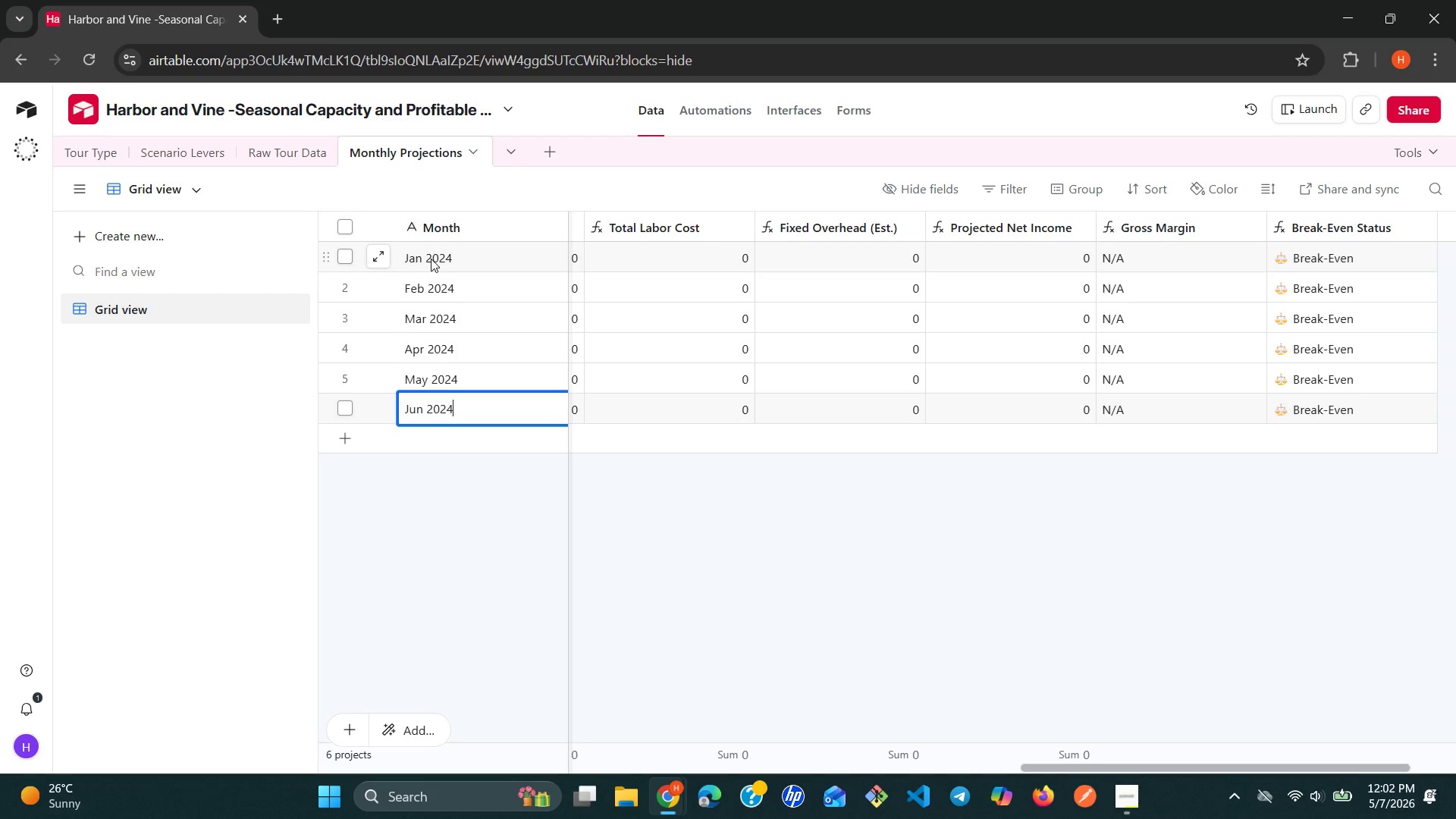 
key(Shift+Enter)
 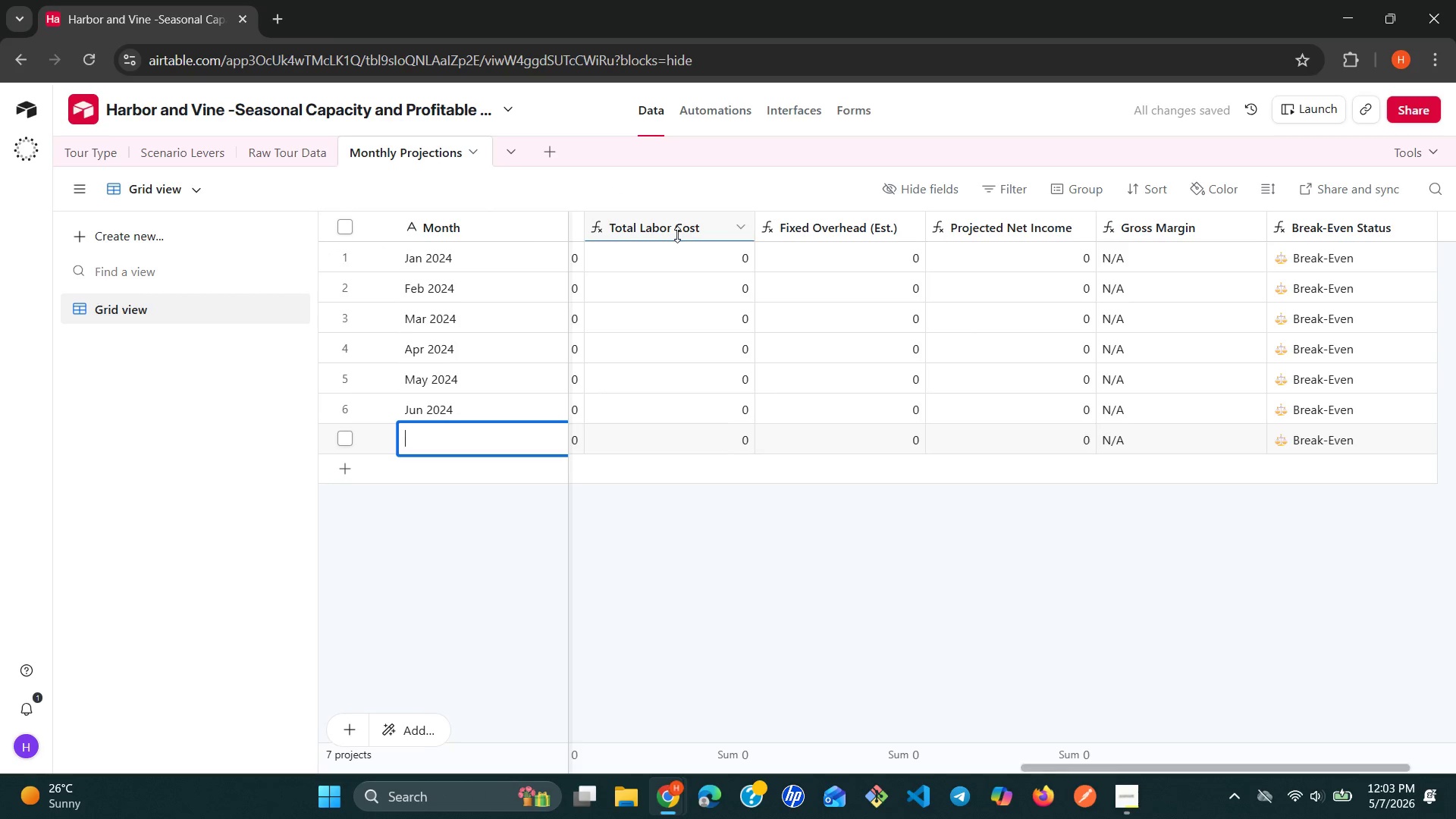 
wait(14.78)
 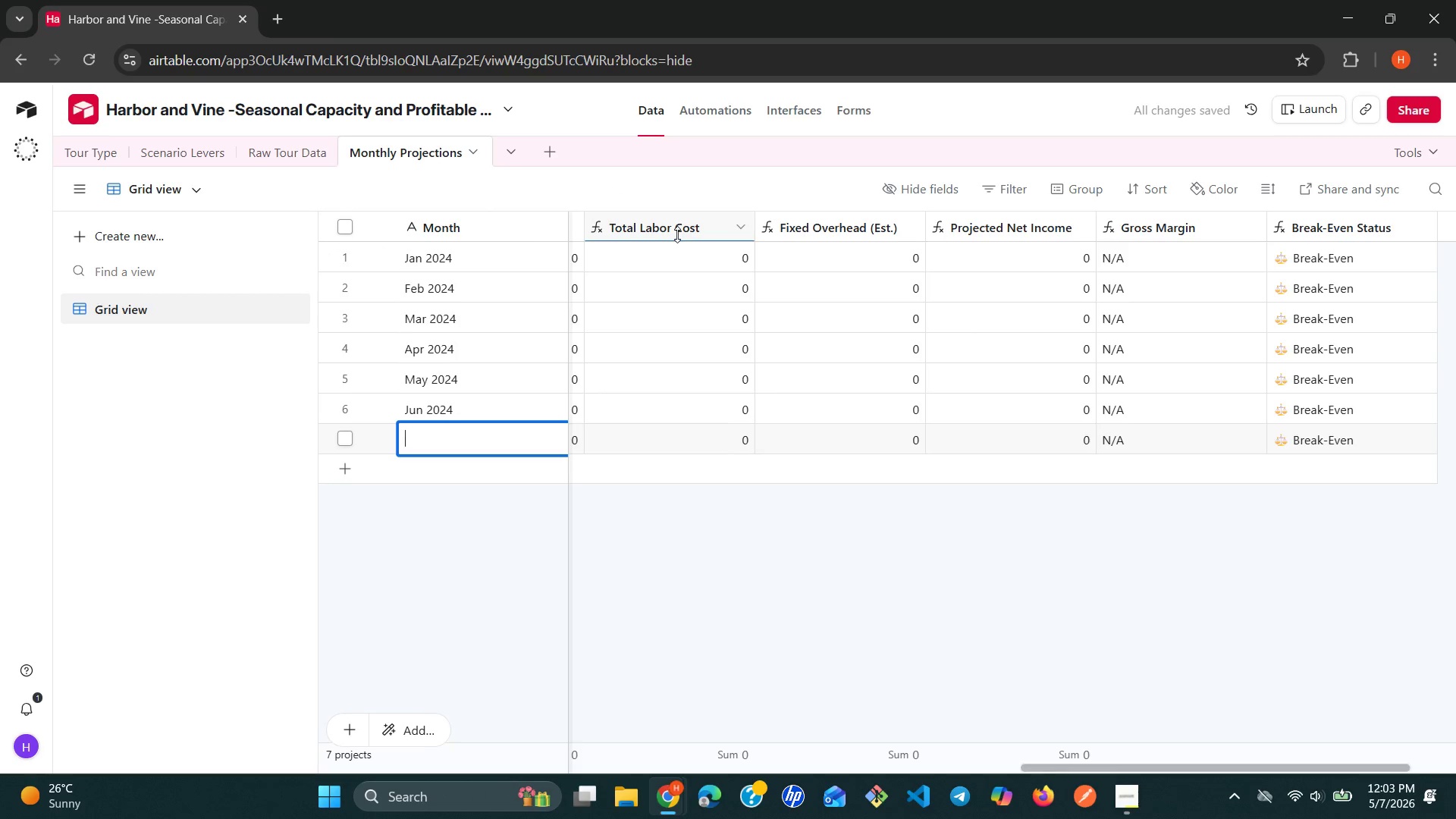 
left_click([691, 257])
 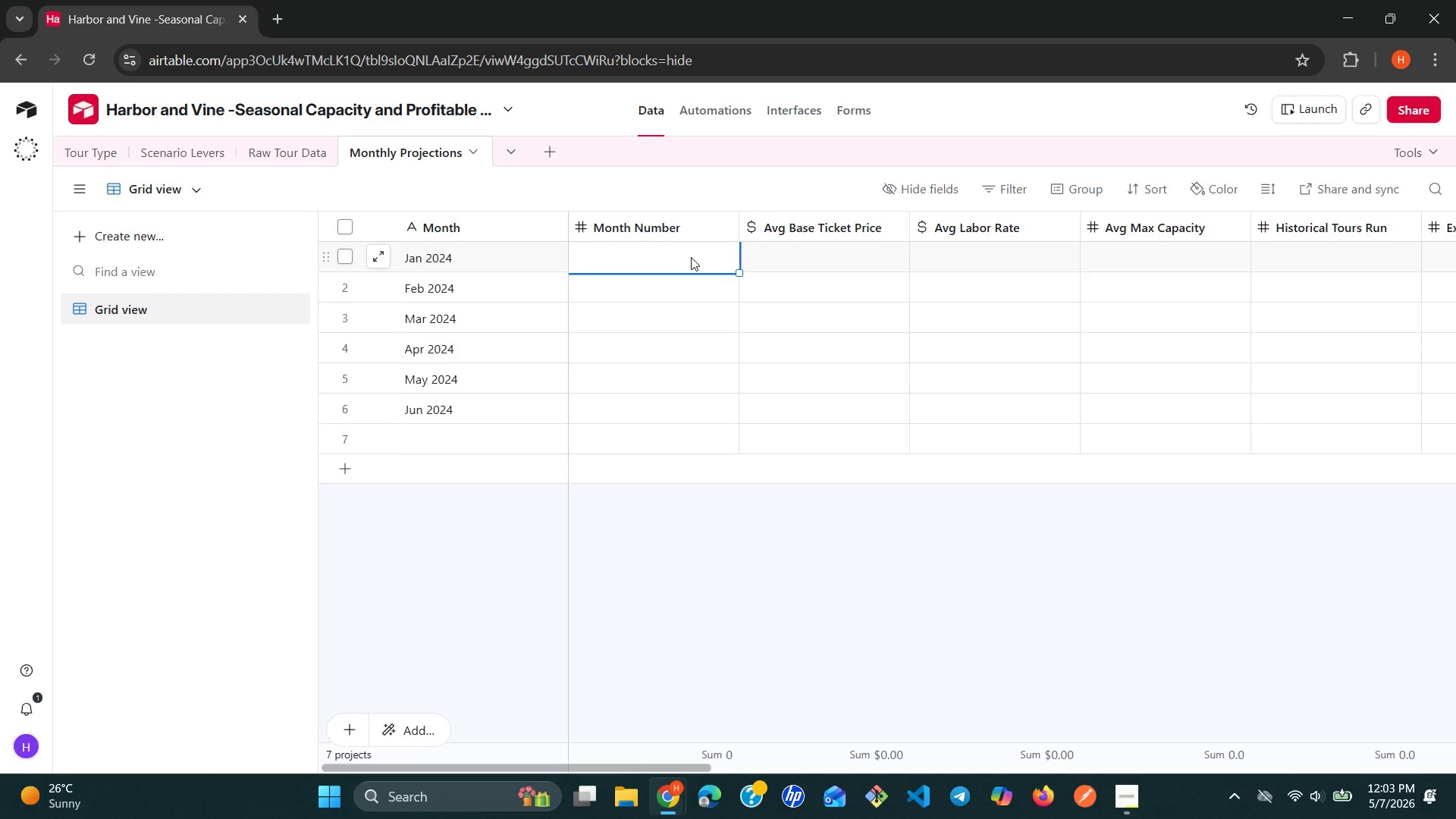 
key(1)
 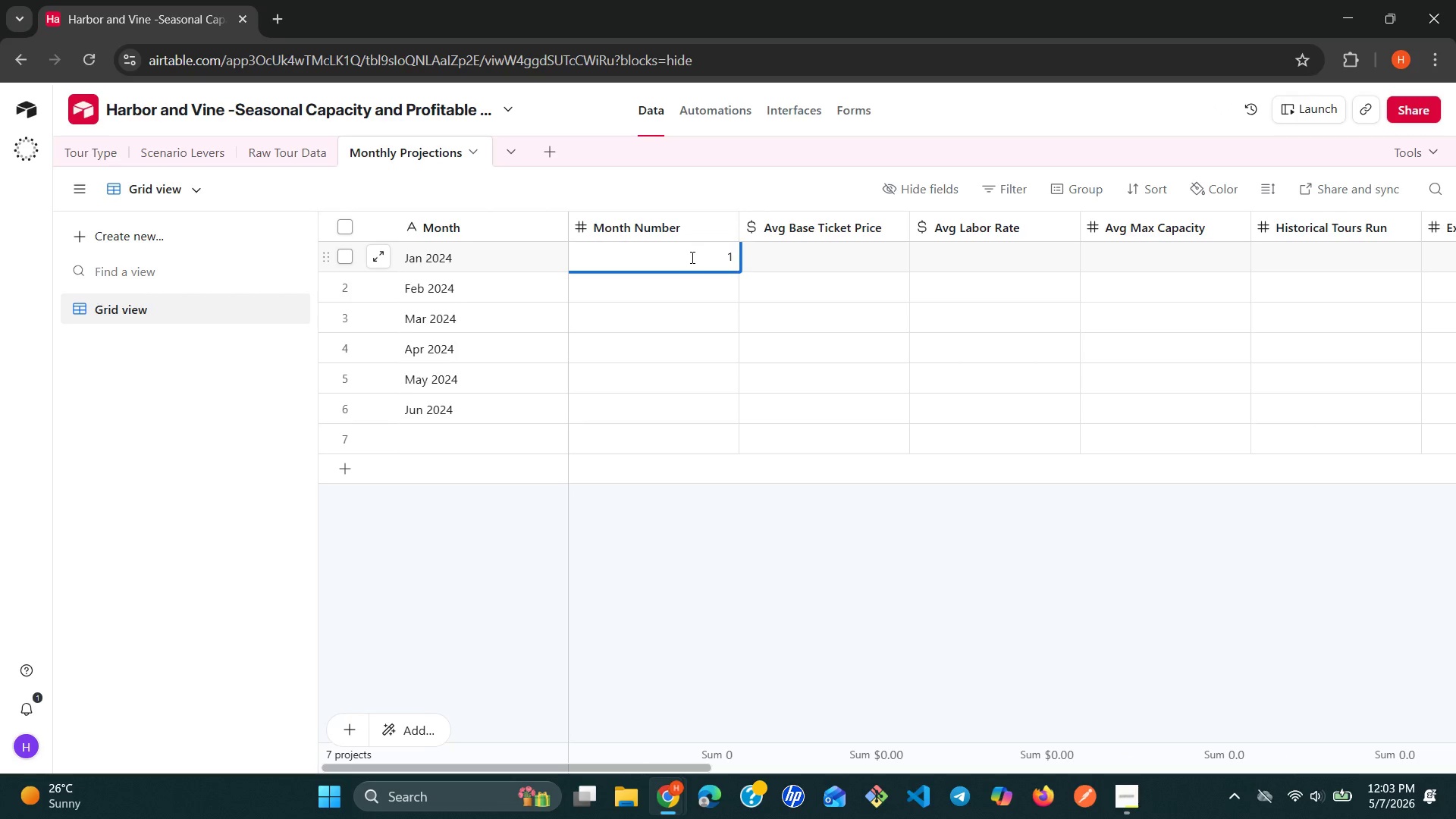 
key(Enter)
 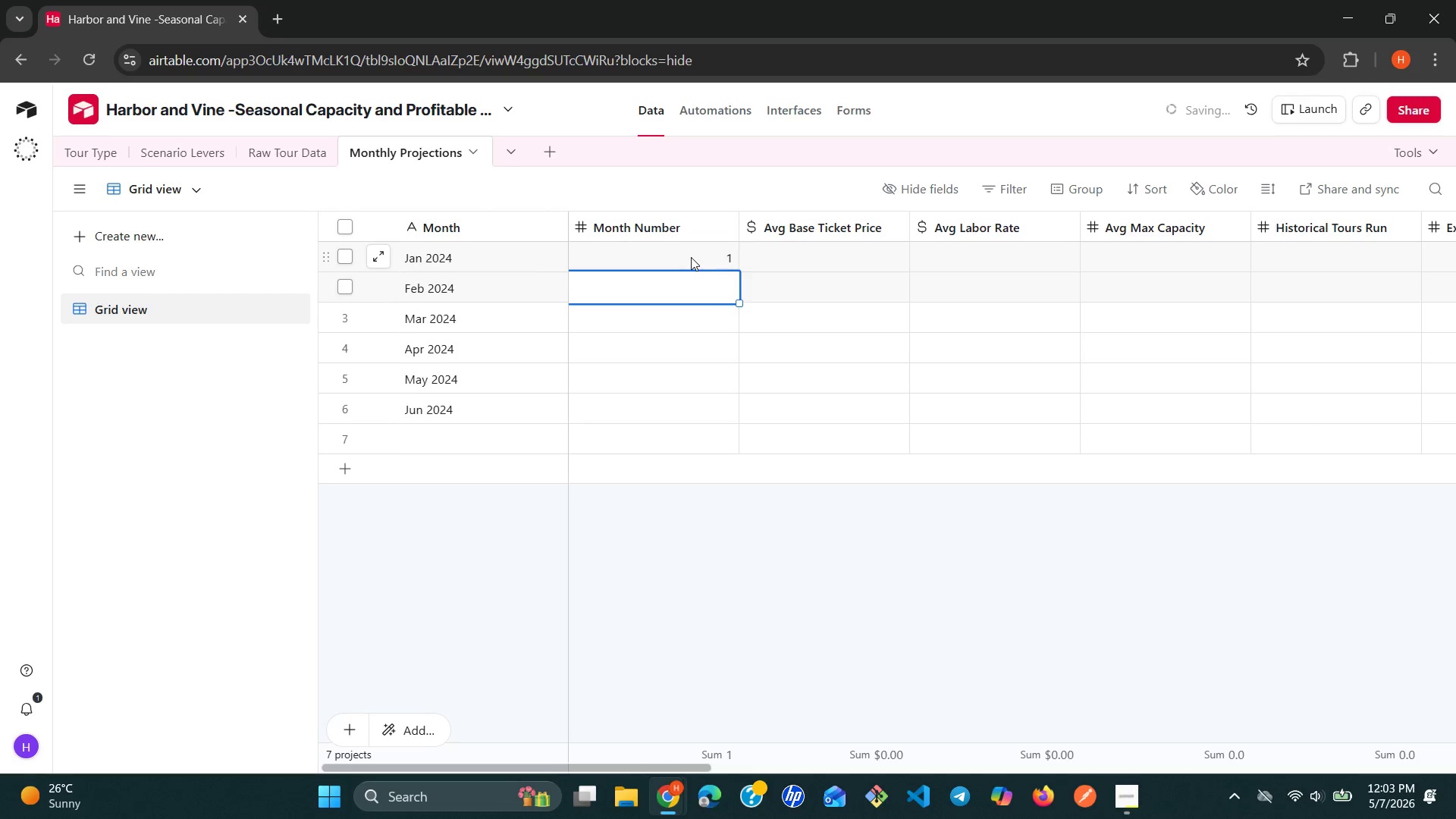 
key(2)
 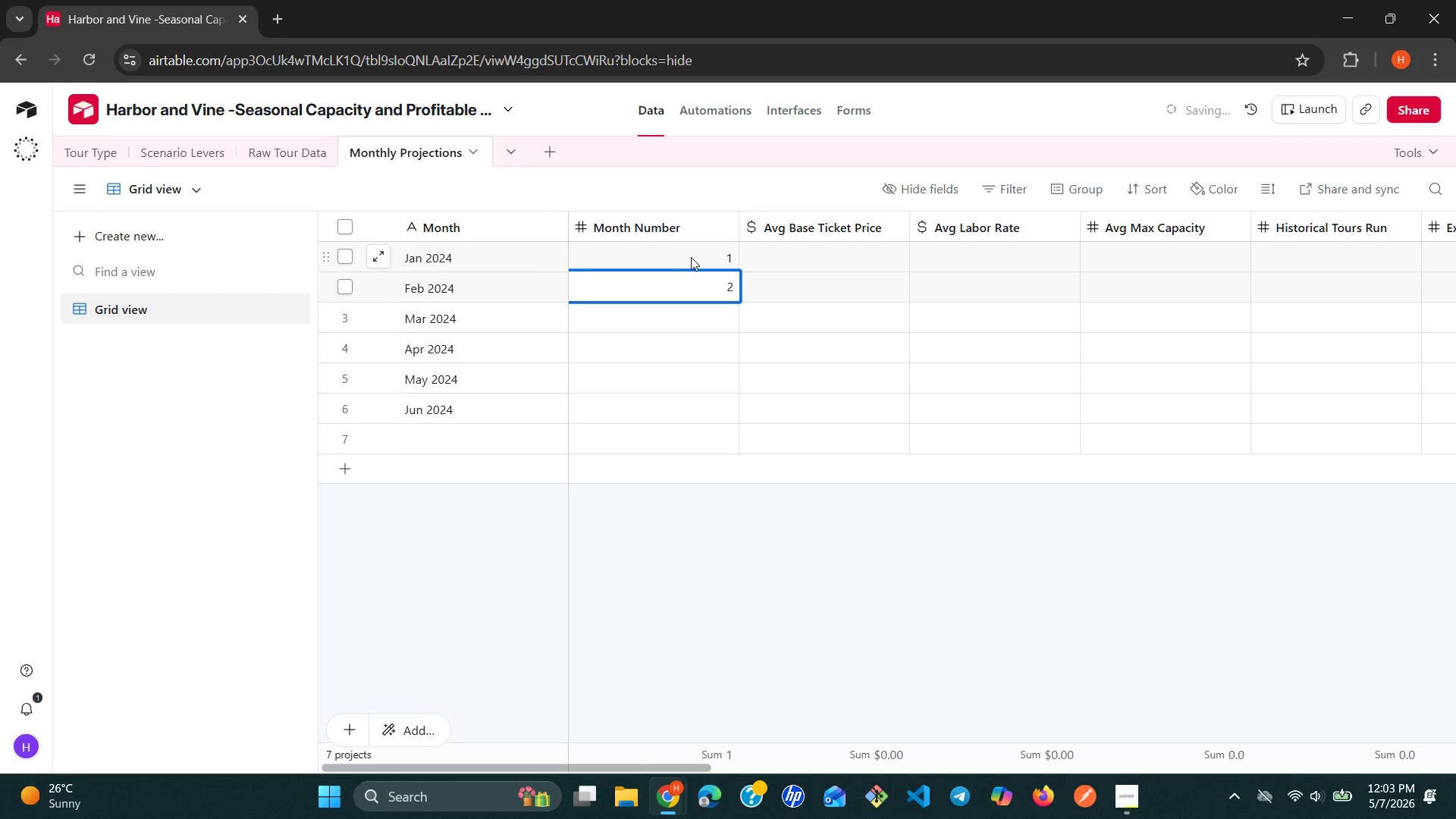 
key(Enter)
 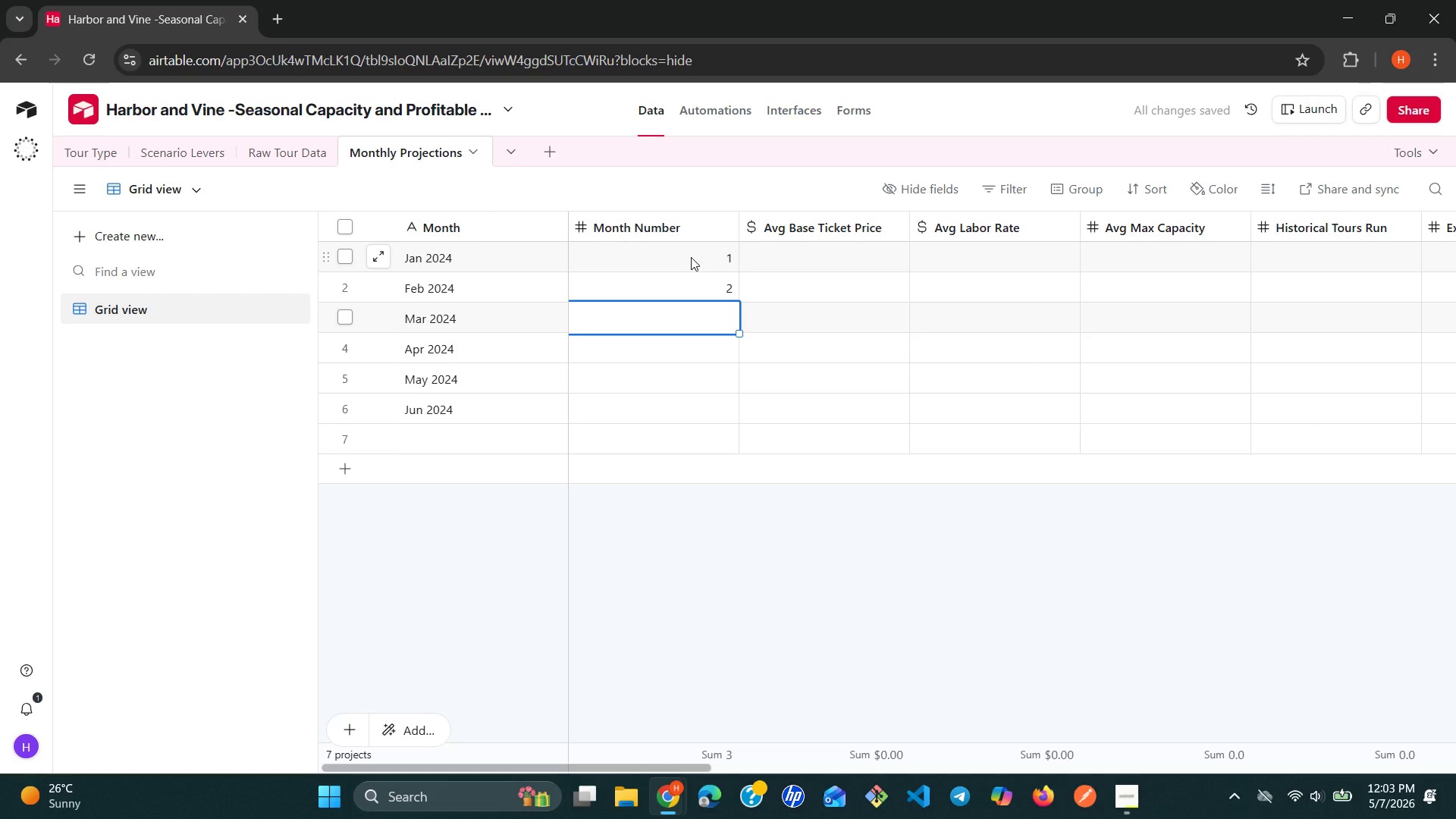 
key(3)
 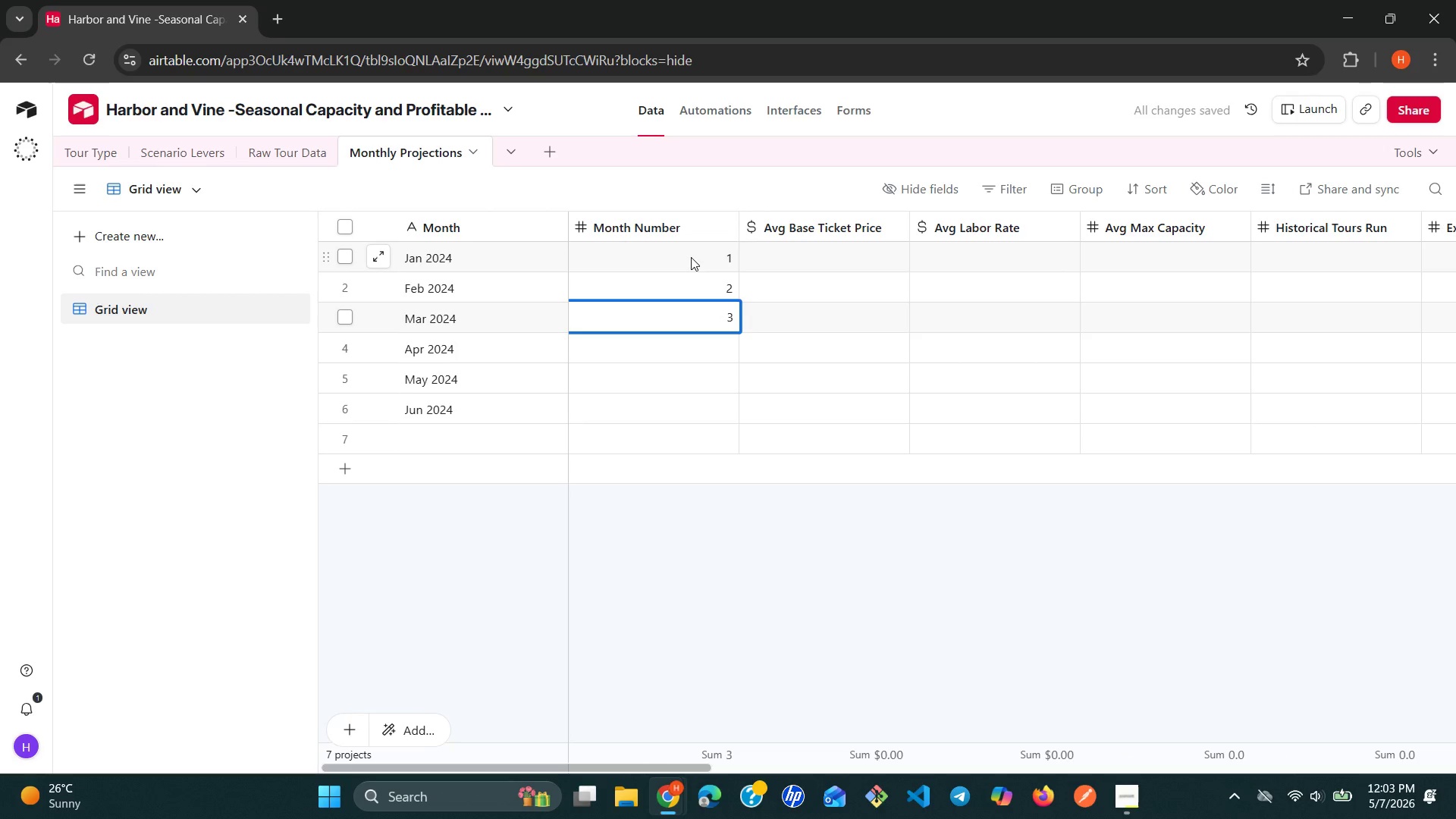 
key(Enter)
 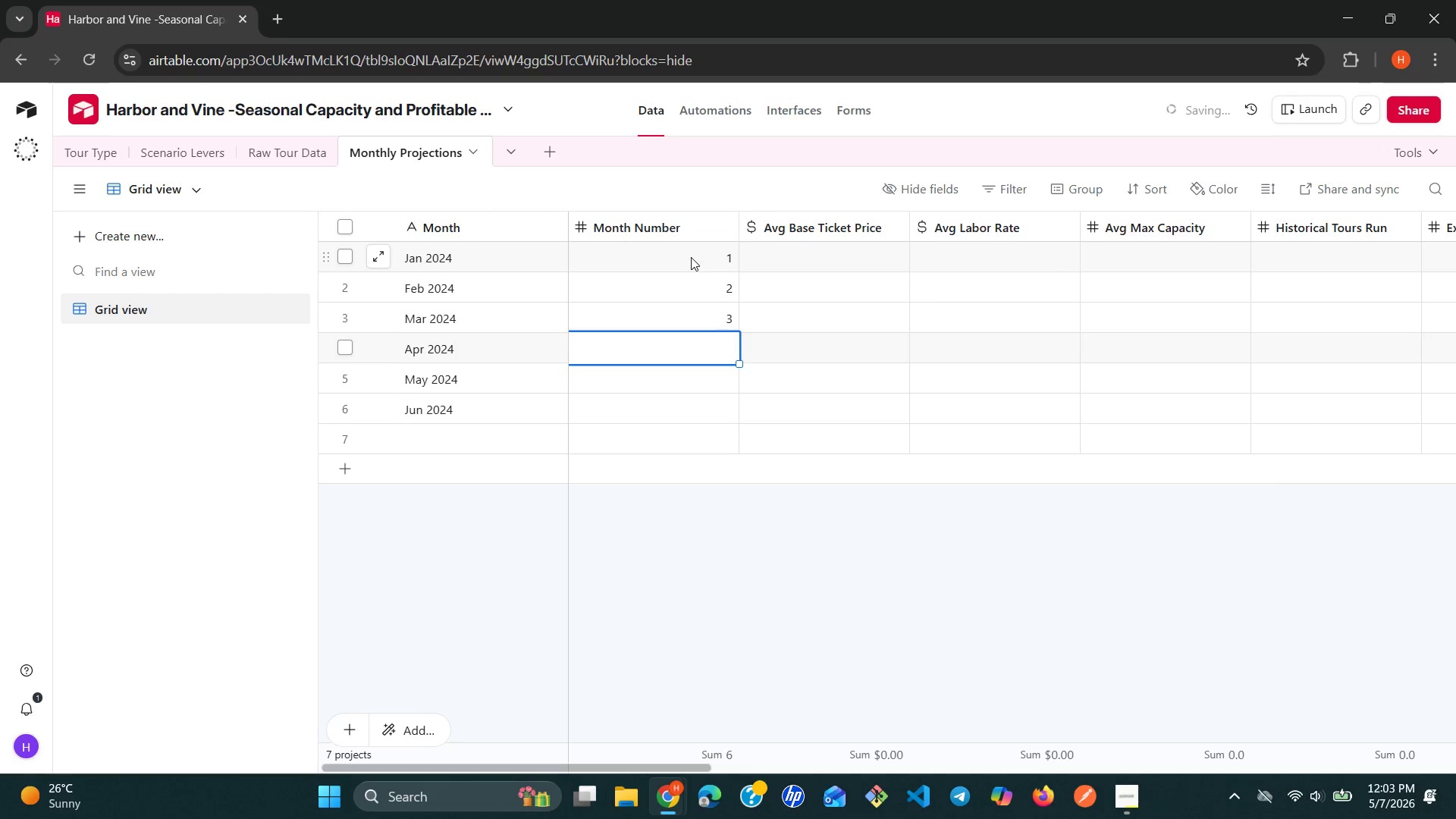 
key(4)
 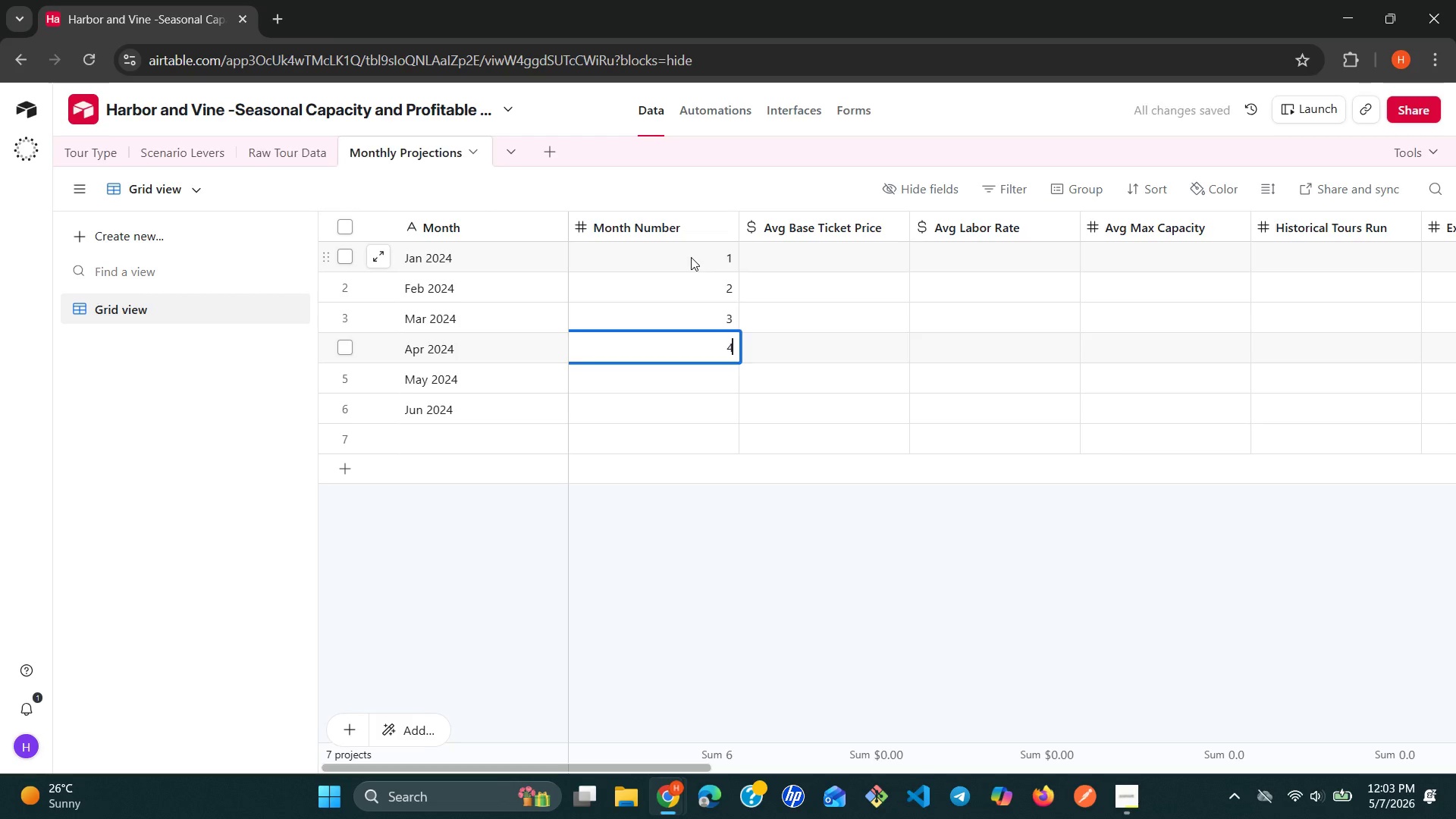 
key(Enter)
 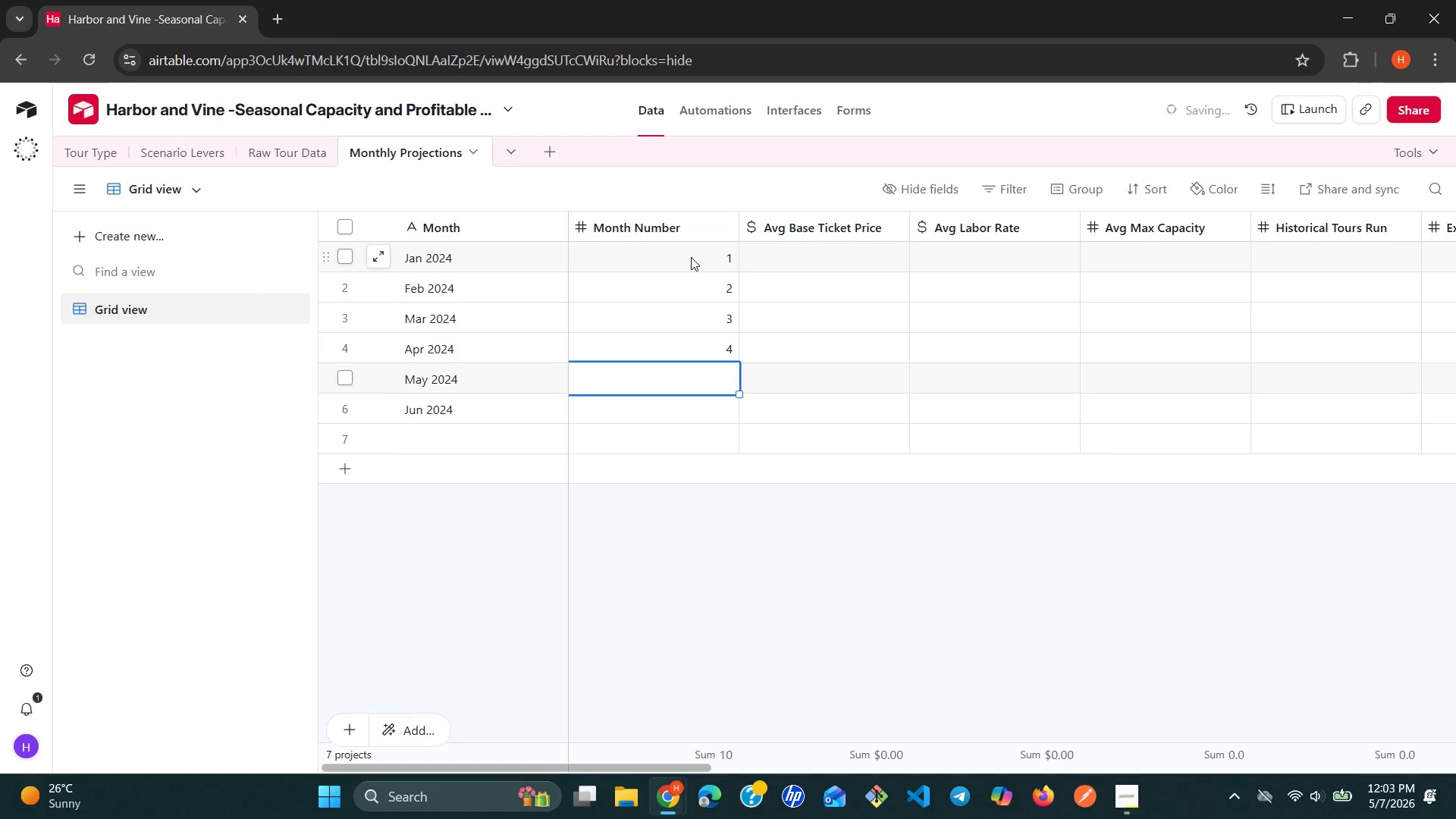 
key(5)
 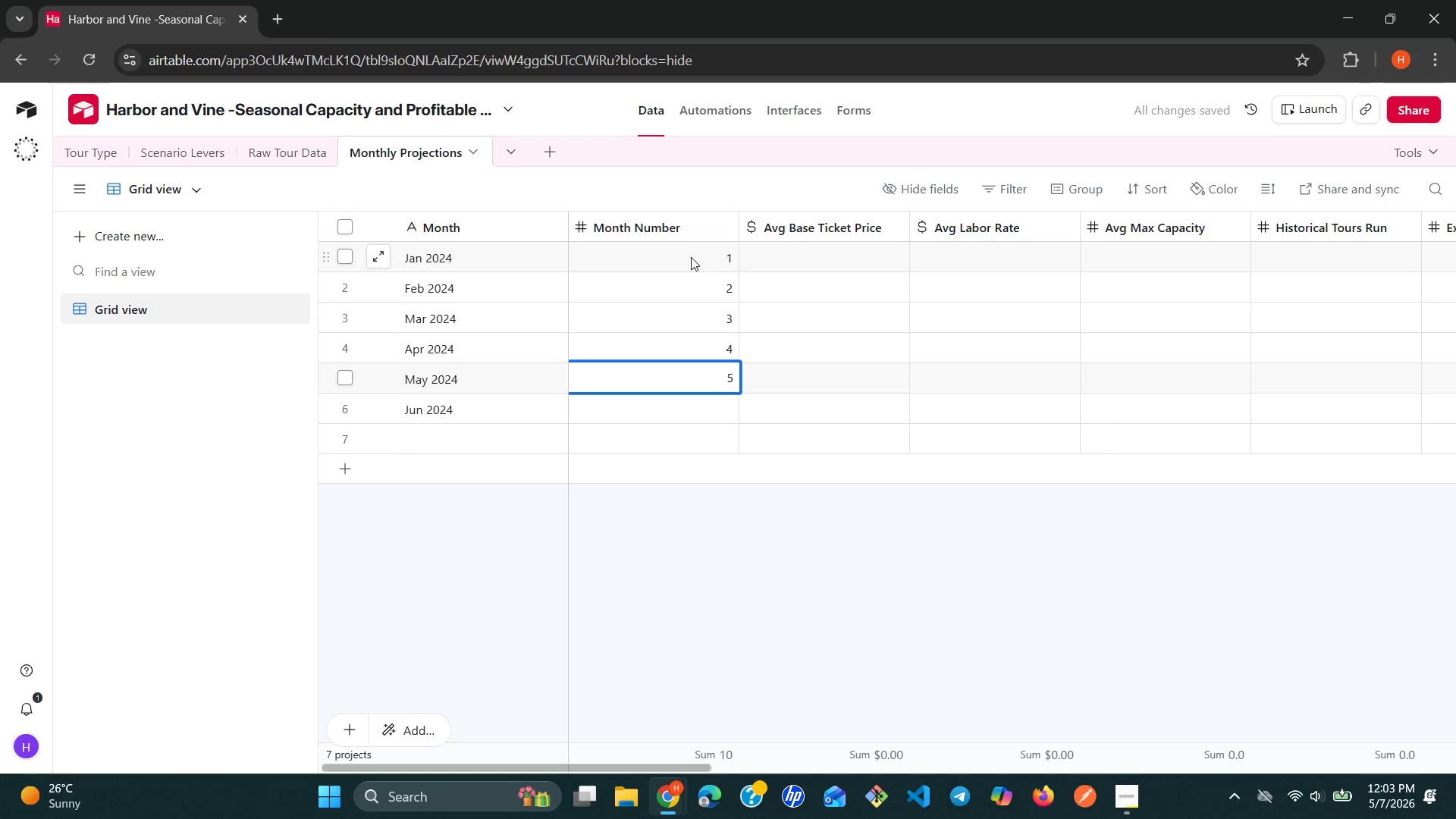 
key(Enter)
 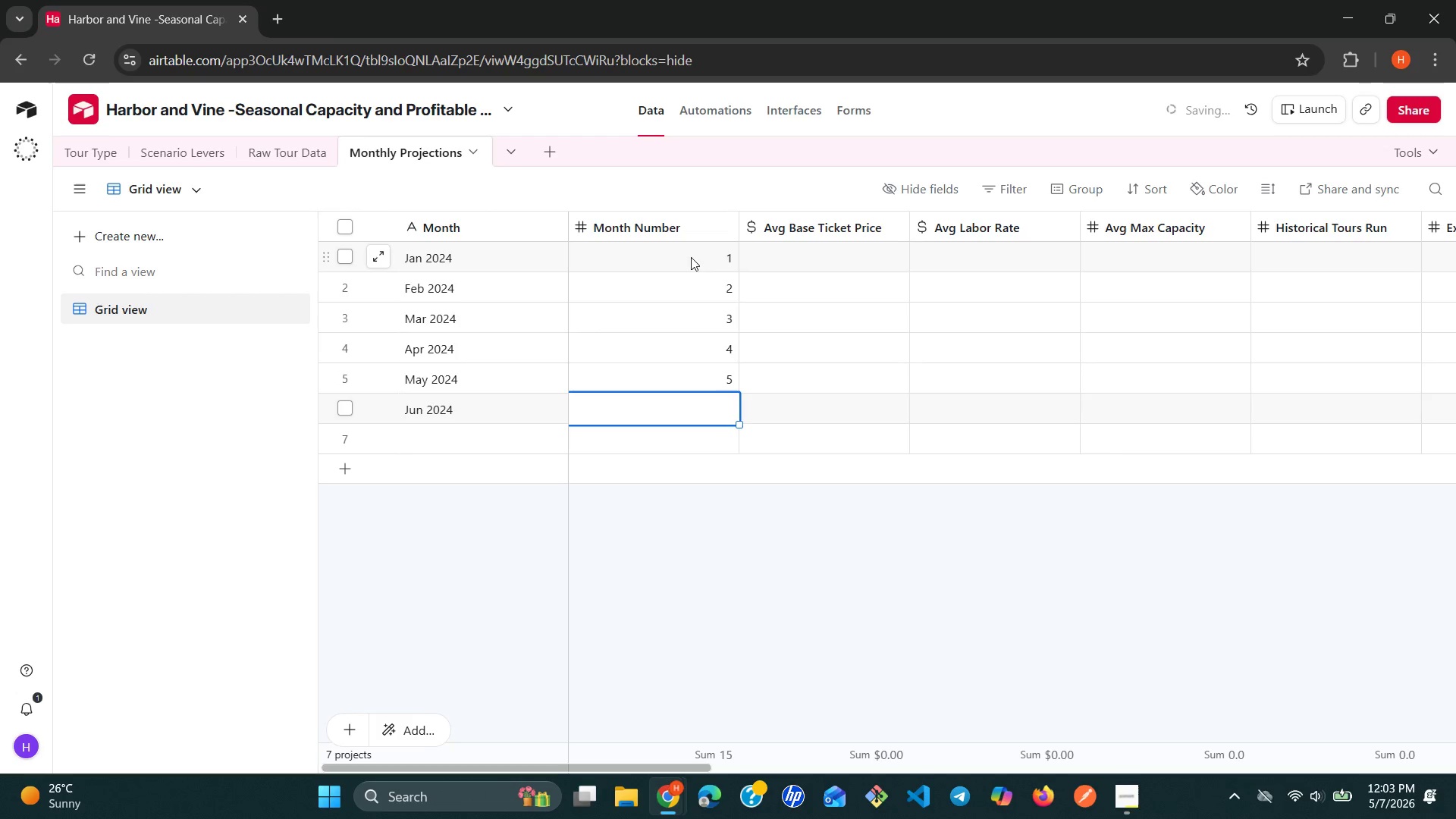 
key(6)
 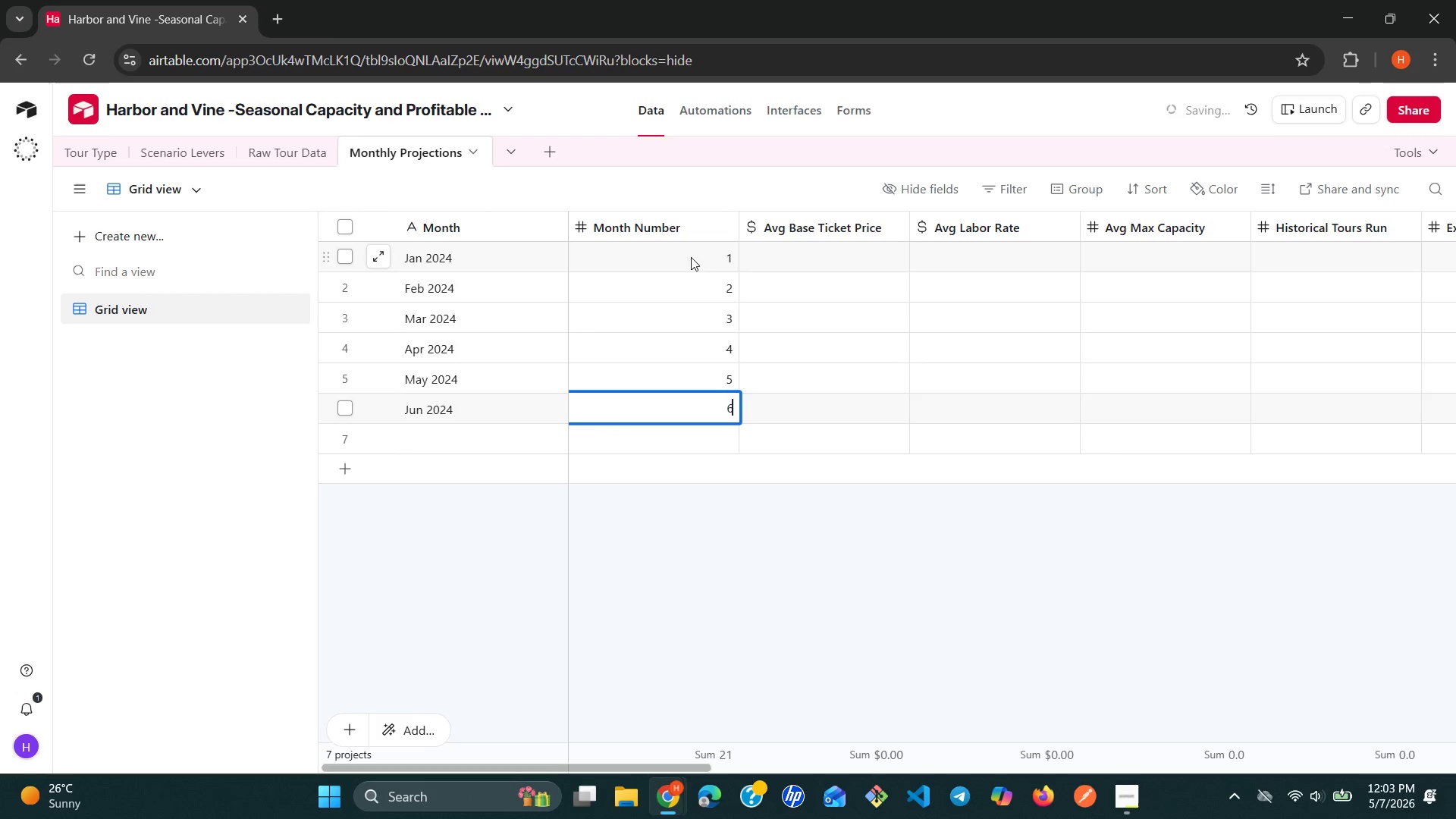 
left_click([759, 263])
 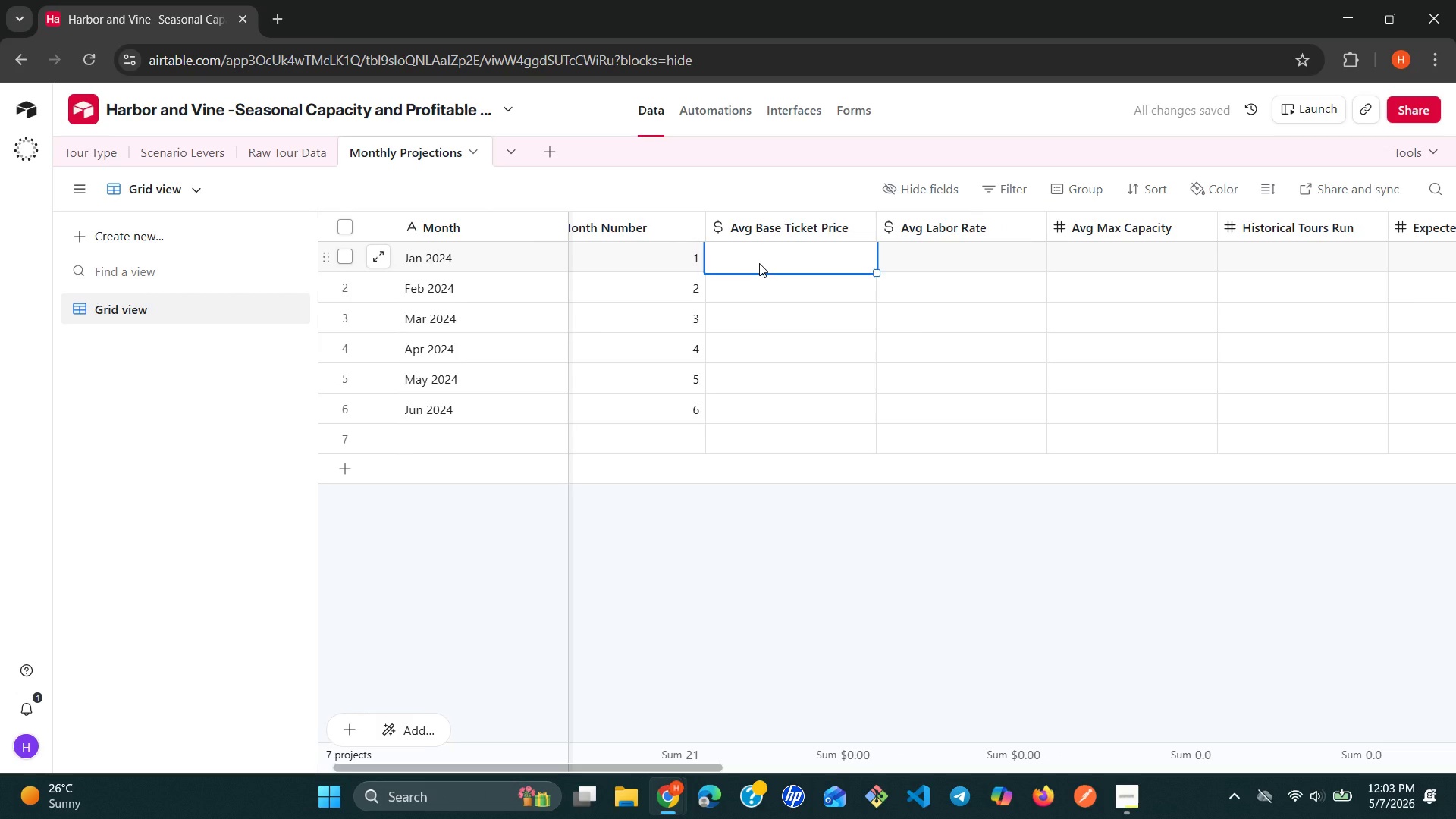 
type(155)
 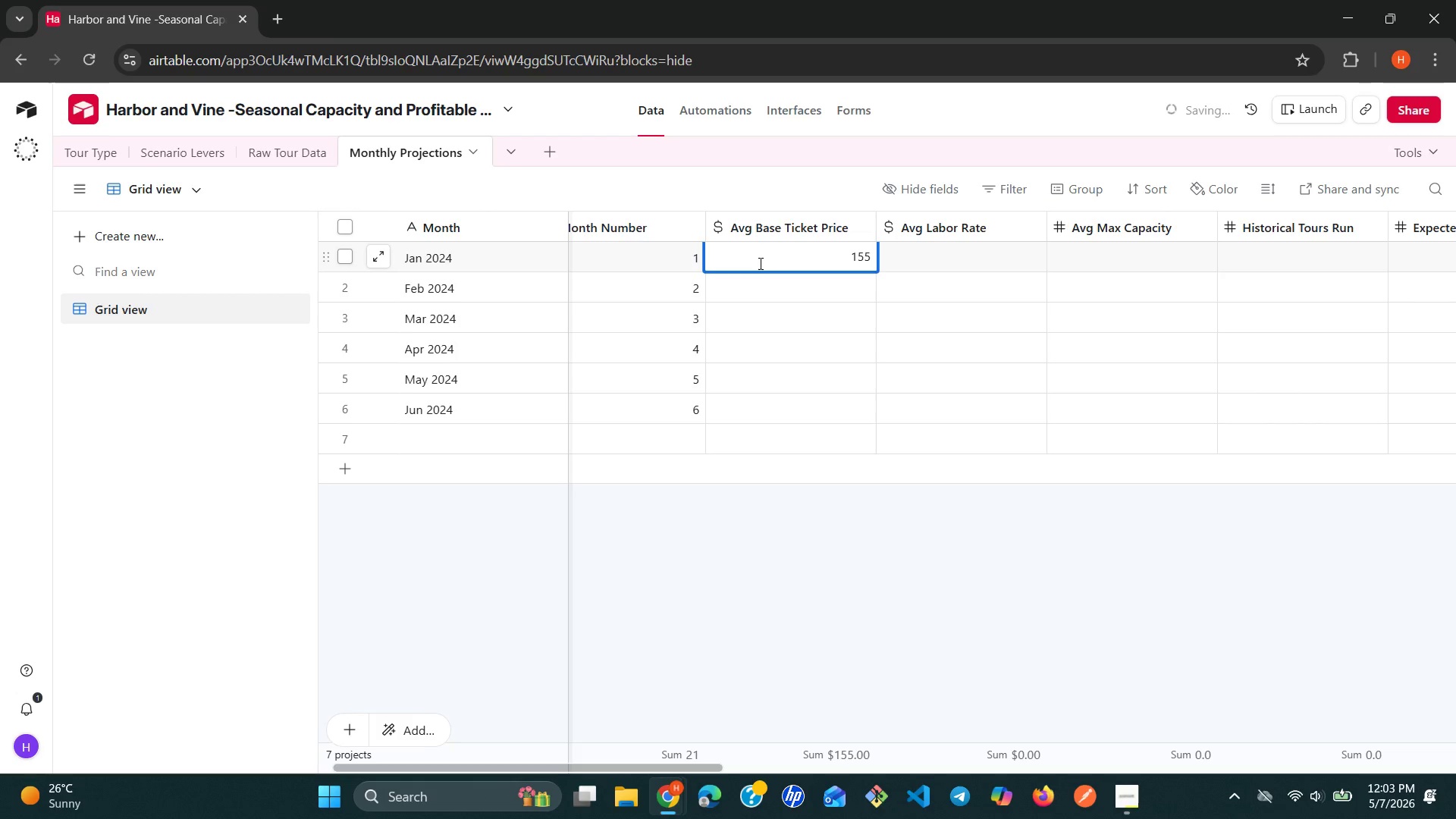 
key(Enter)
 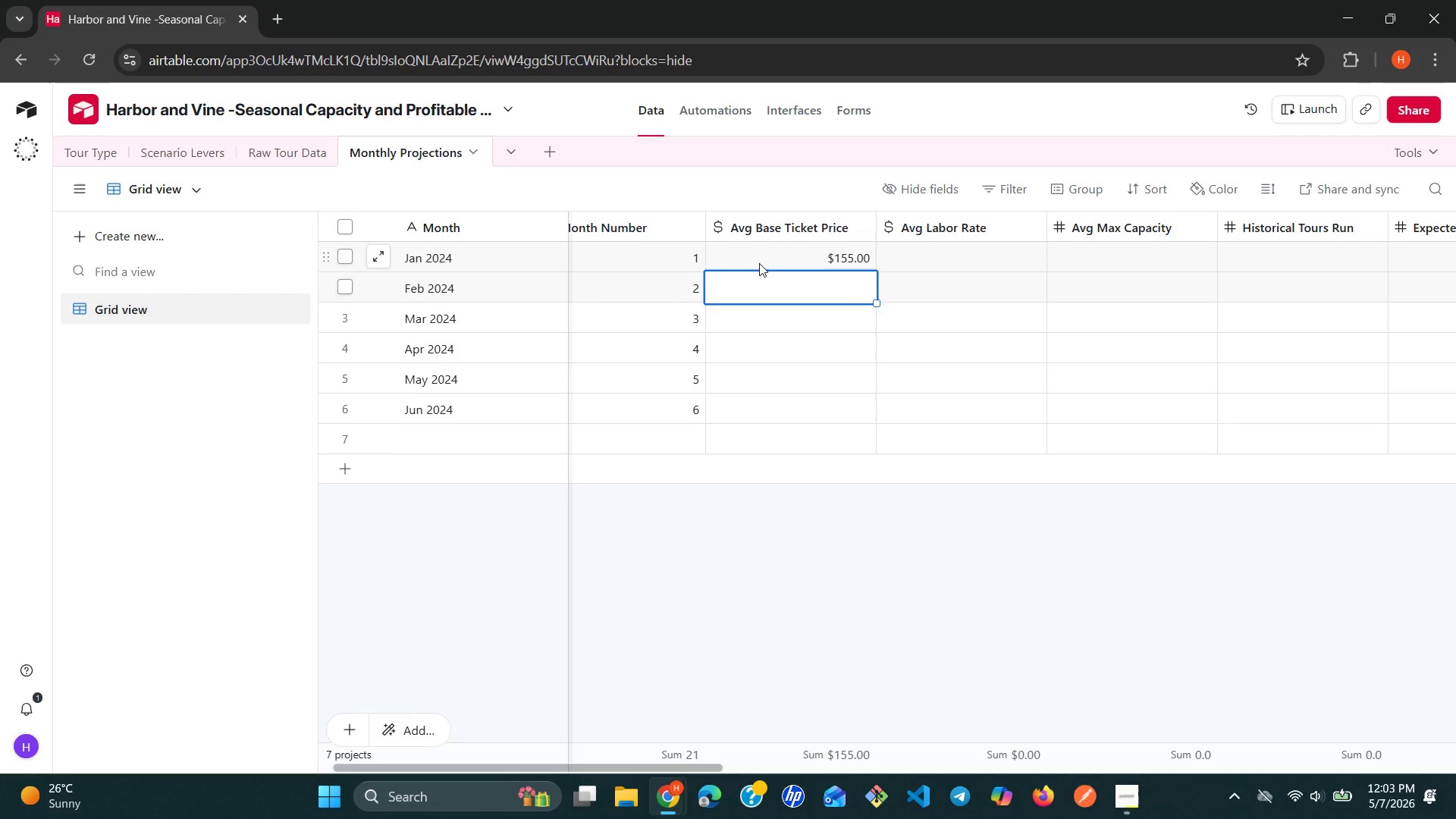 
wait(23.25)
 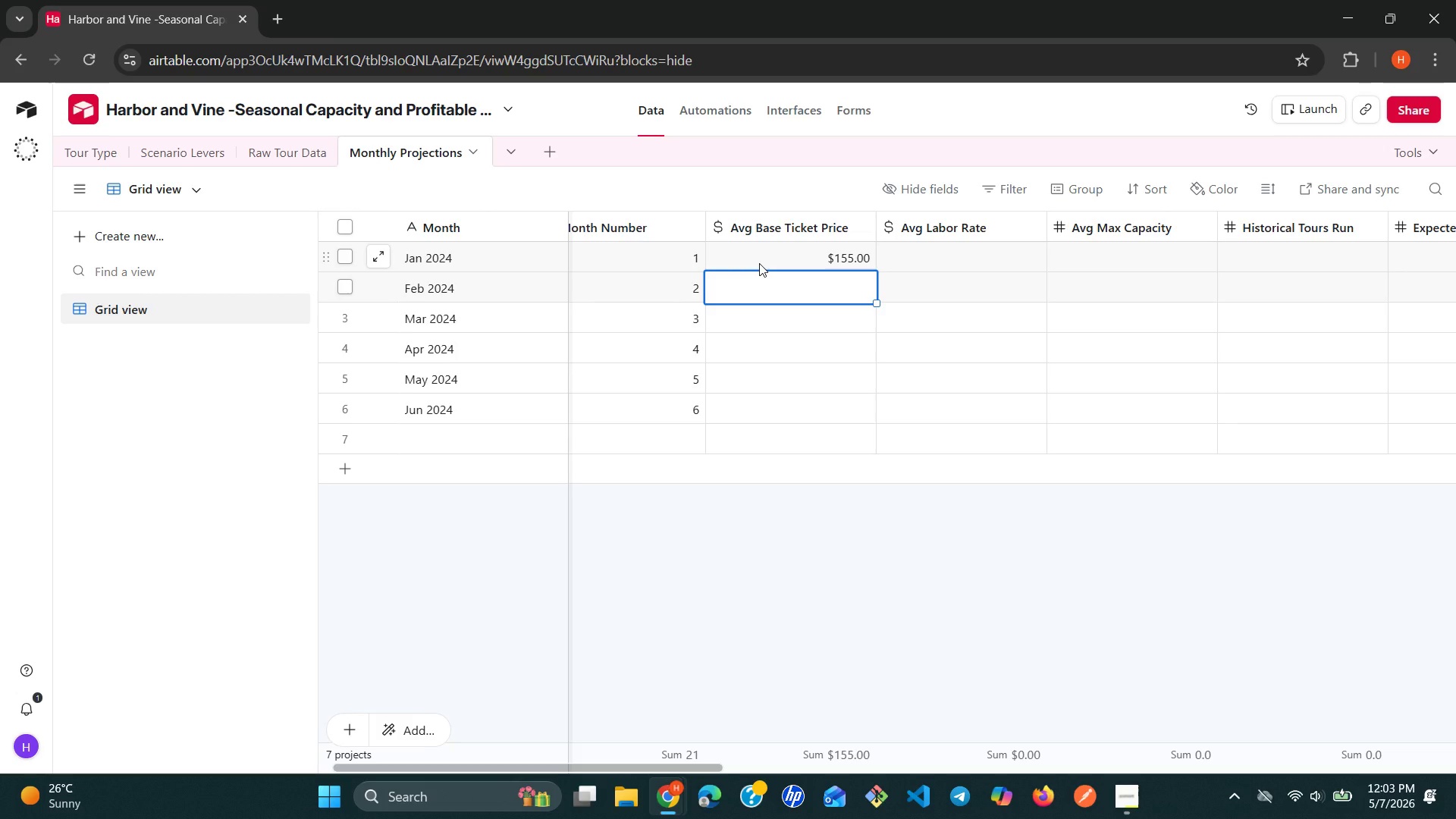 
type(162)
 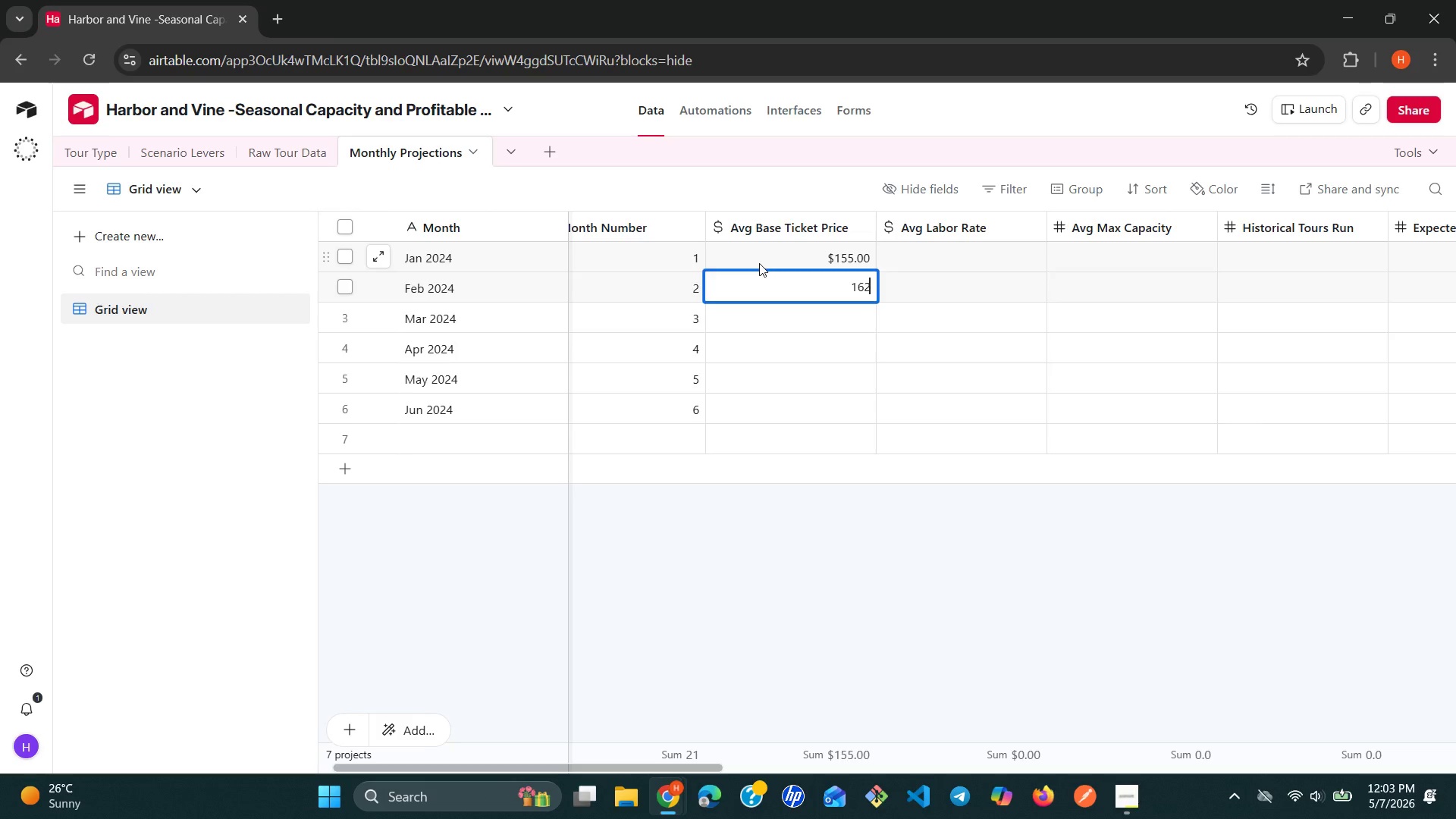 
key(Enter)
 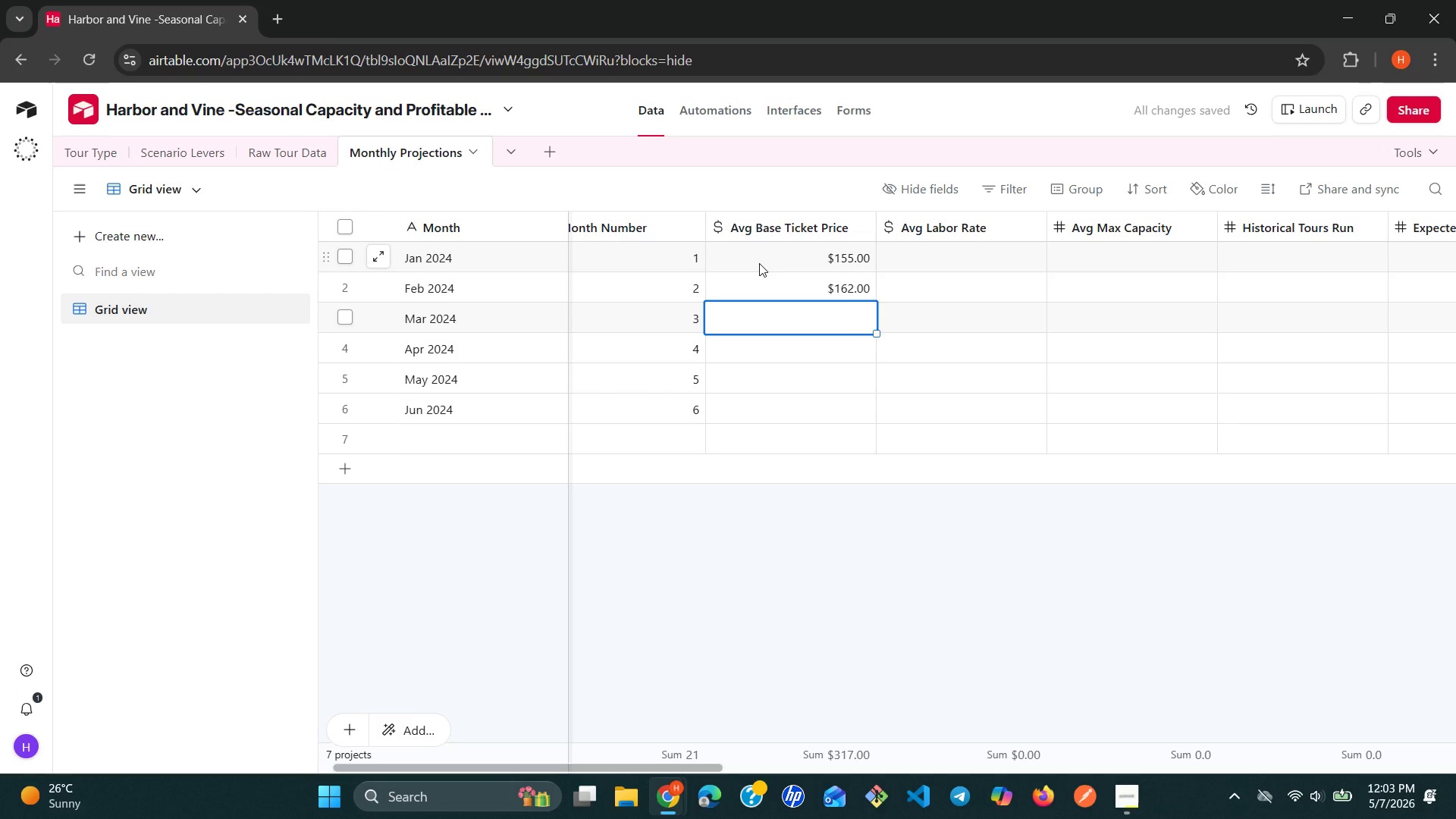 
type(168)
 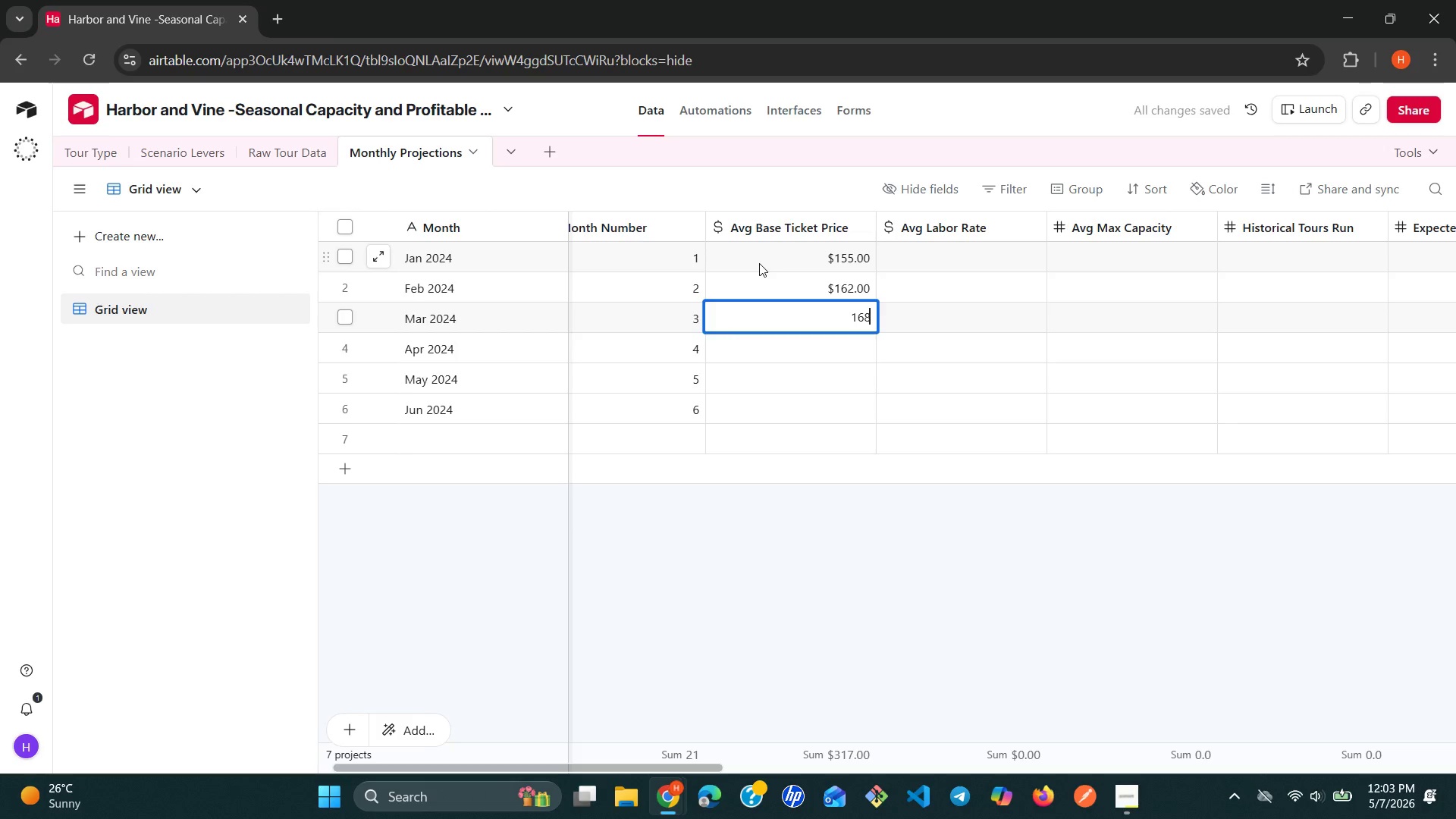 
key(Enter)
 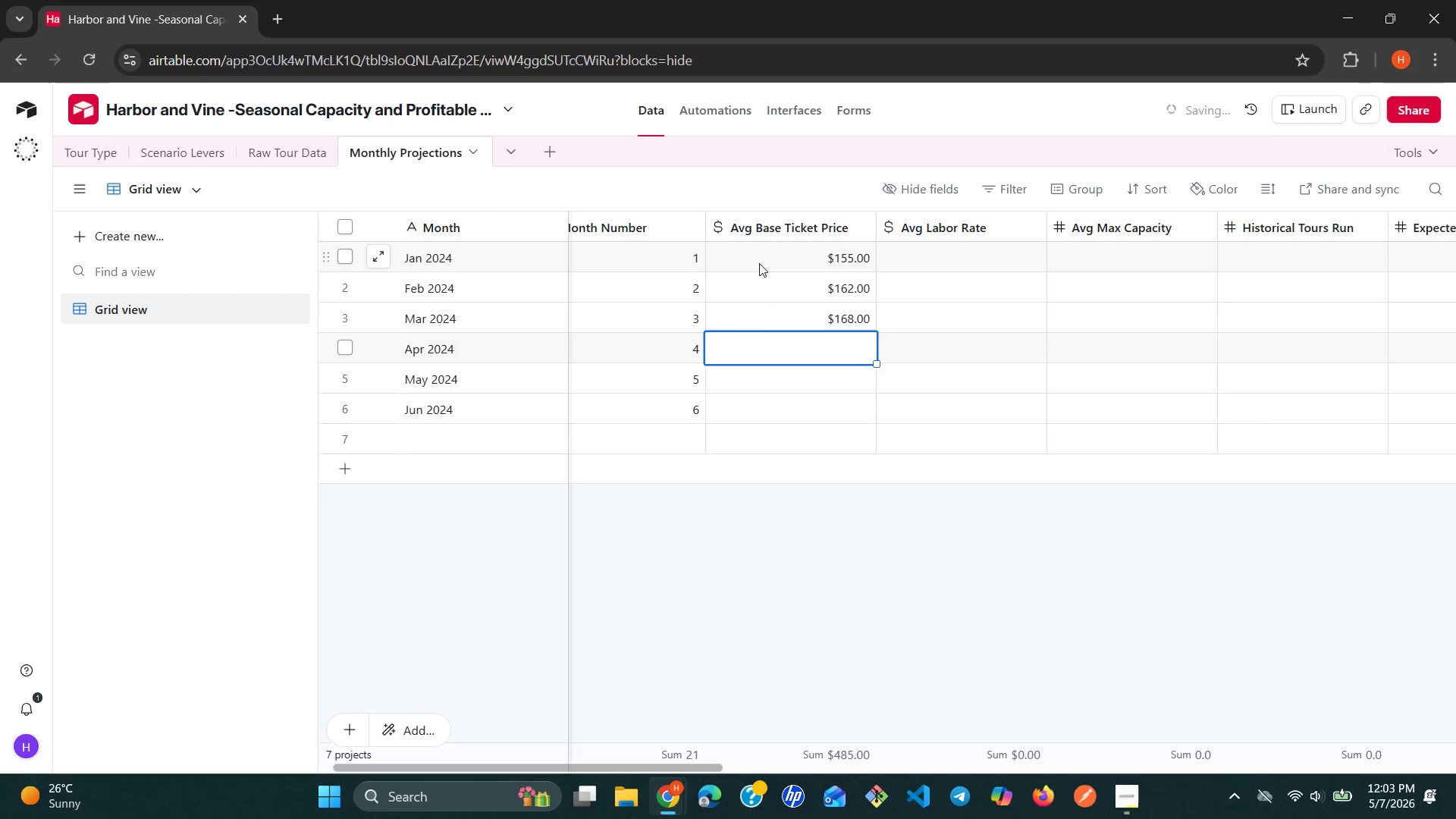 
type(175)
 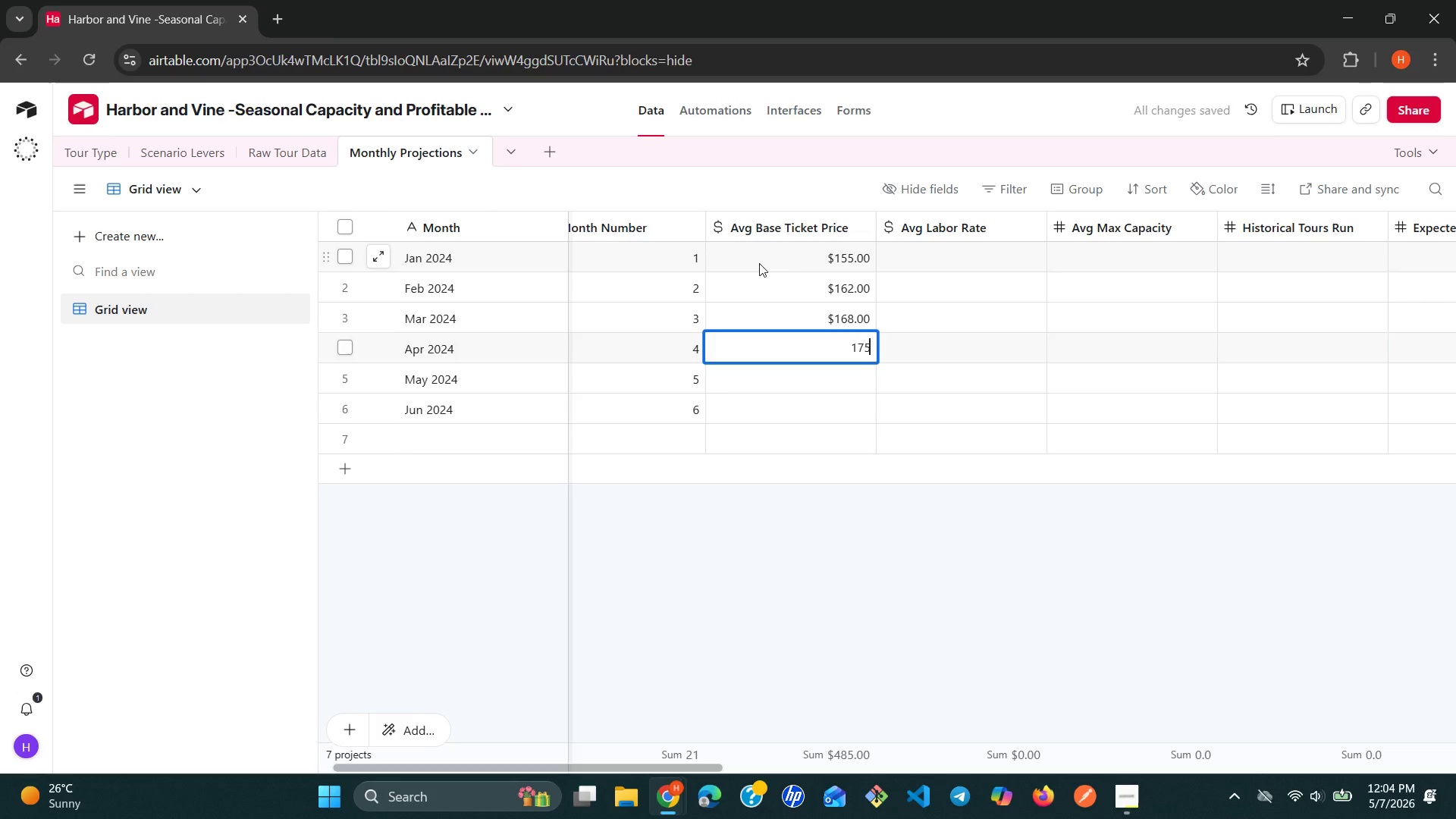 
key(Enter)
 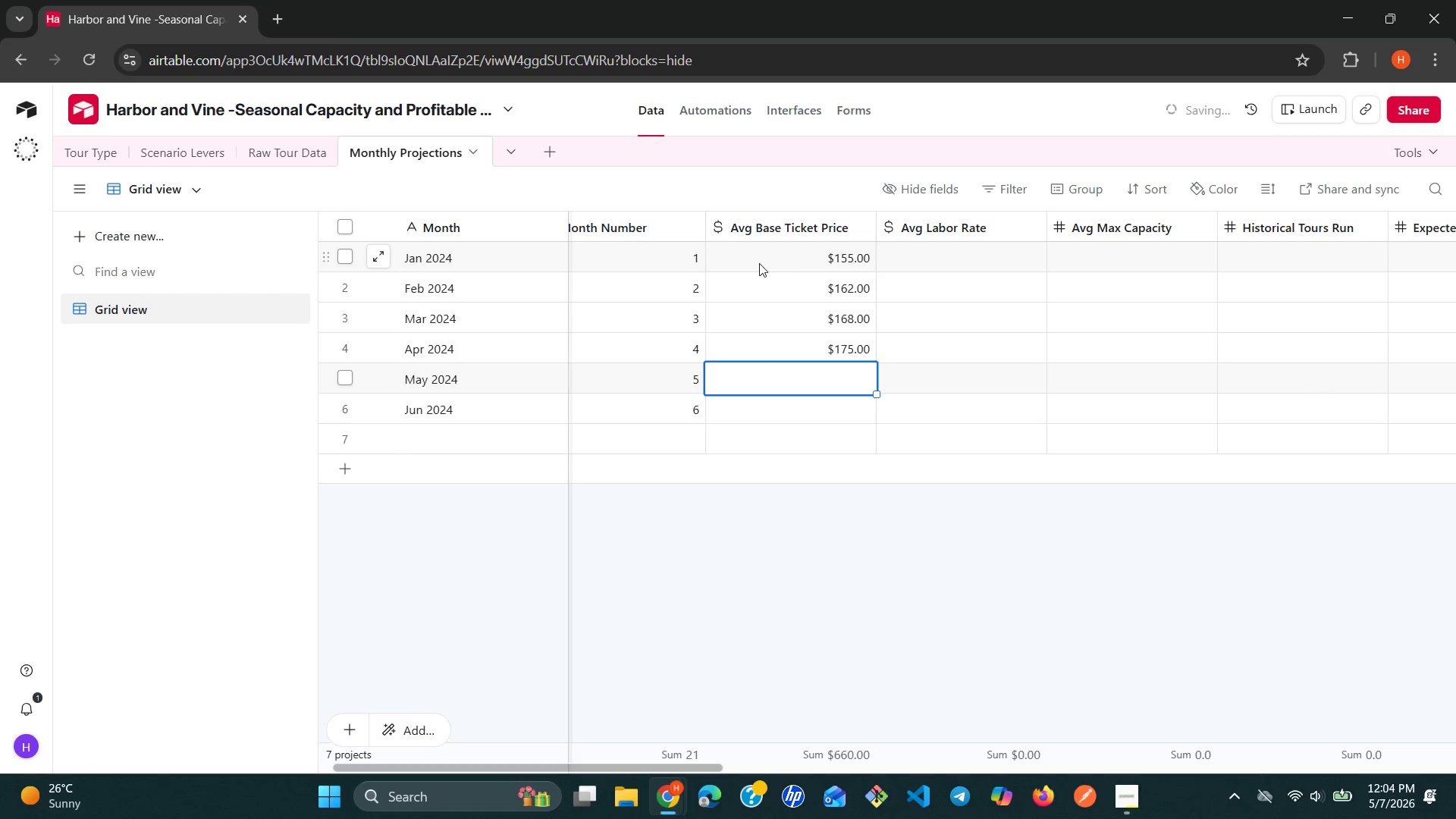 
type(182)
 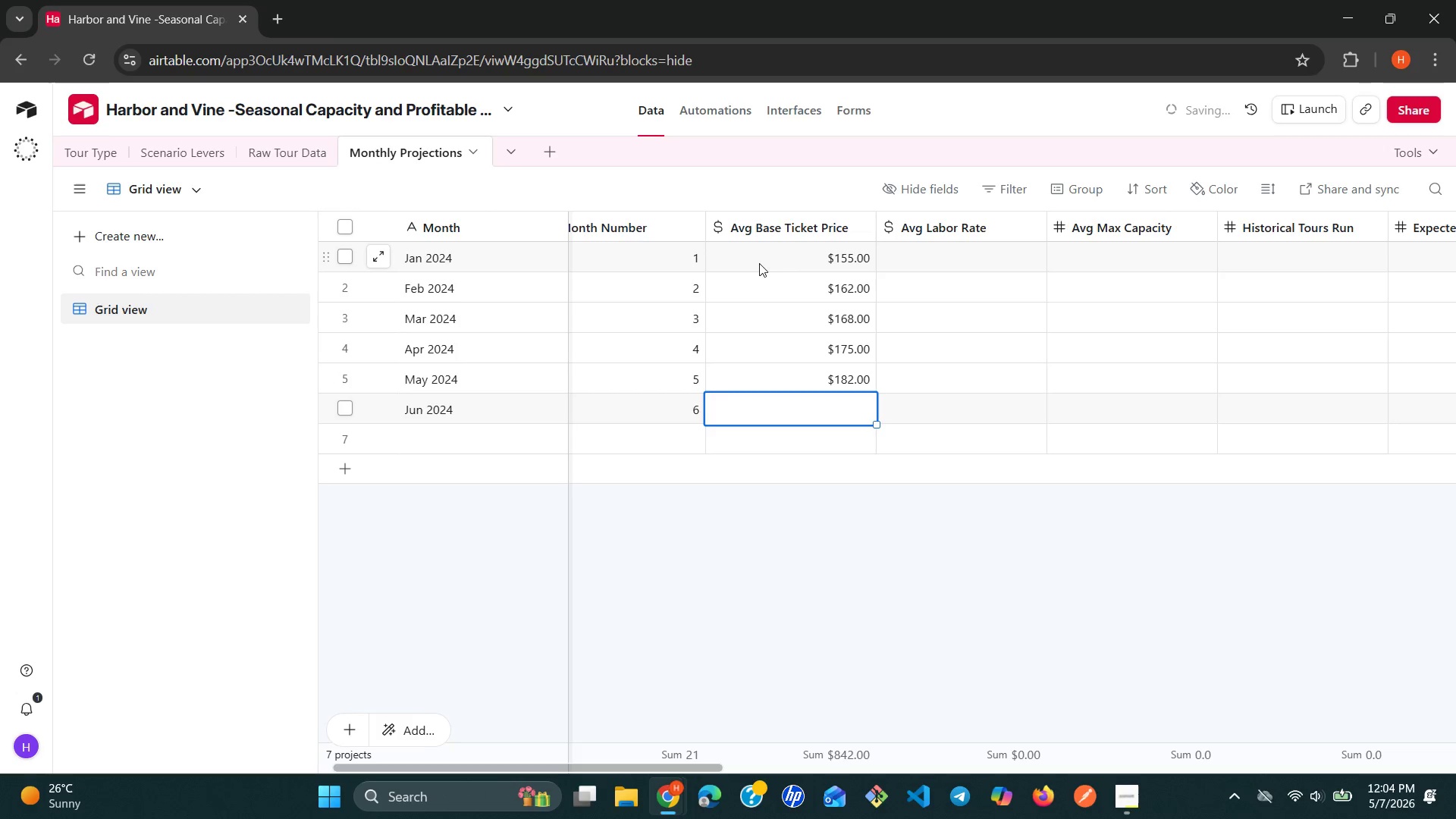 
key(Enter)
 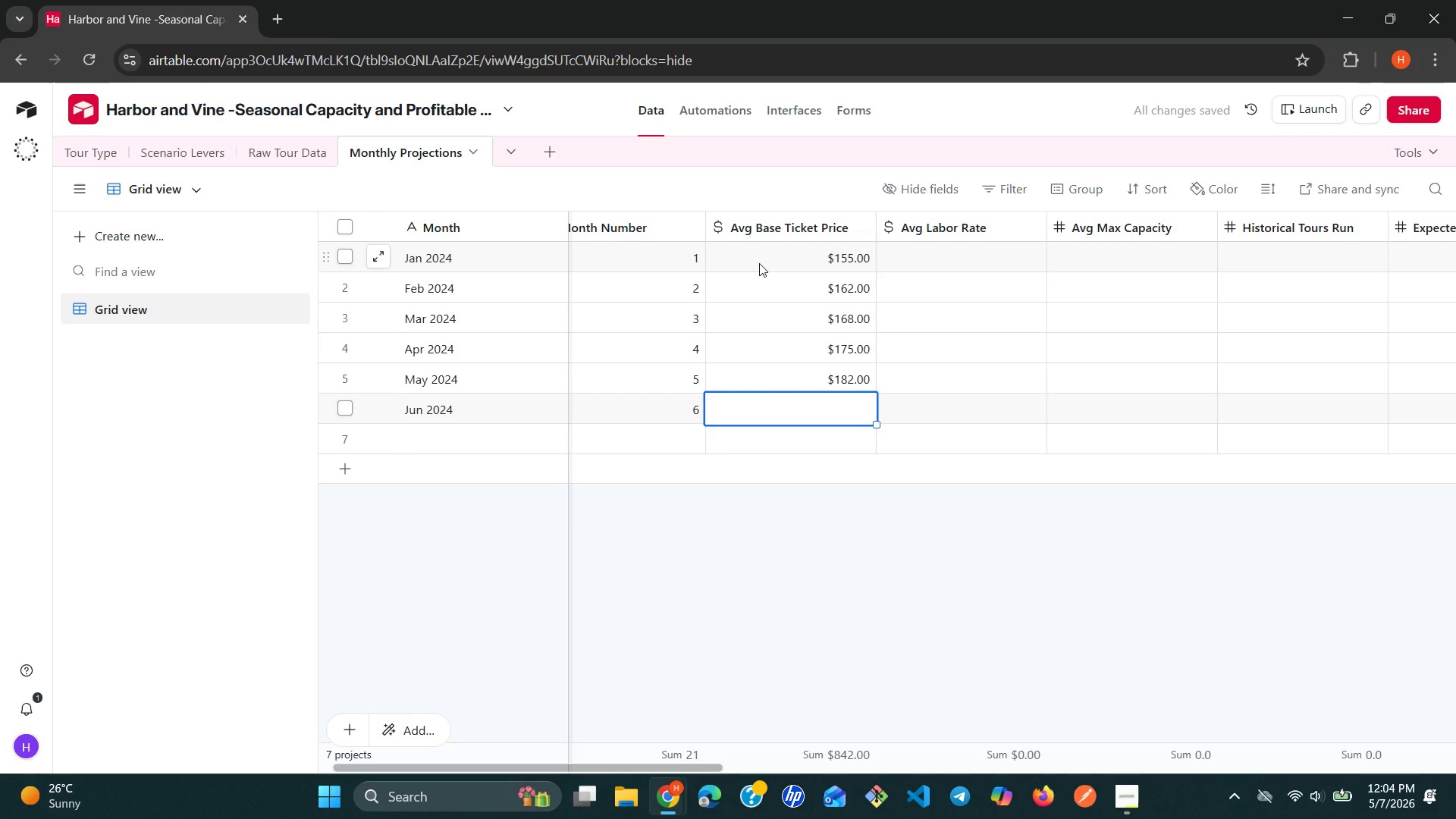 
type(190)
 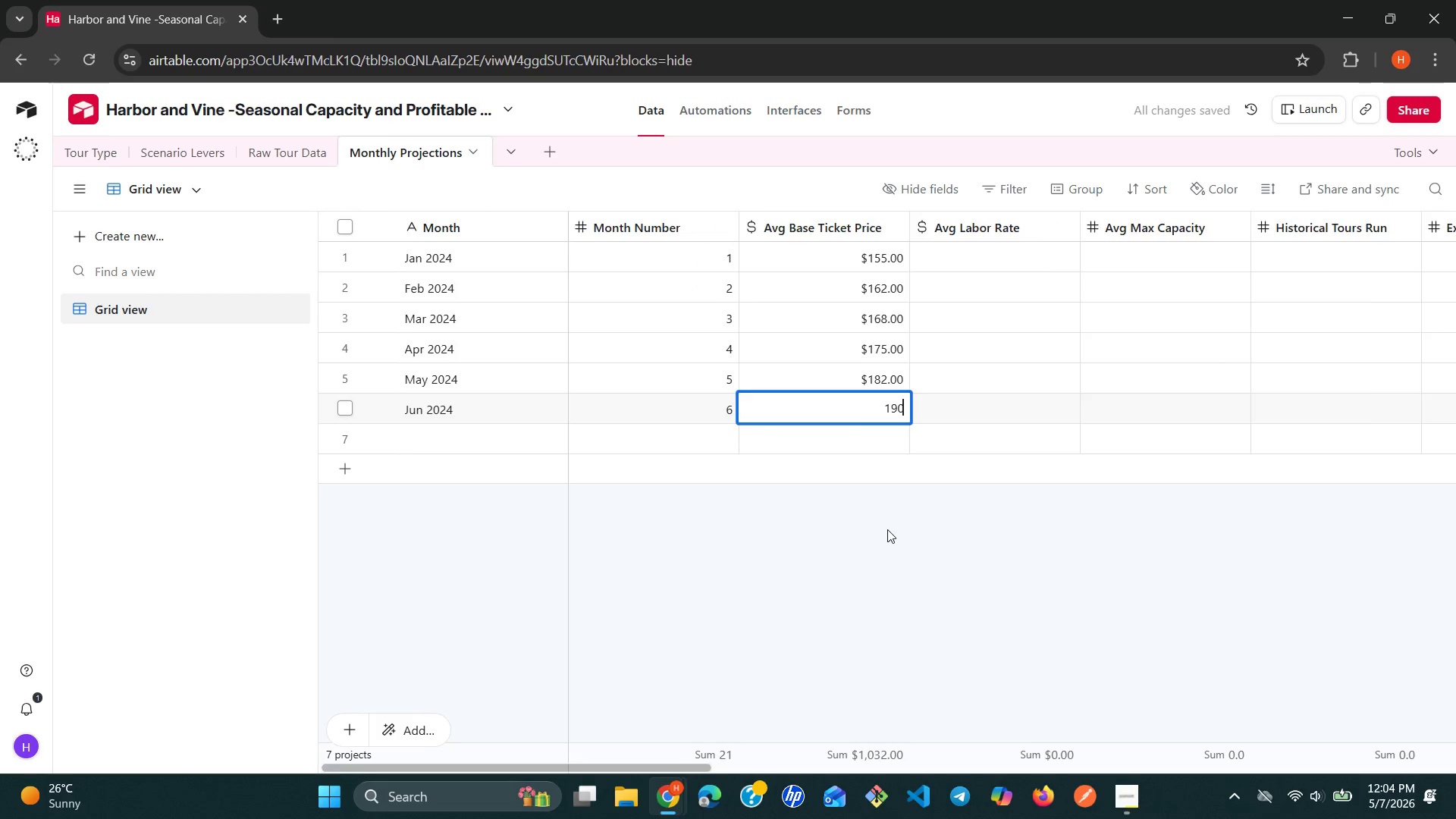 
wait(7.27)
 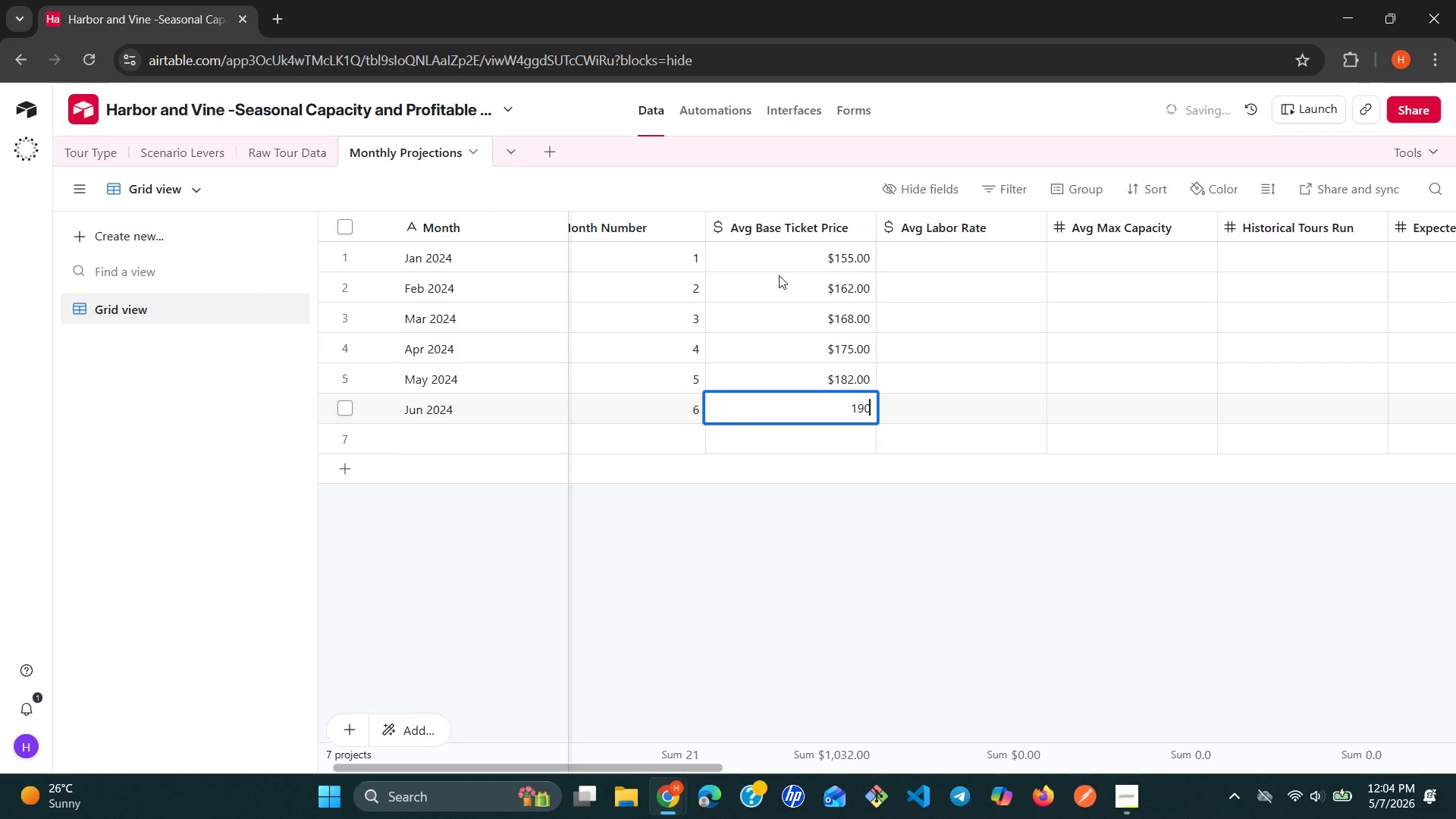 
left_click([802, 250])
 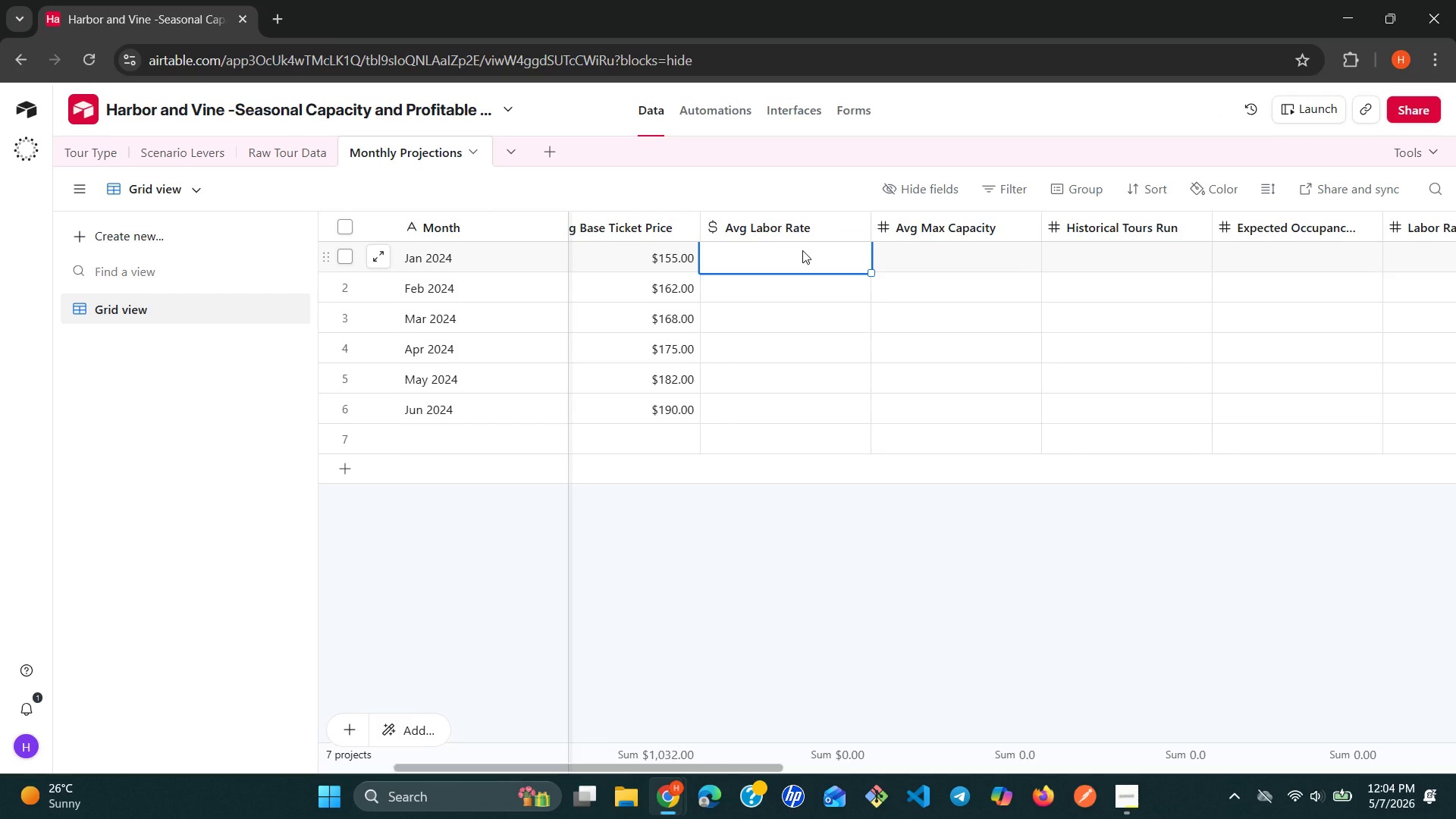 
type(98)
 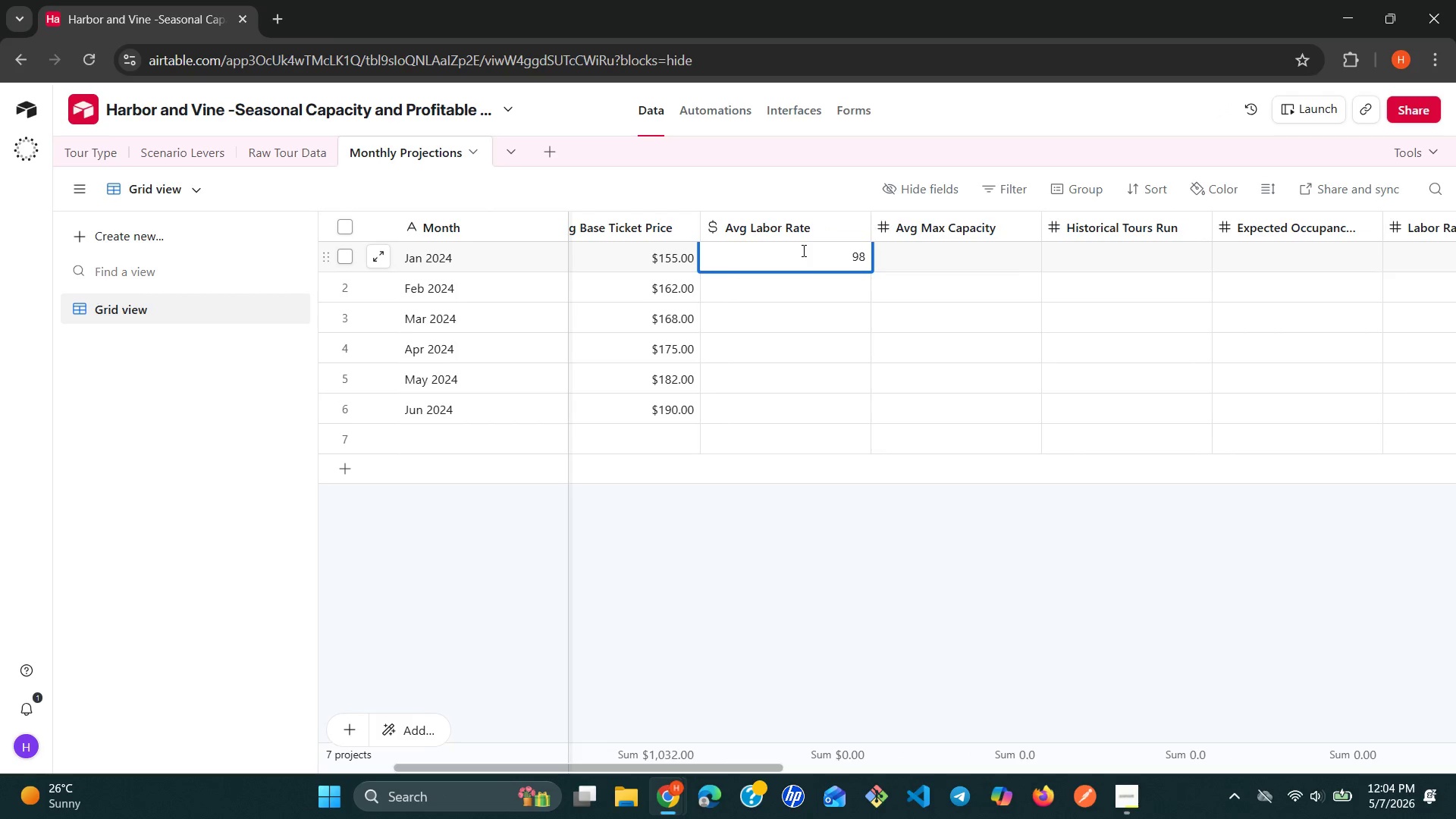 
key(Enter)
 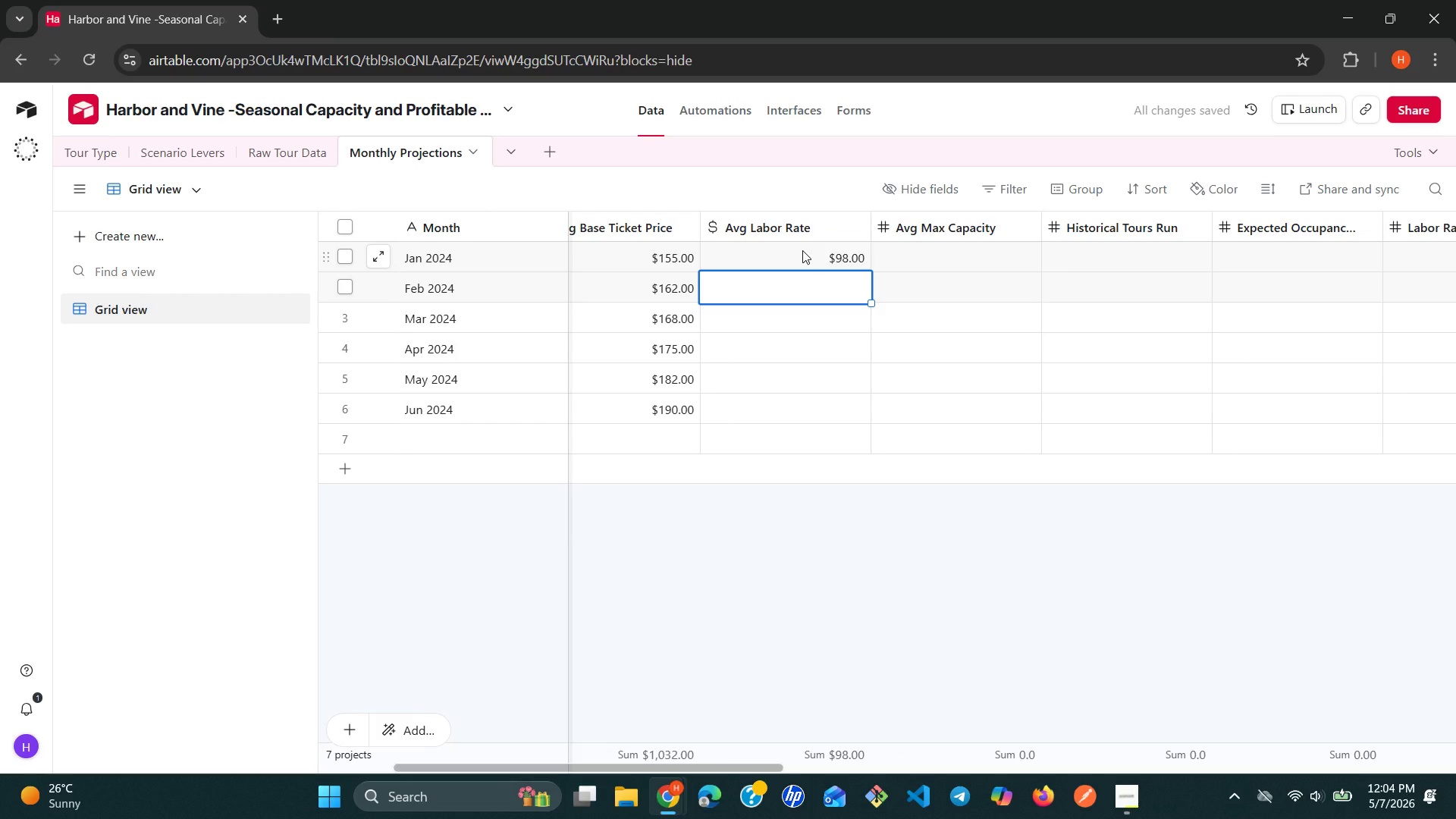 
type(102)
 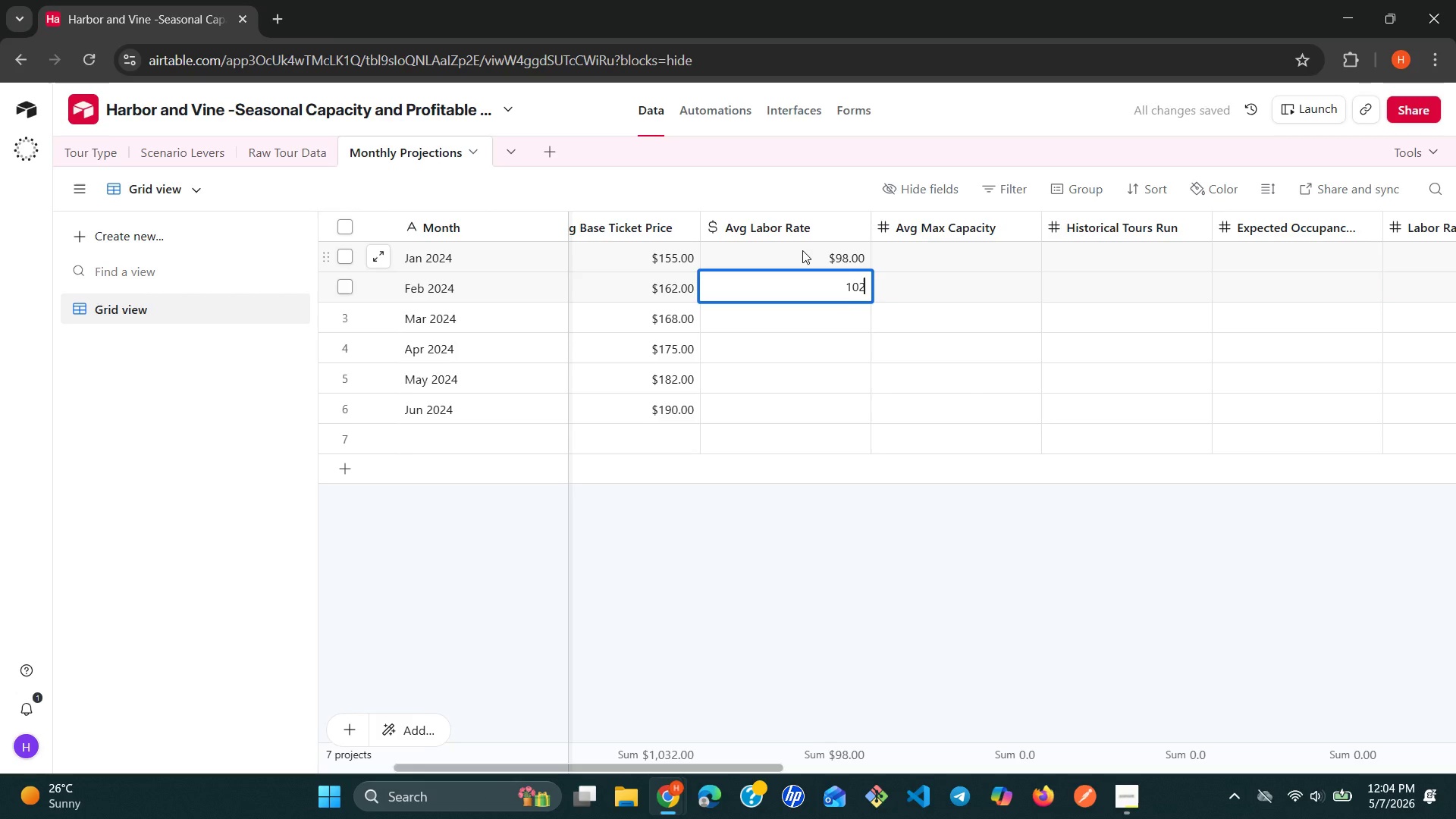 
key(Enter)
 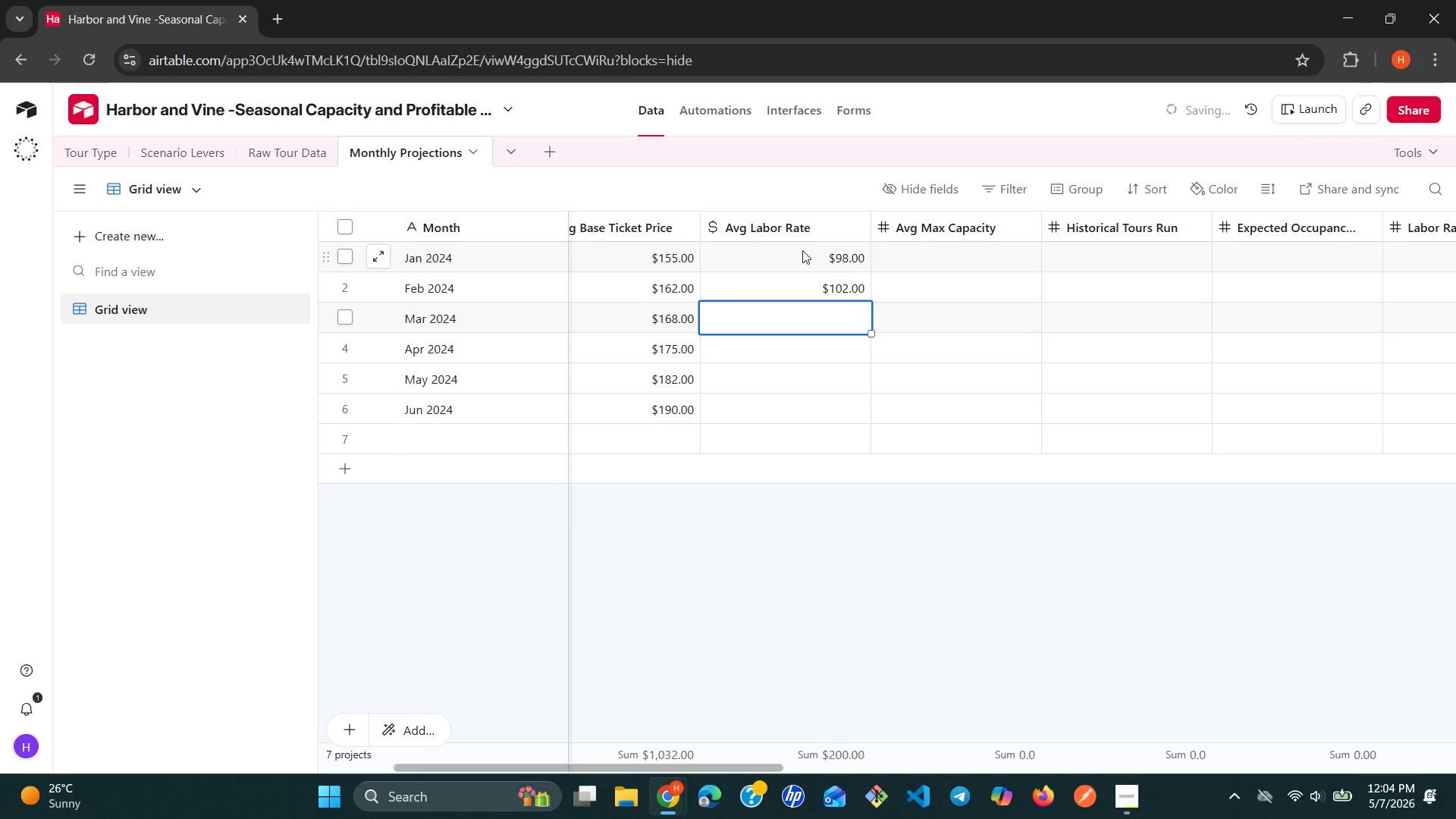 
type(105)
 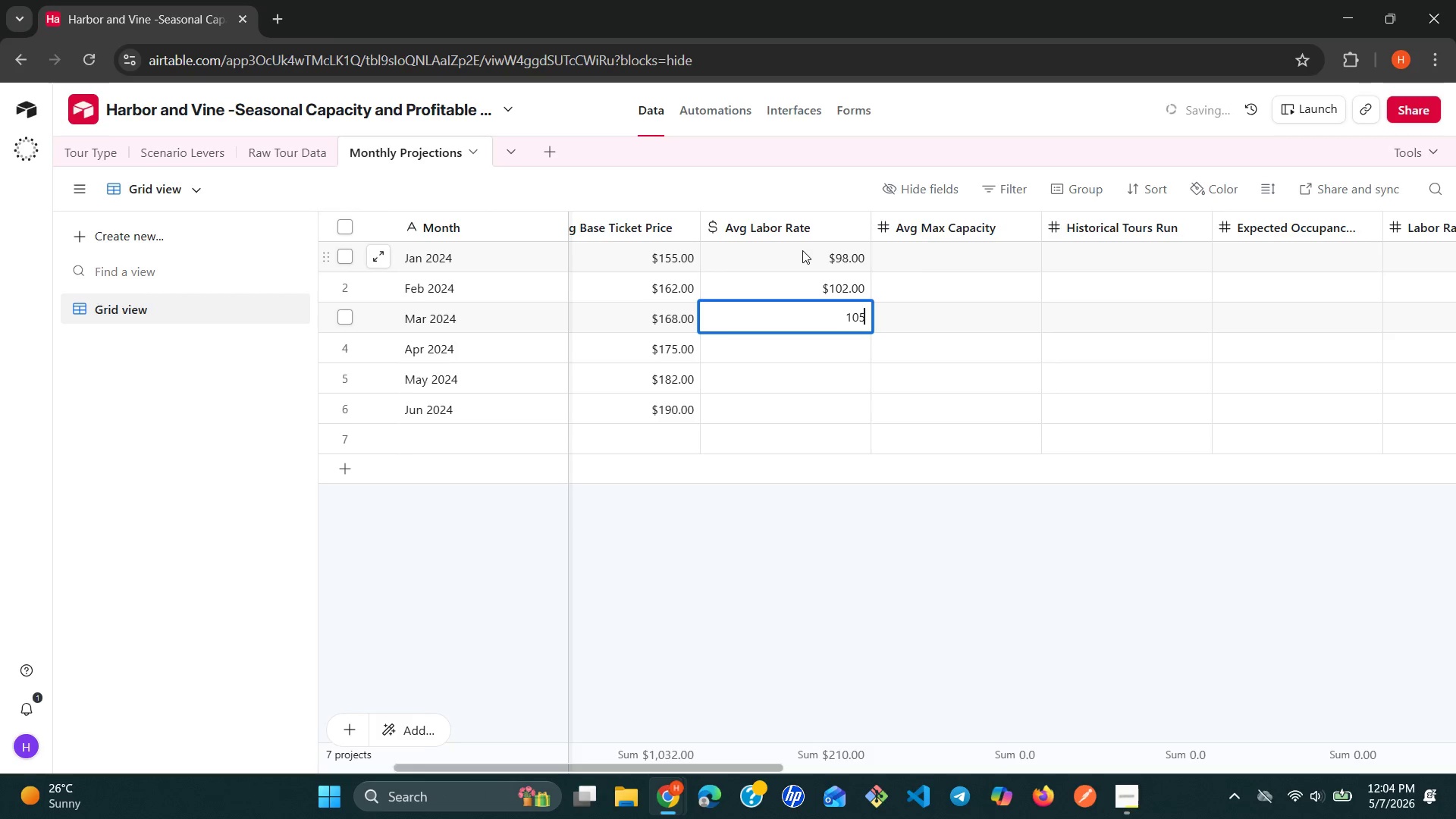 
key(Enter)
 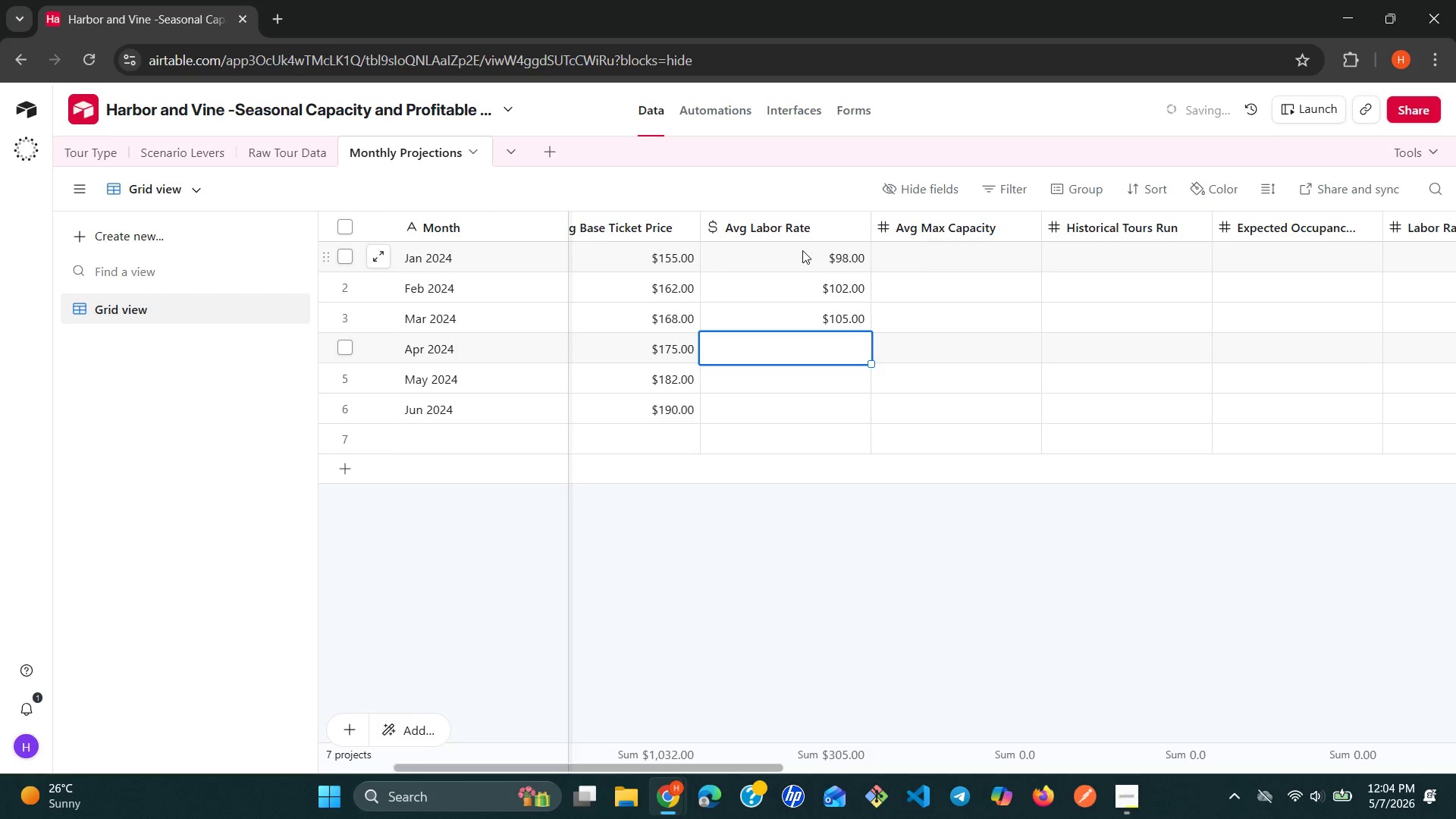 
type(108)
 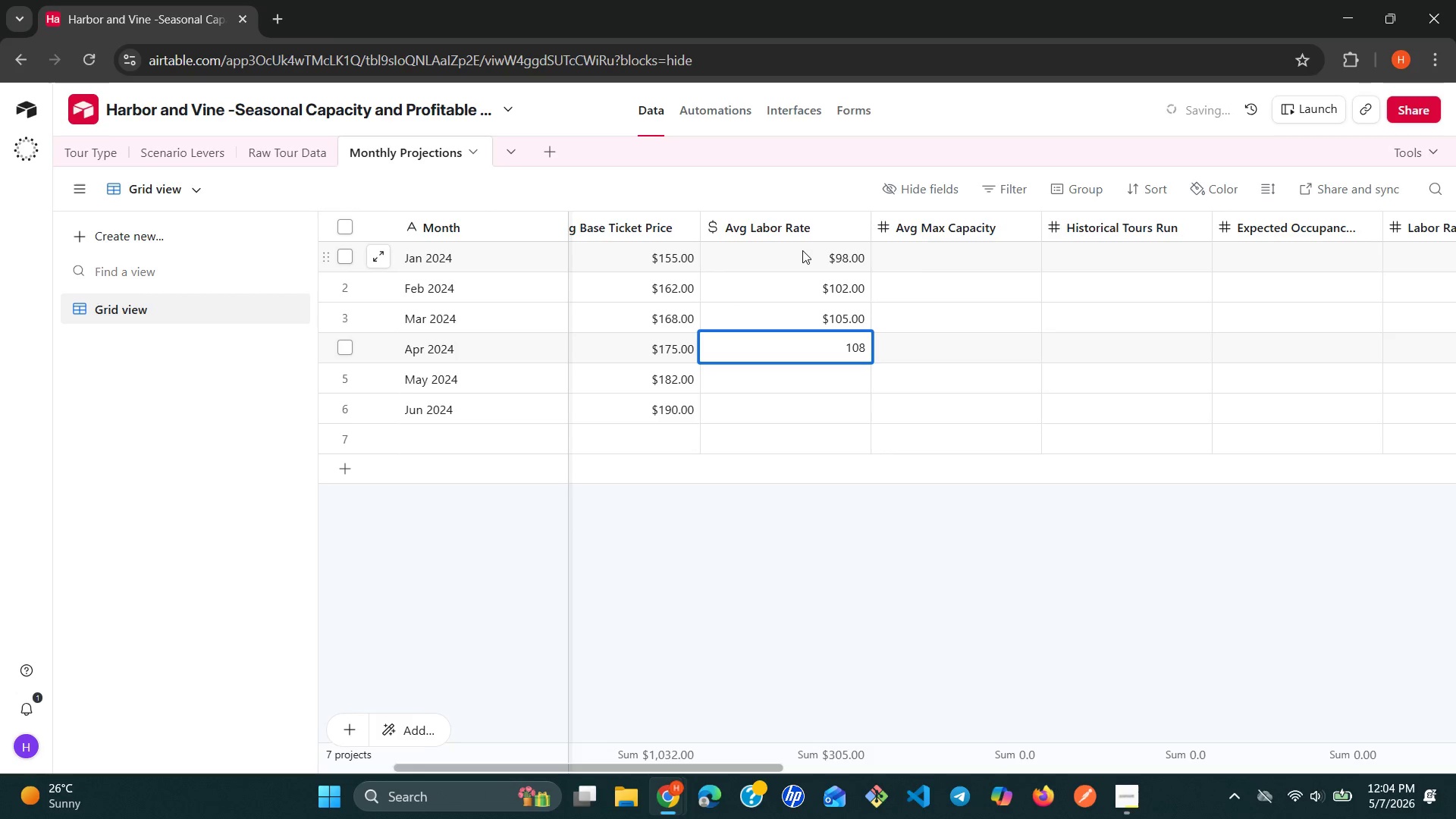 
key(Enter)
 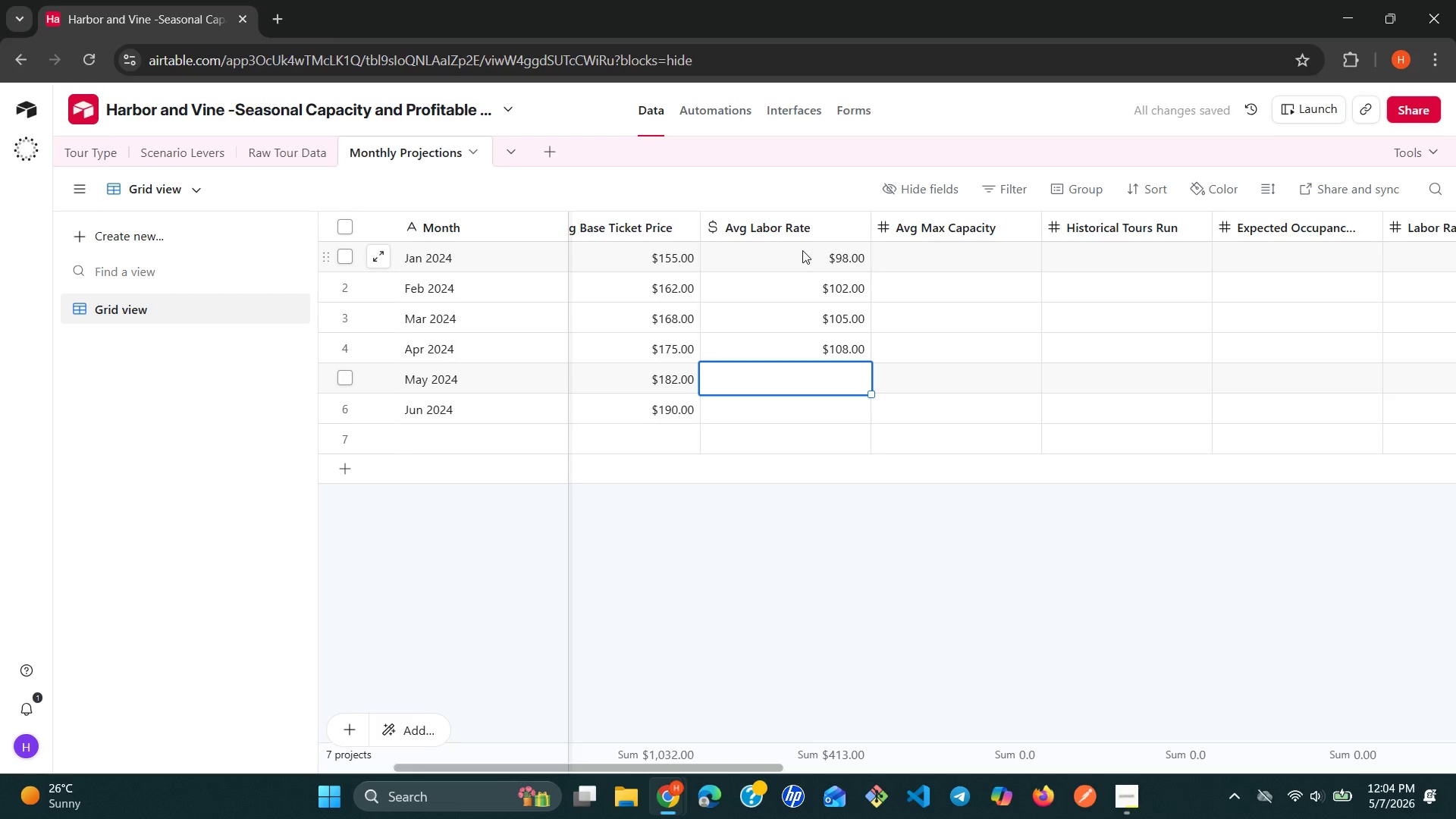 
hold_key(key=1, duration=0.38)
 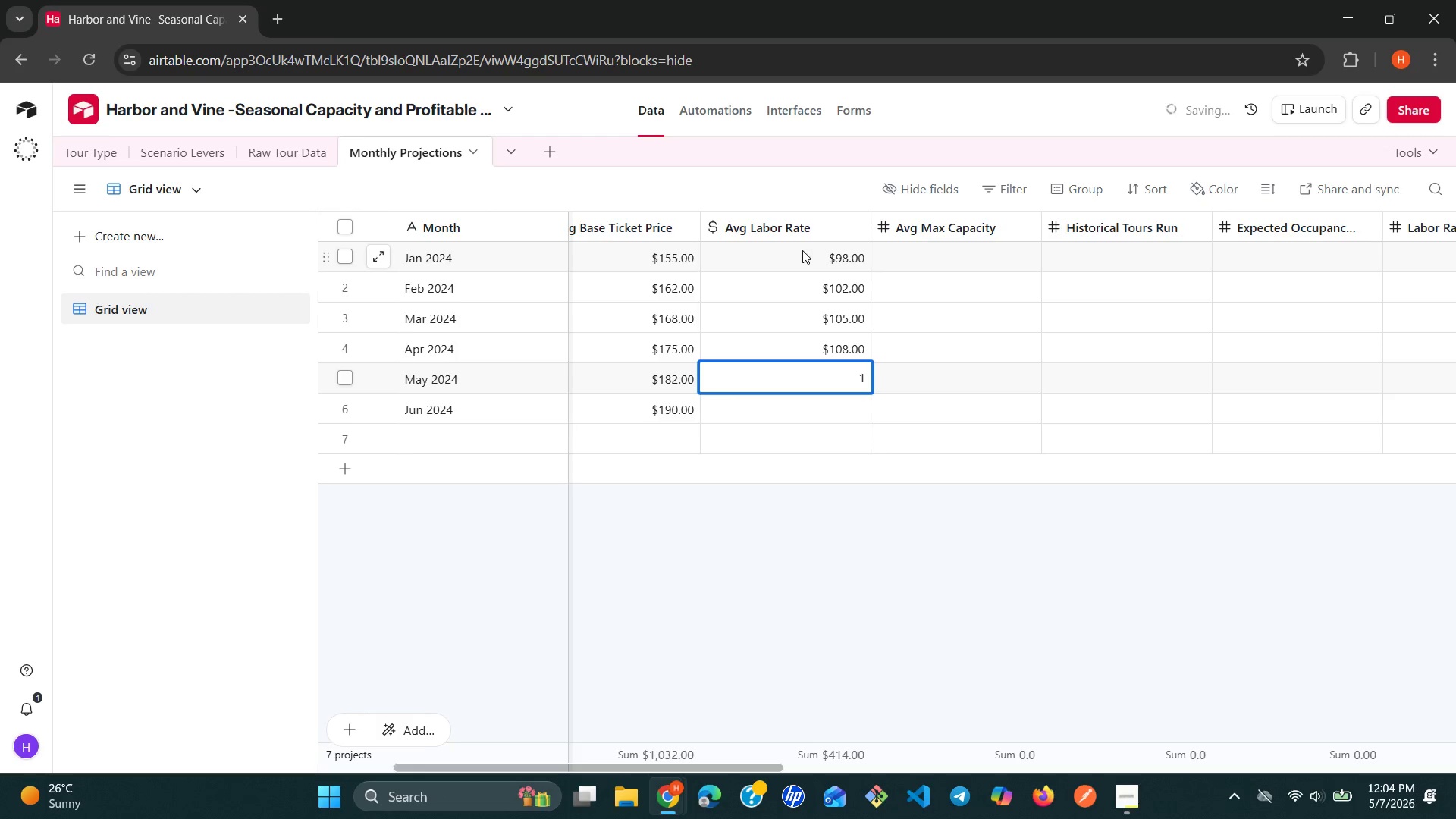 
type(12)
 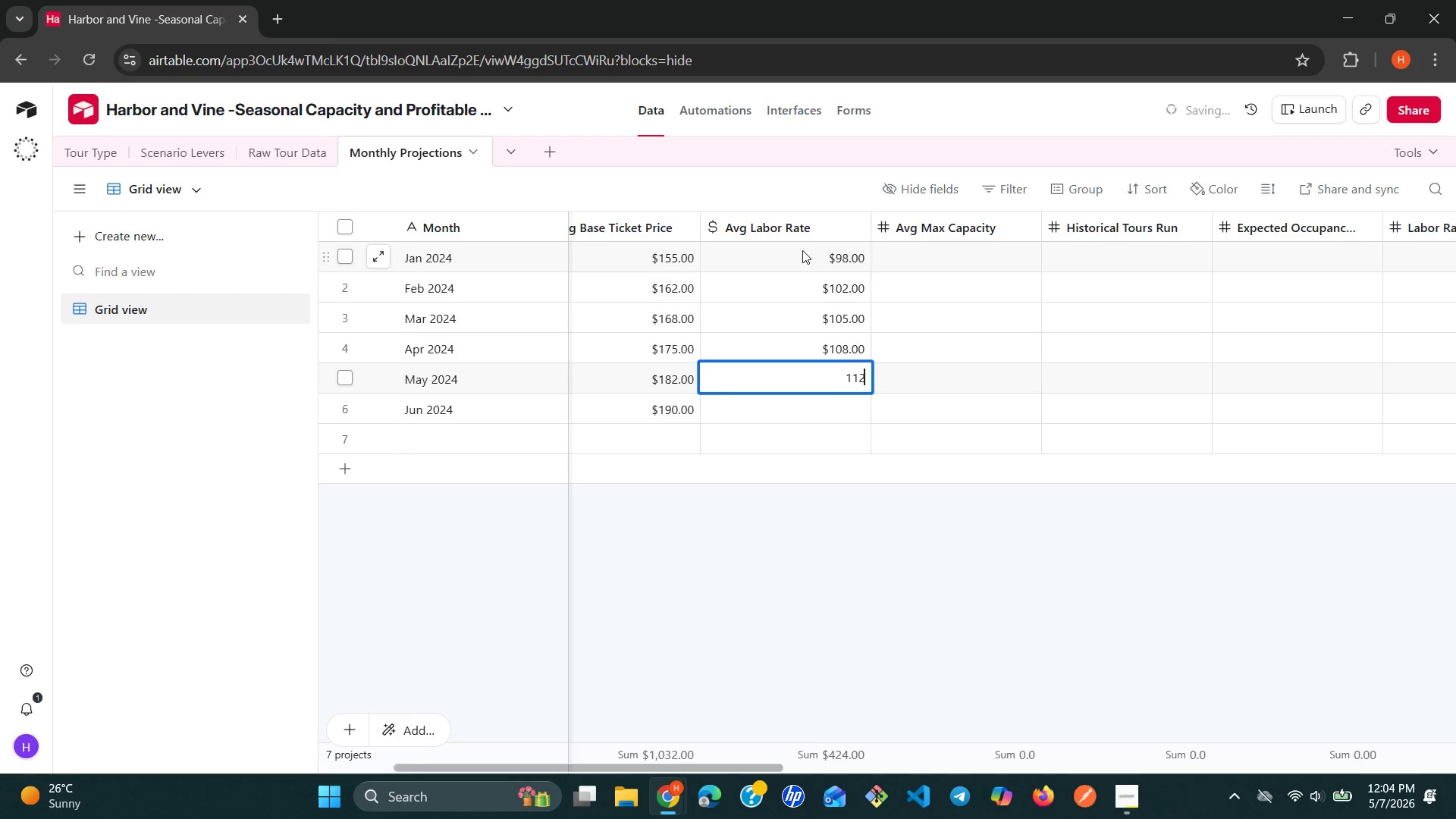 
key(Enter)
 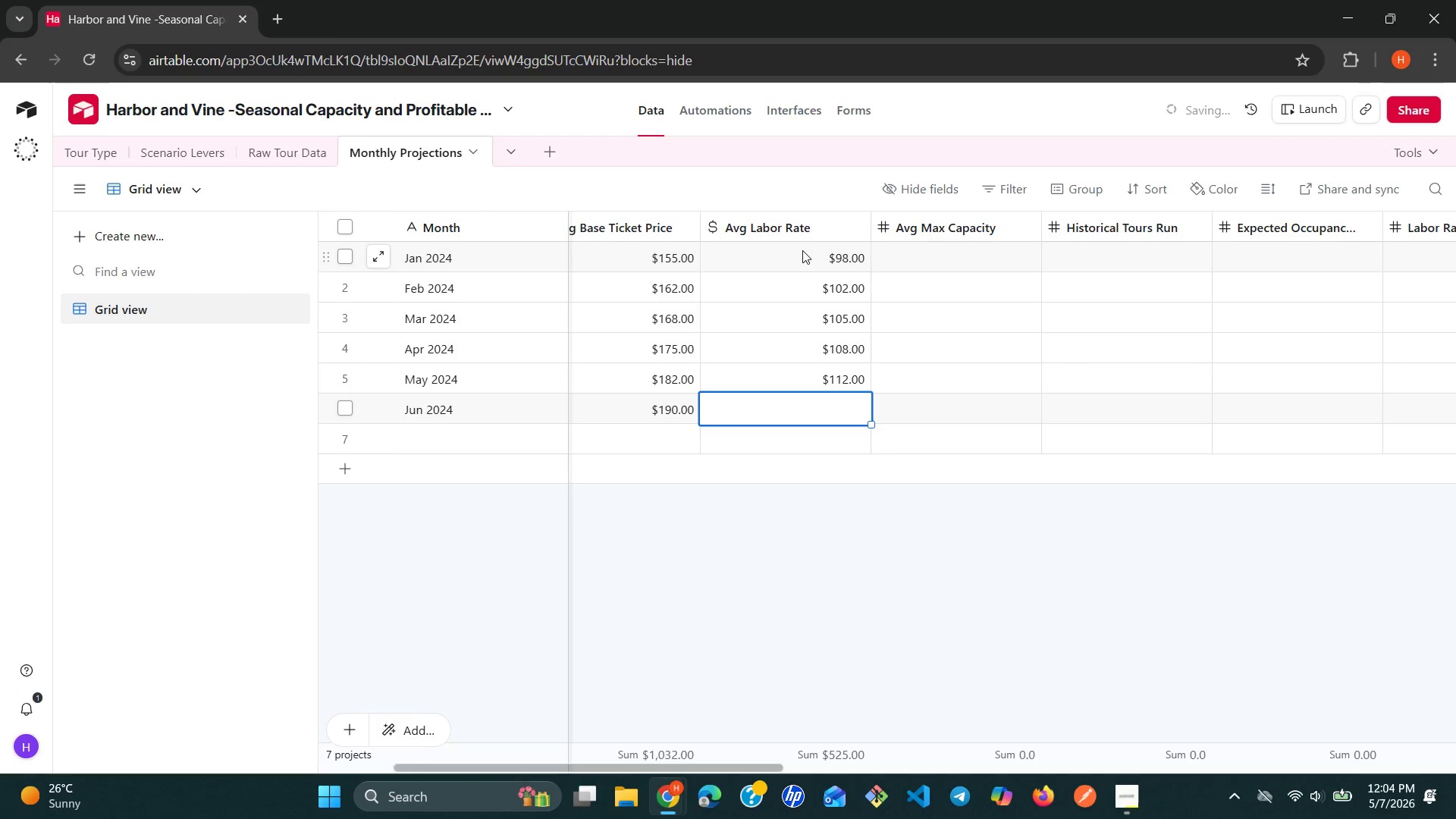 
type(128)
 